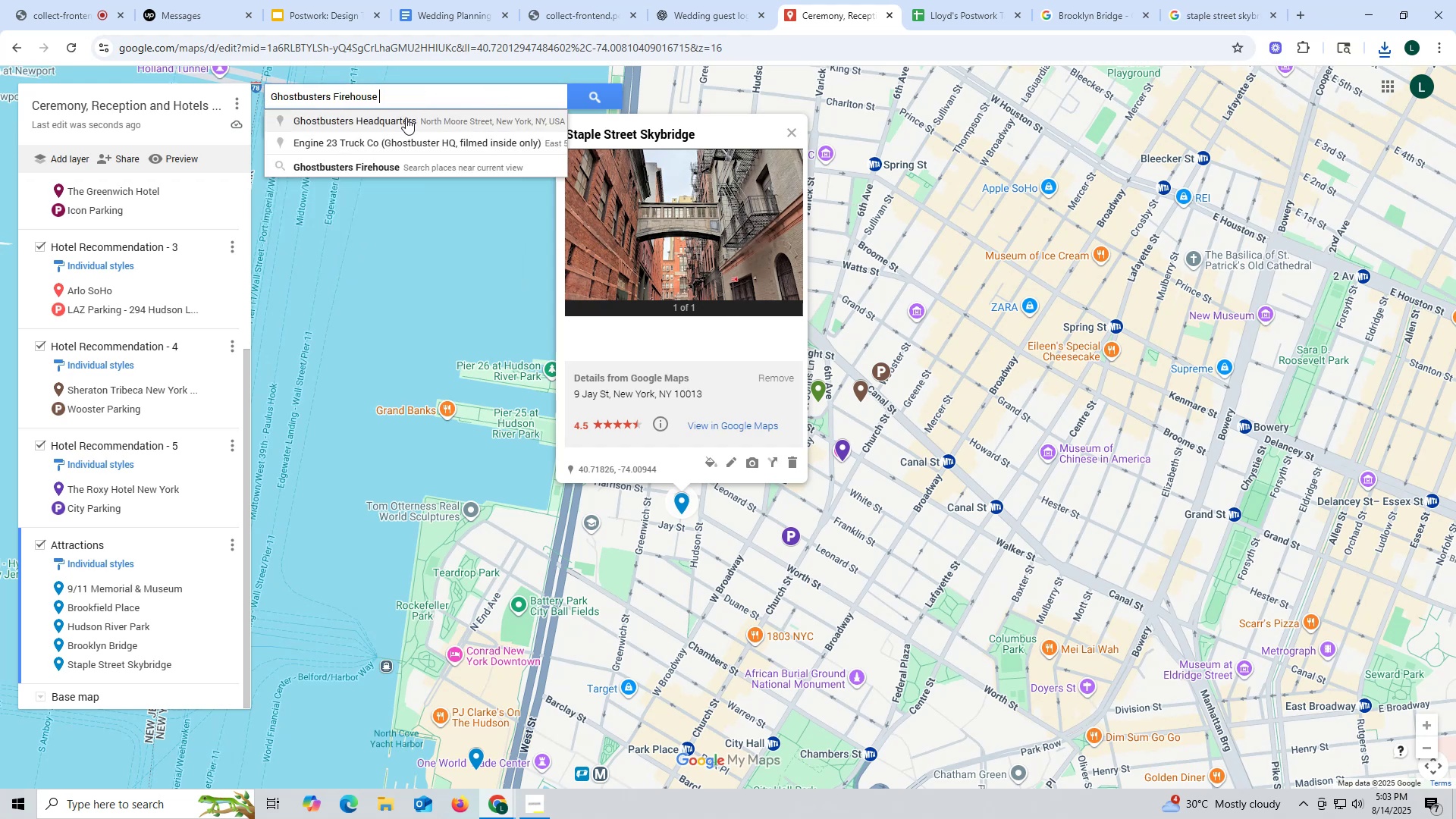 
wait(5.98)
 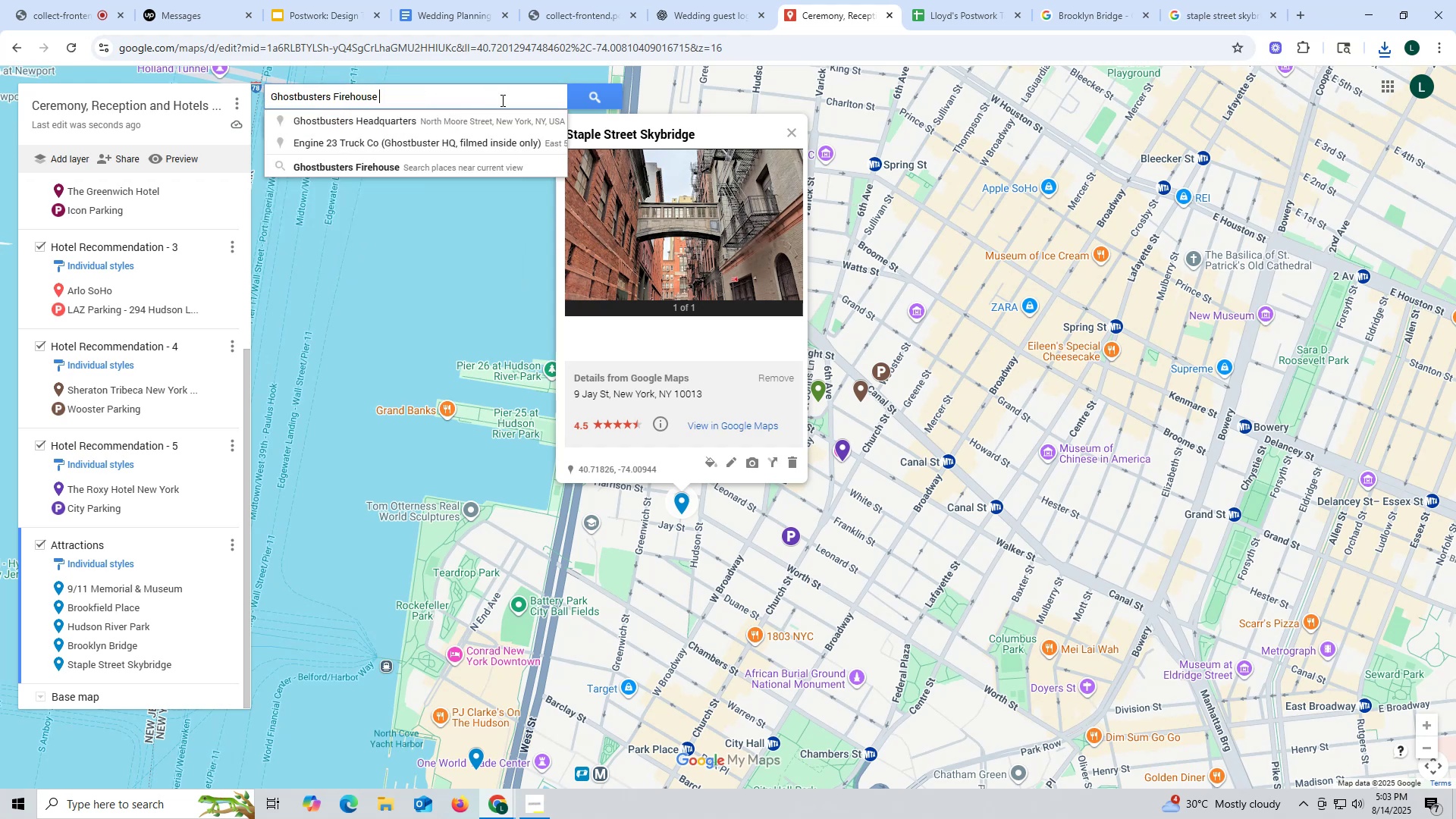 
left_click([406, 118])
 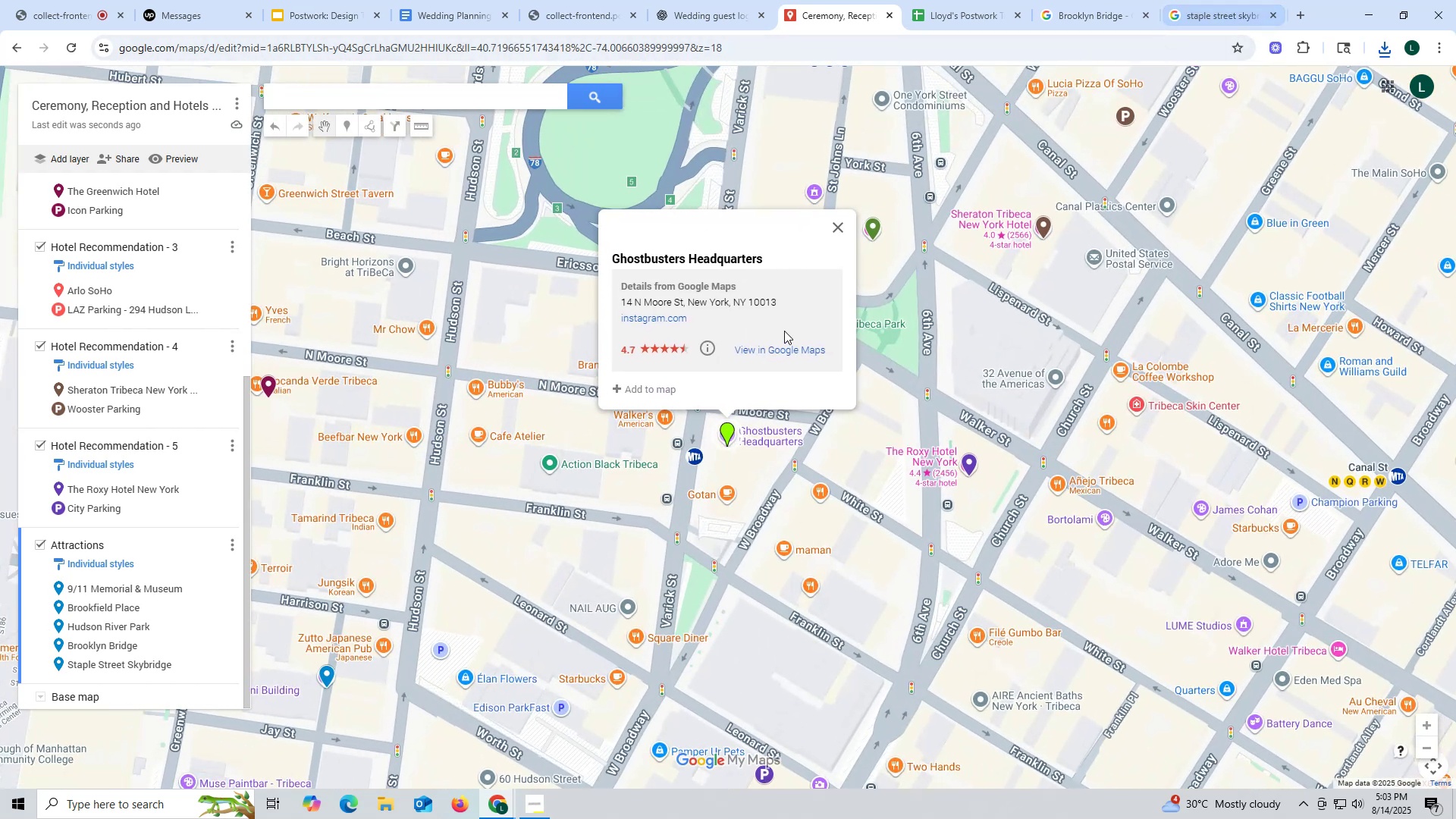 
left_click_drag(start_coordinate=[781, 246], to_coordinate=[607, 249])
 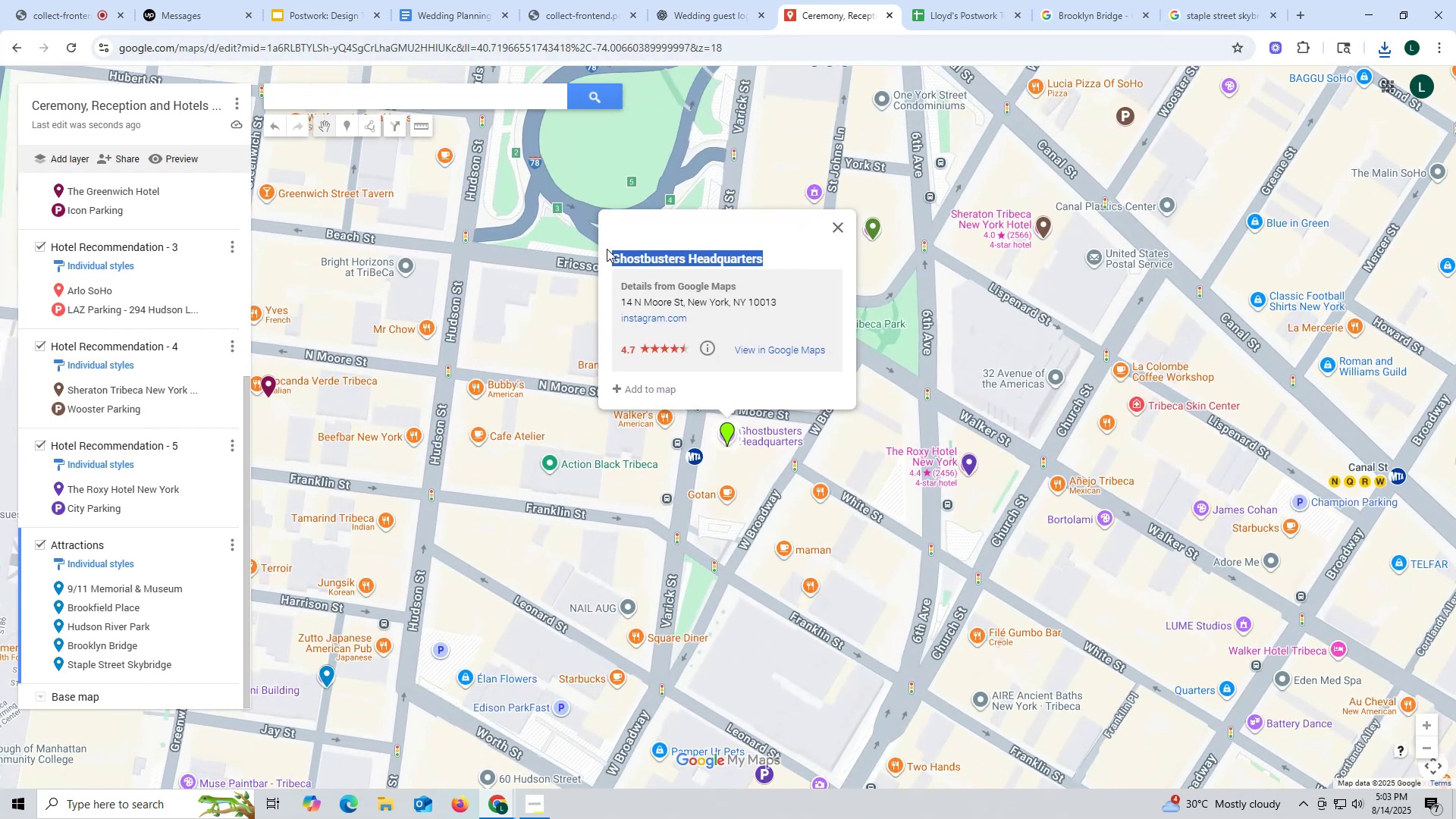 
key(Control+ControlLeft)
 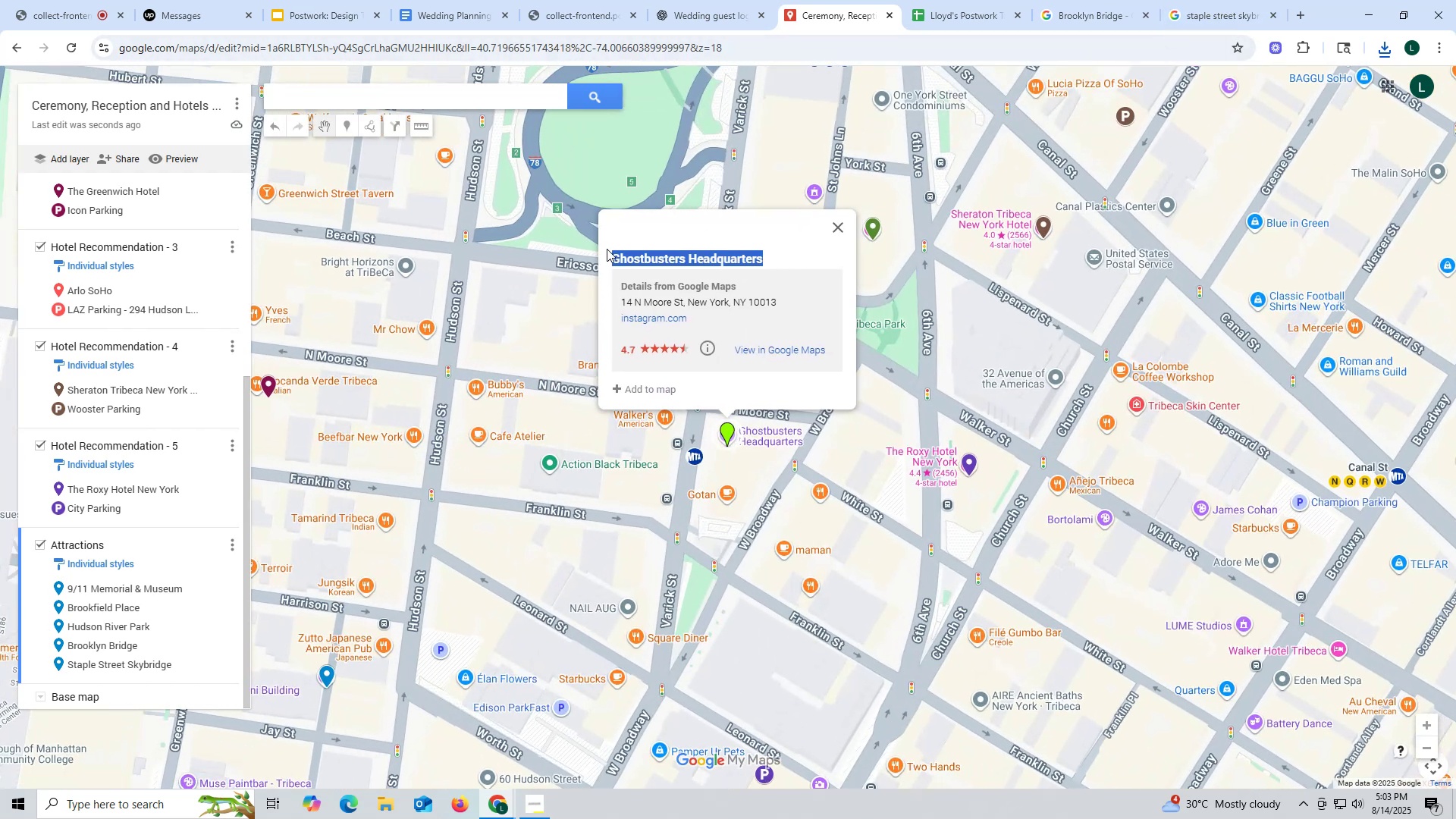 
key(Control+C)
 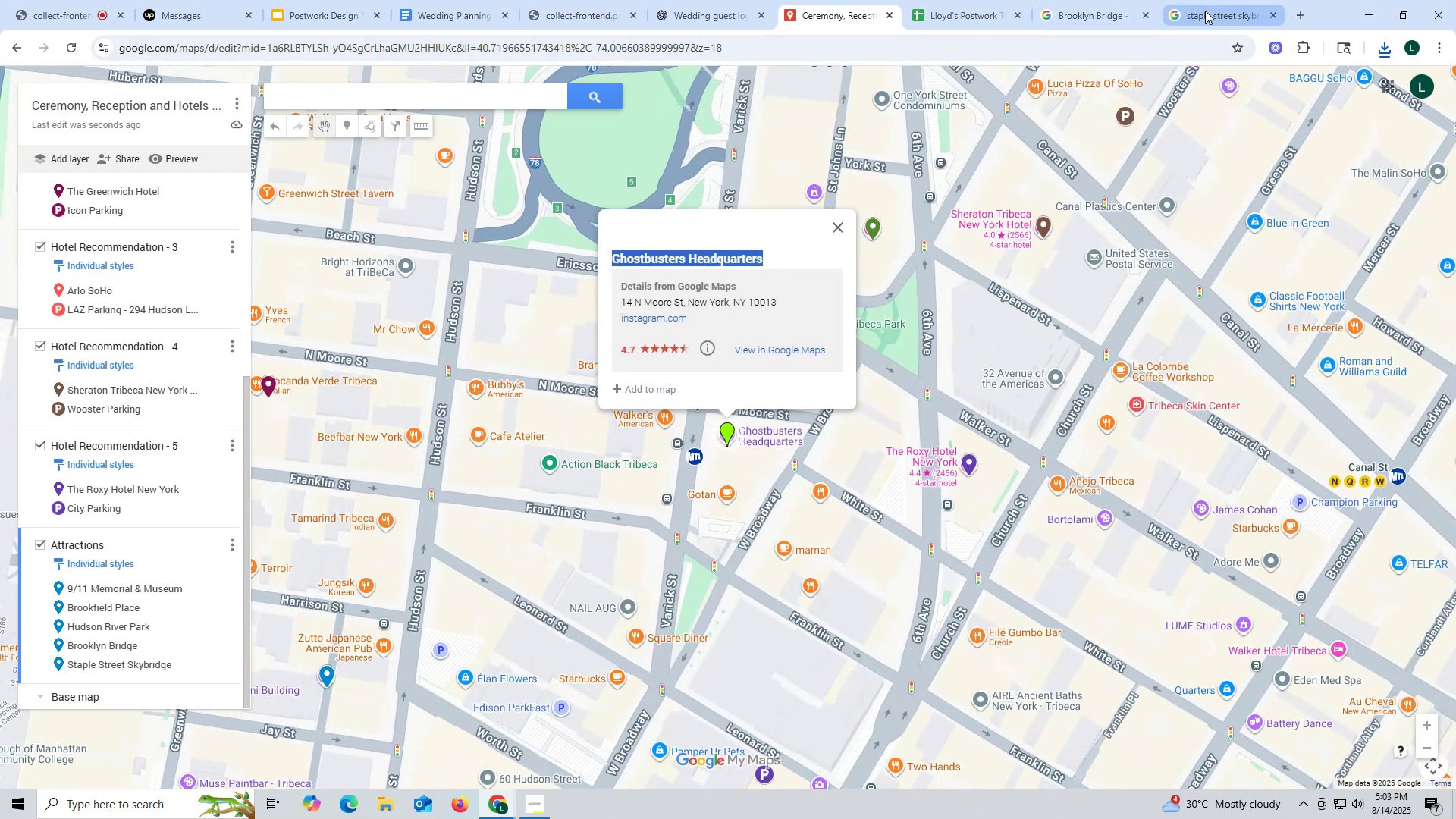 
left_click([1210, 11])
 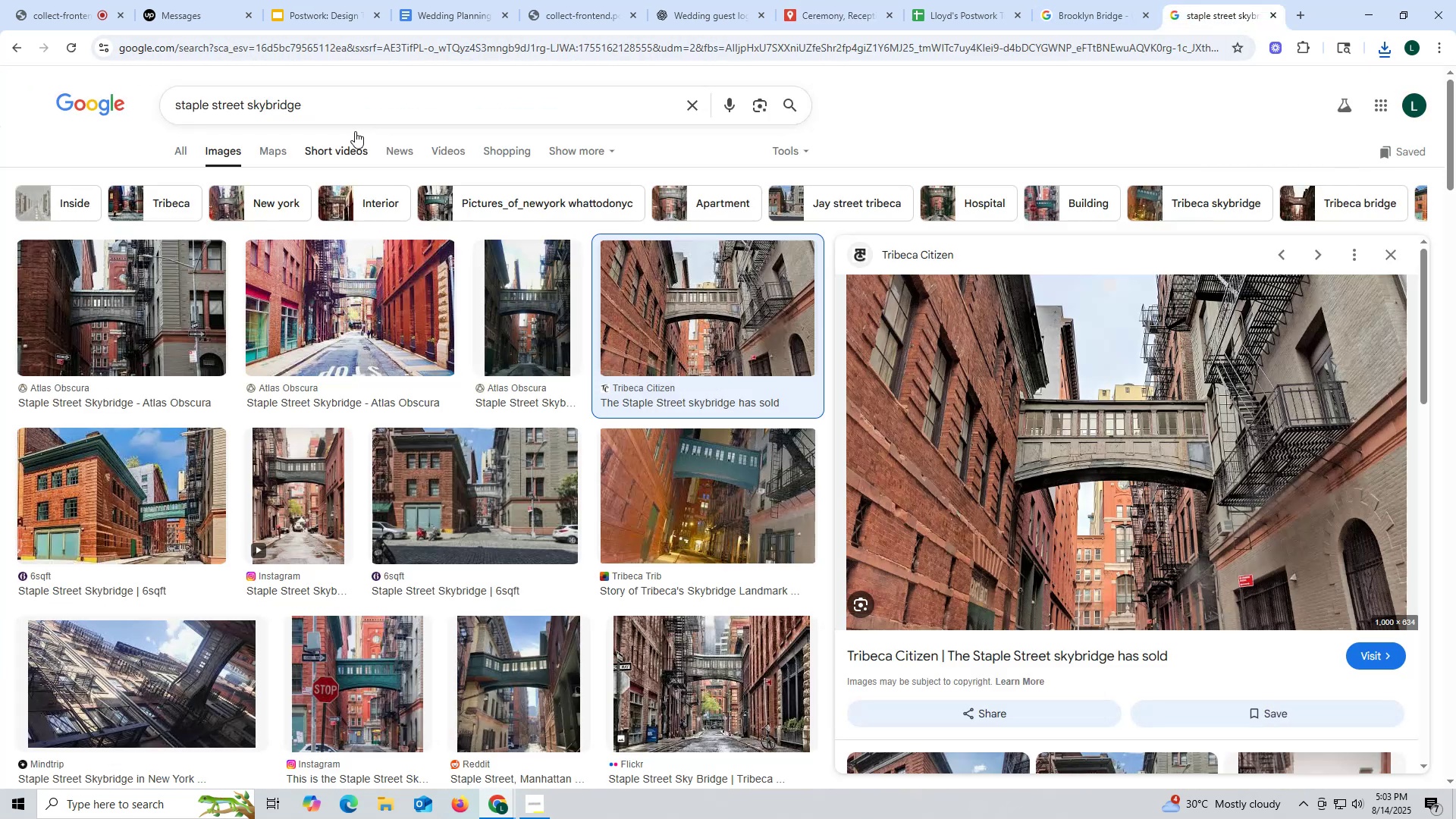 
left_click_drag(start_coordinate=[330, 104], to_coordinate=[104, 98])
 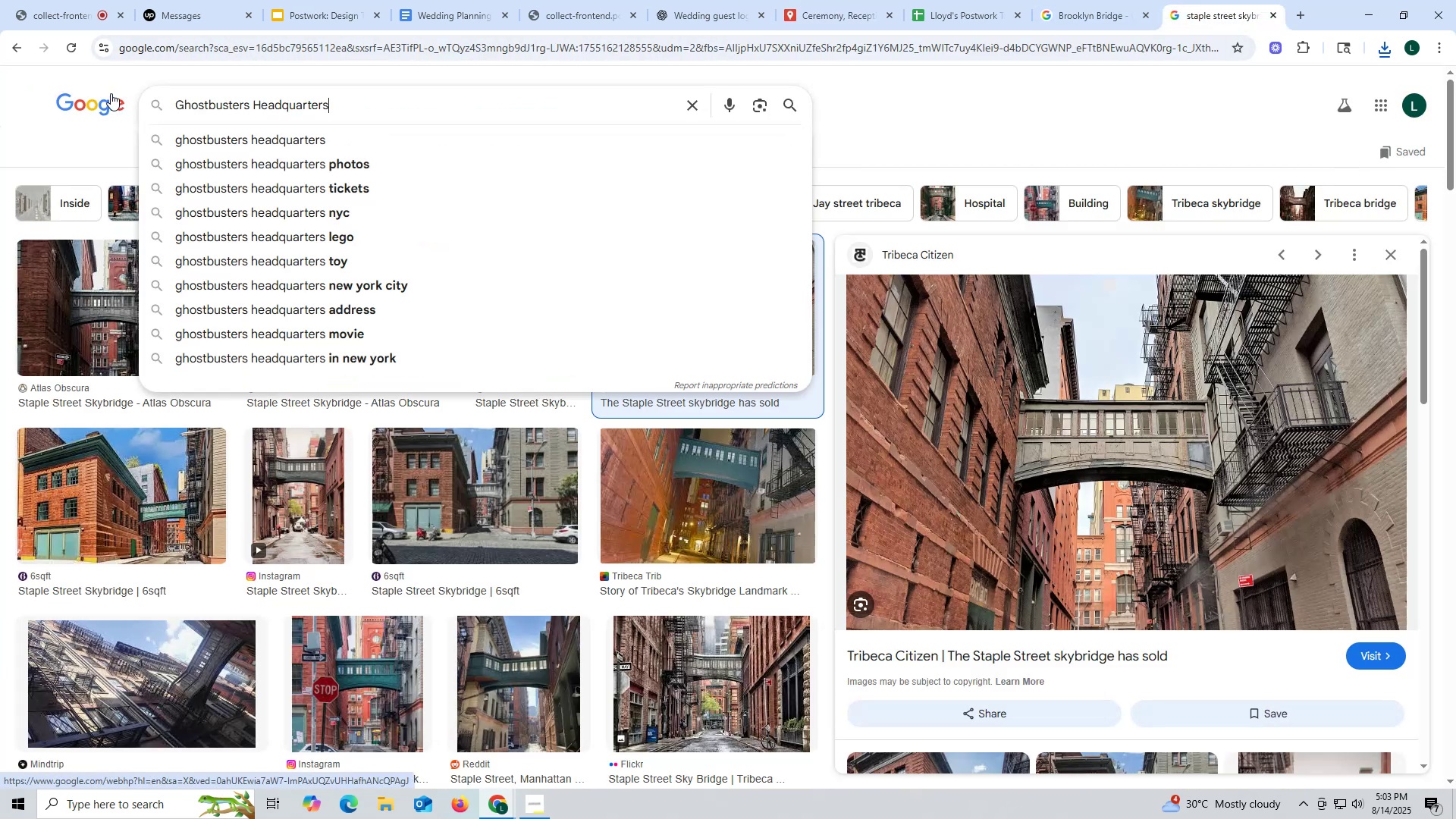 
key(Control+ControlLeft)
 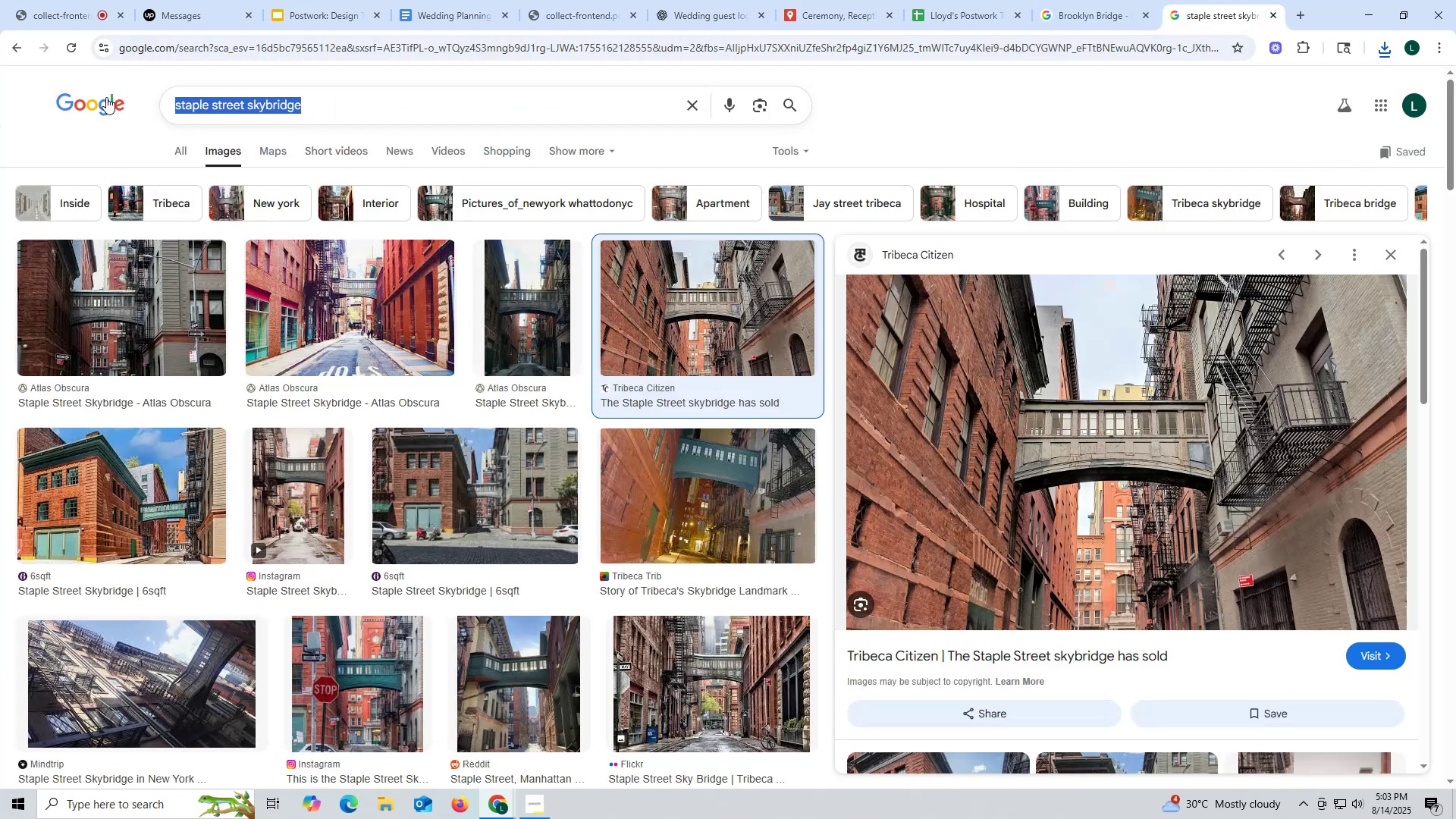 
key(Control+V)
 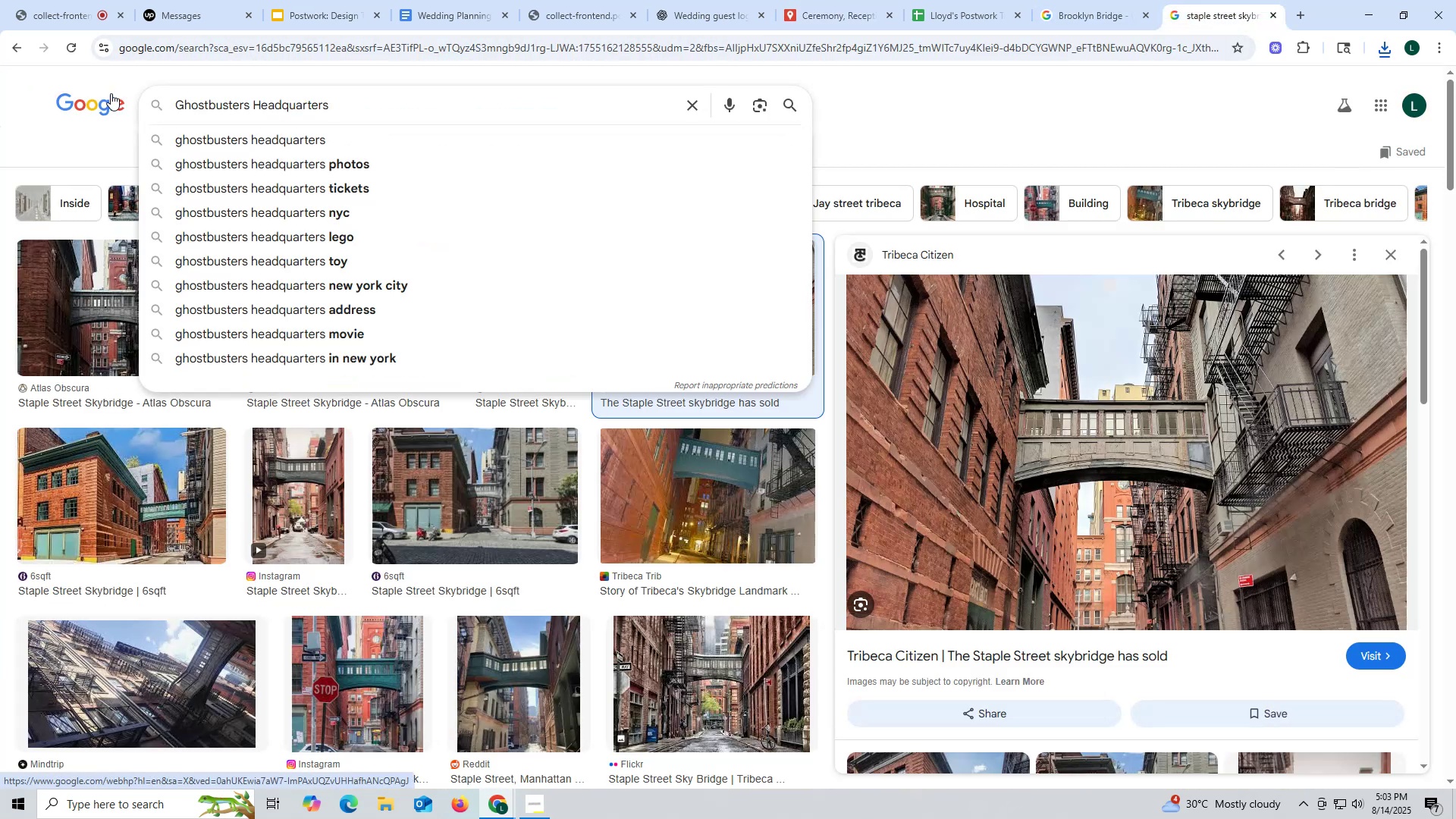 
key(Enter)
 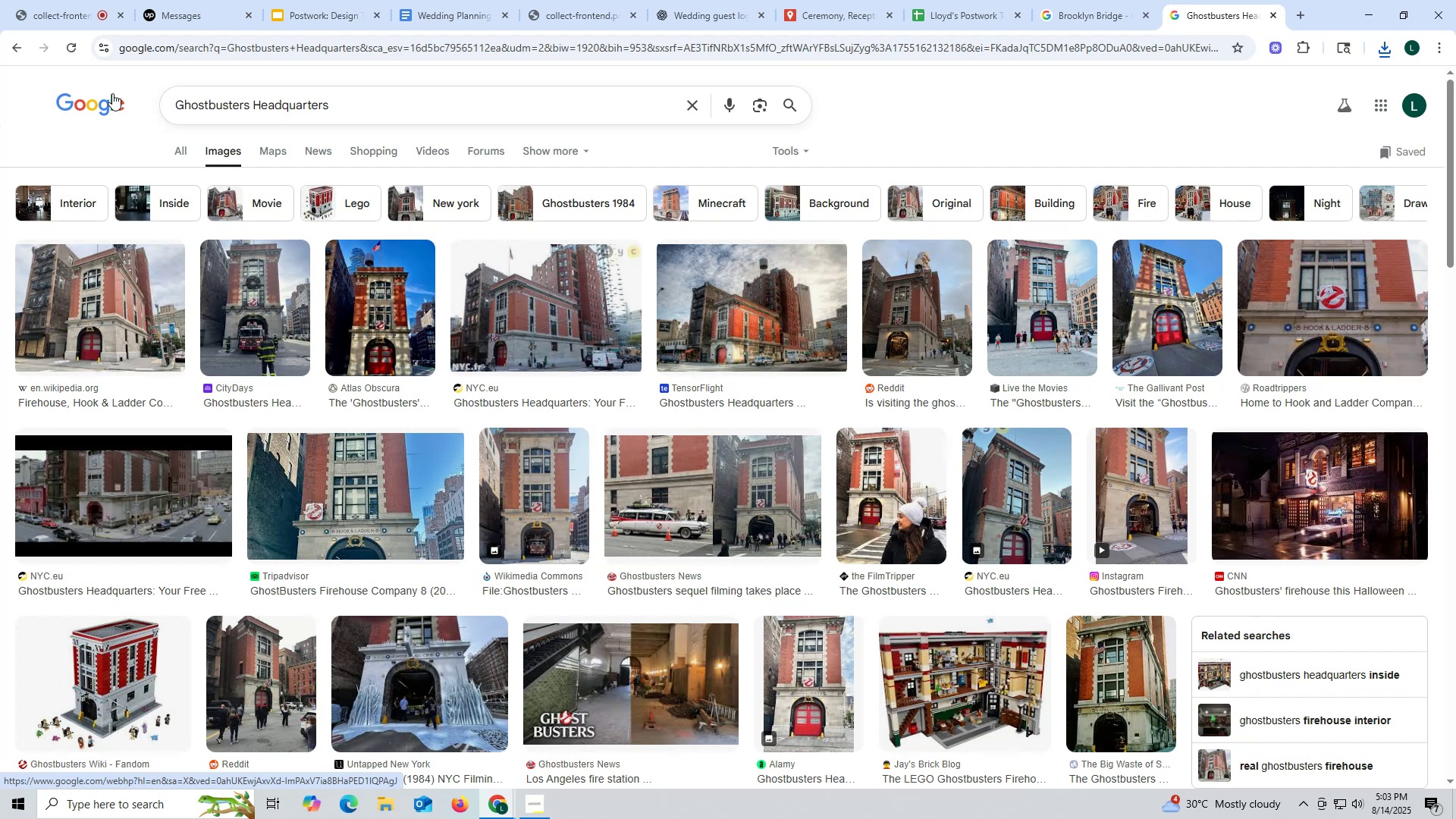 
wait(5.78)
 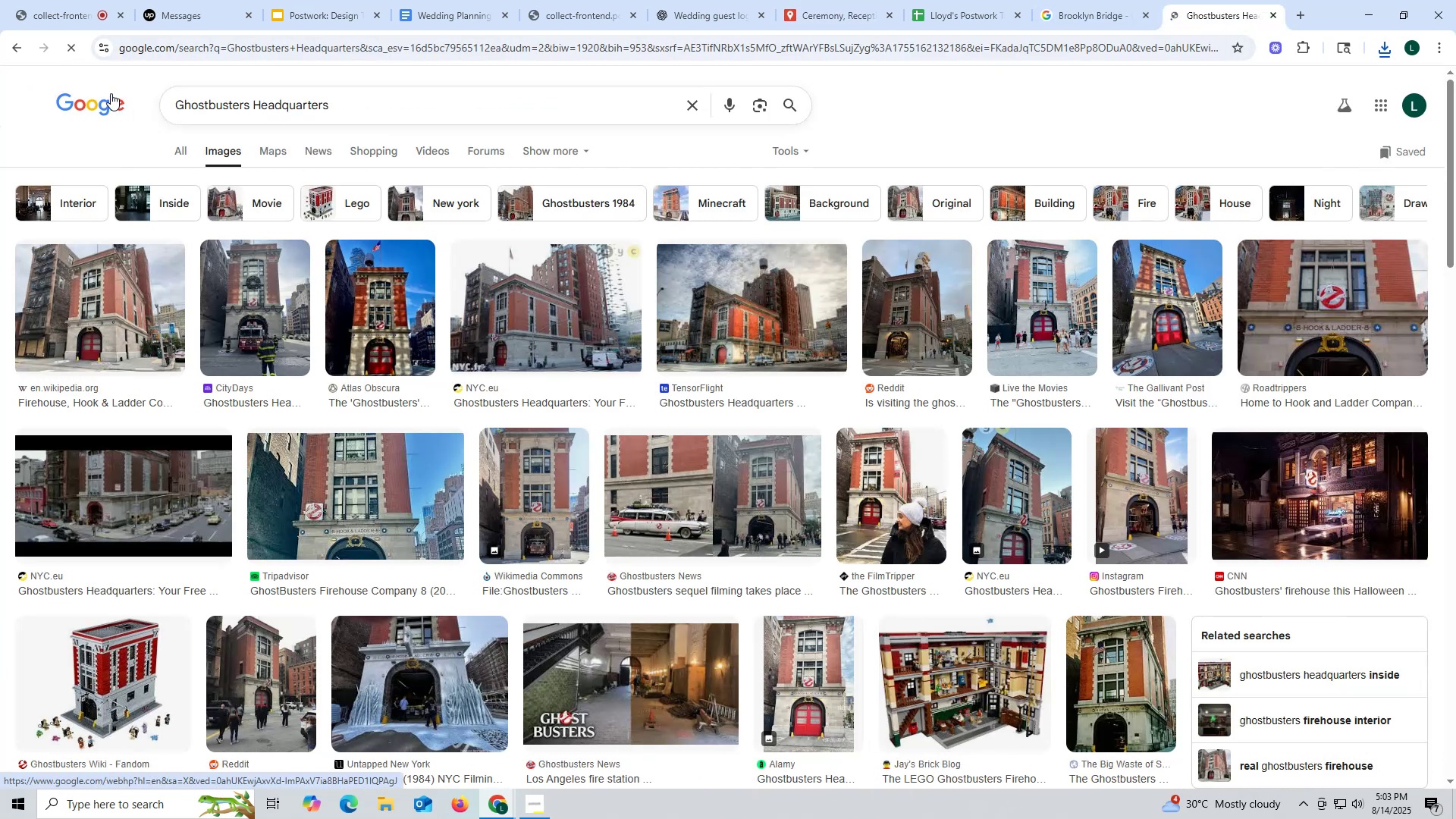 
left_click([102, 296])
 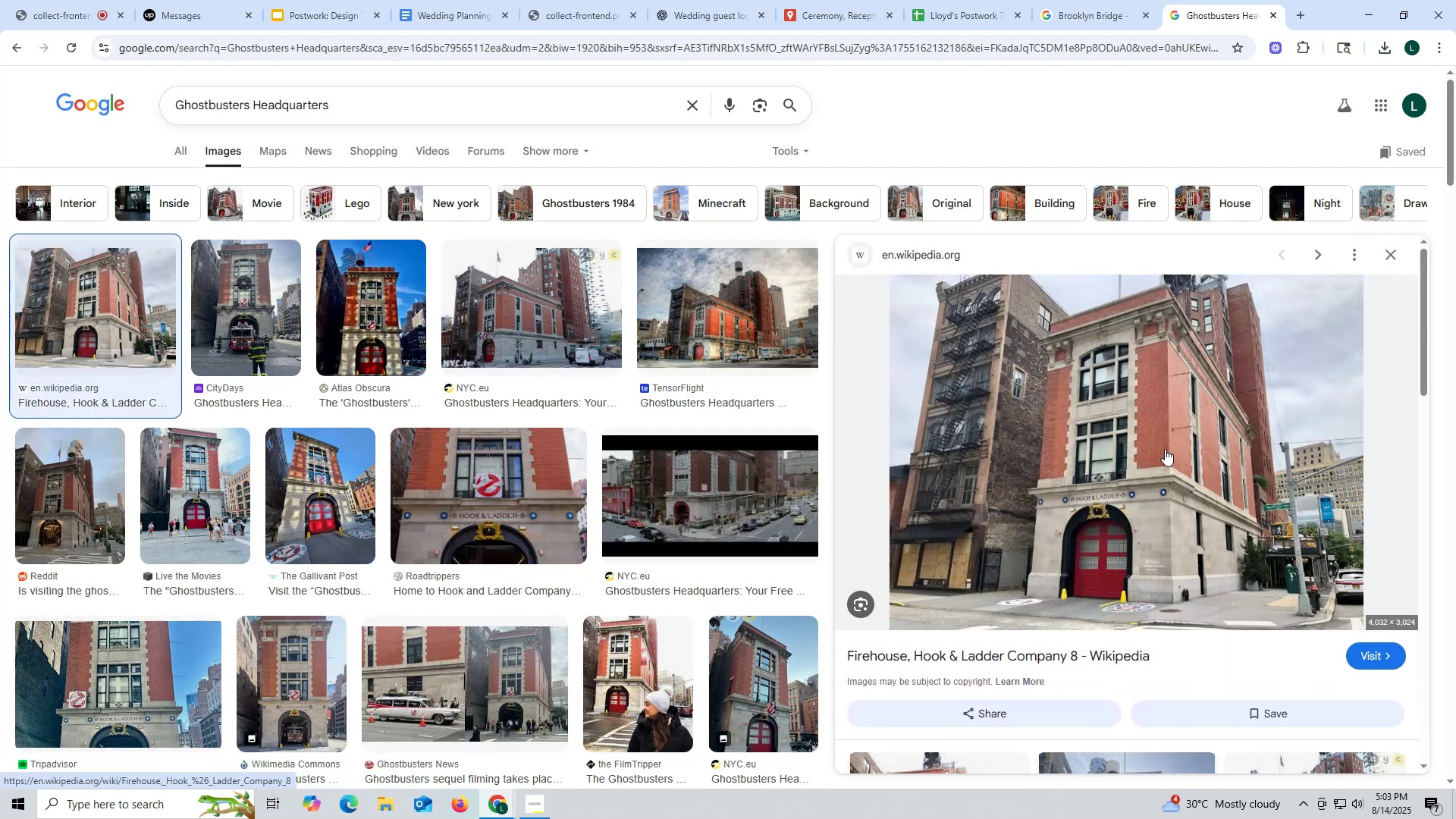 
left_click([1063, 422])
 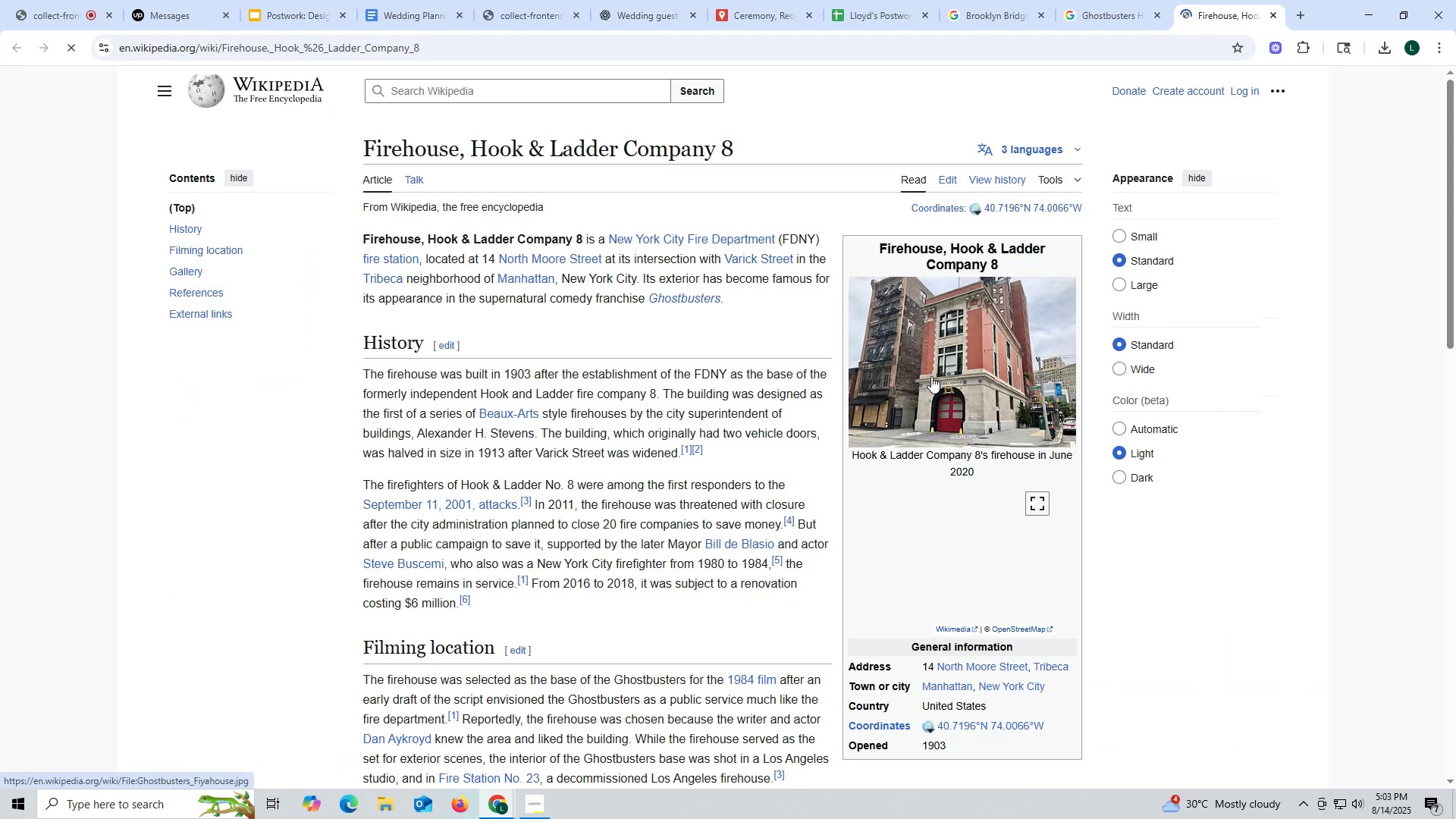 
left_click([937, 370])
 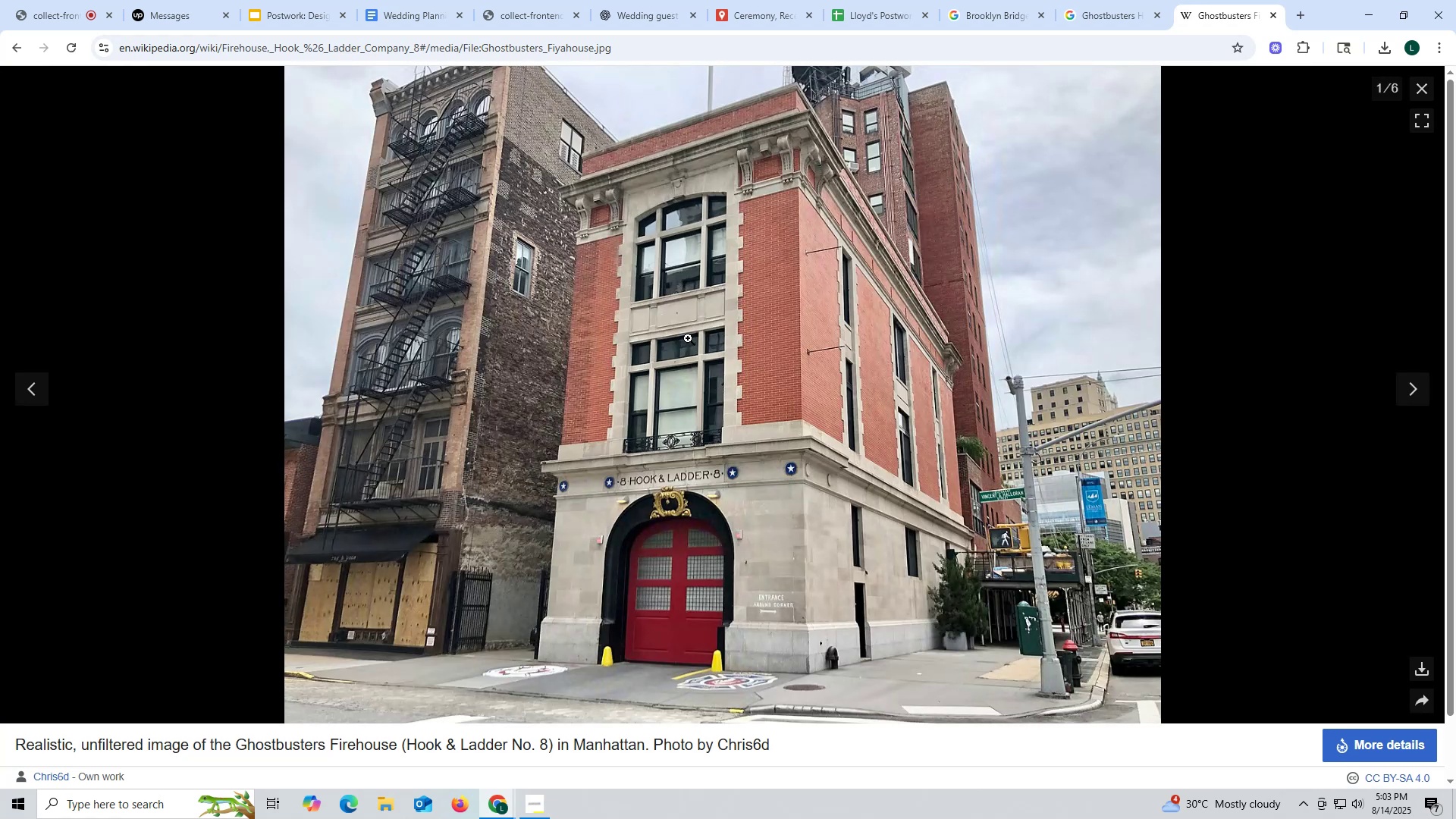 
right_click([688, 338])
 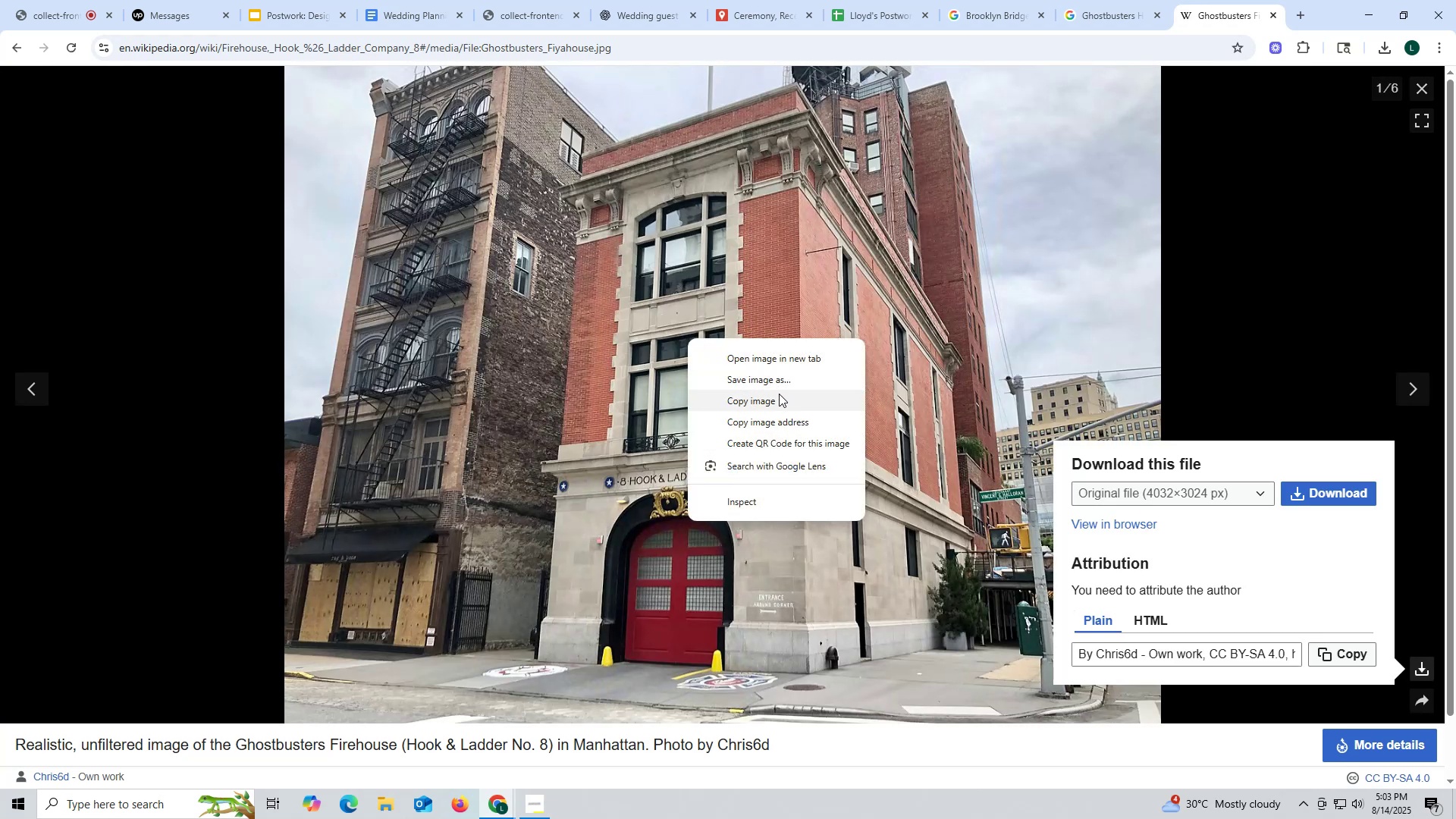 
left_click([771, 384])
 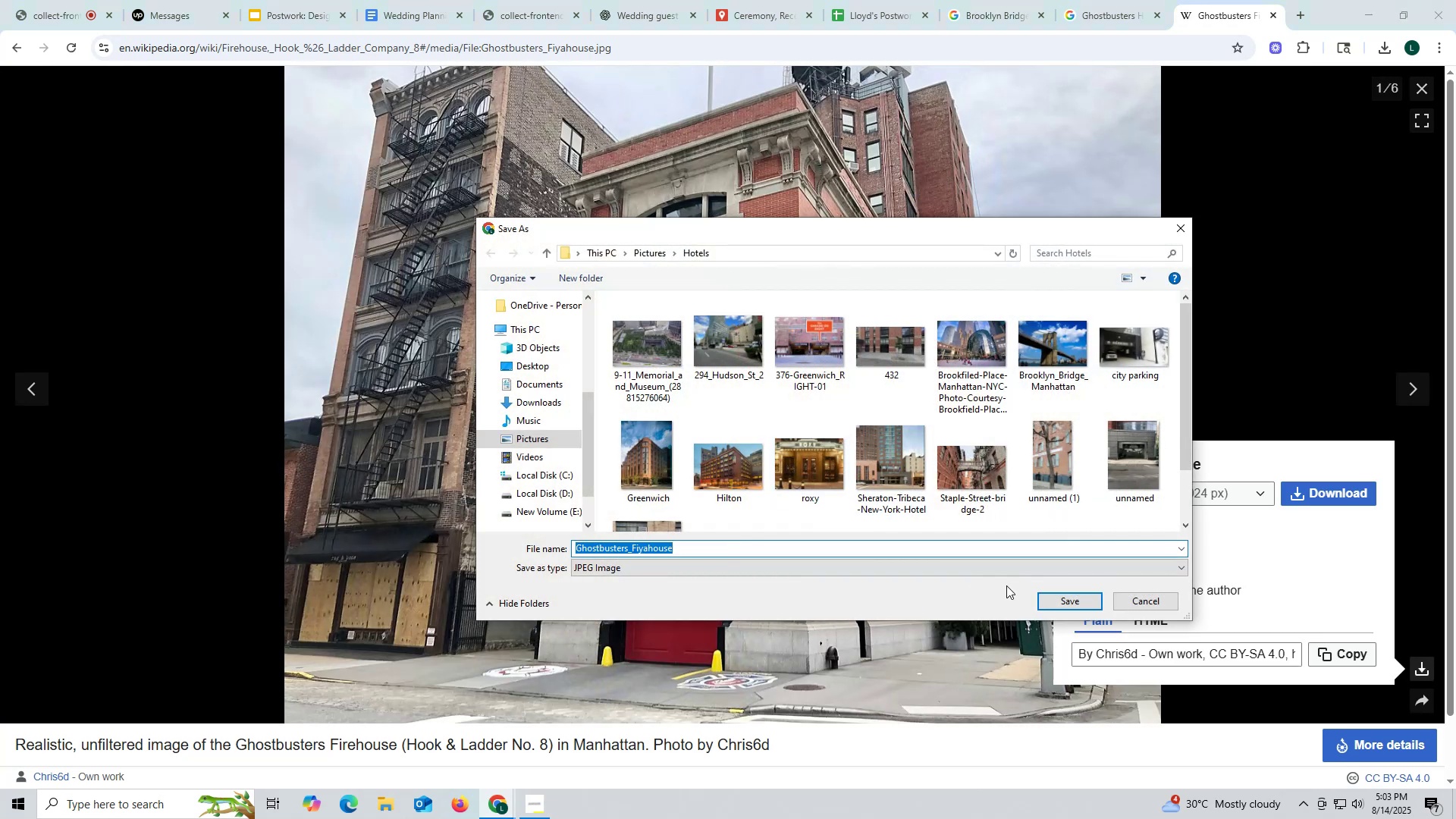 
left_click([1056, 601])
 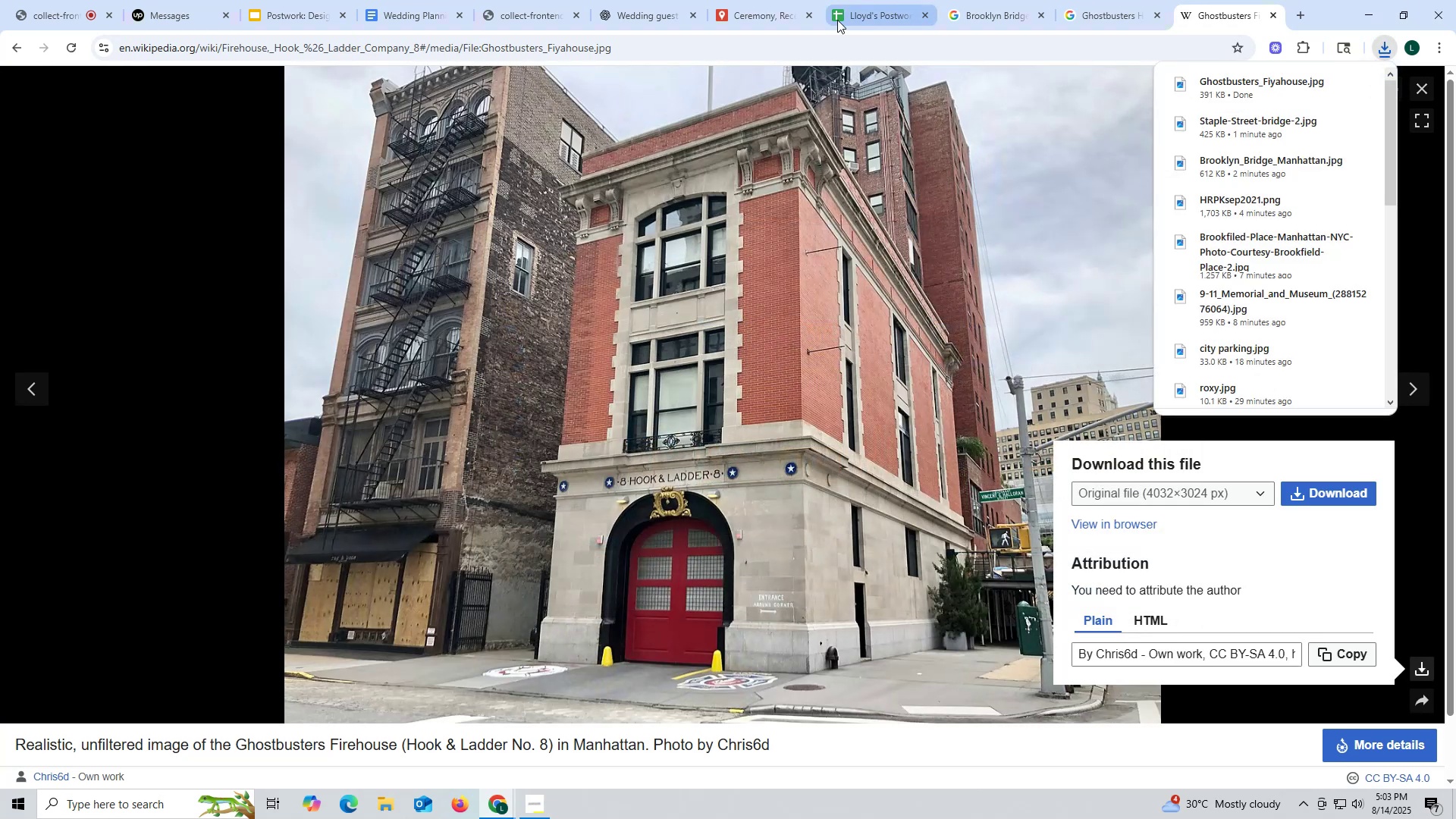 
left_click([779, 15])
 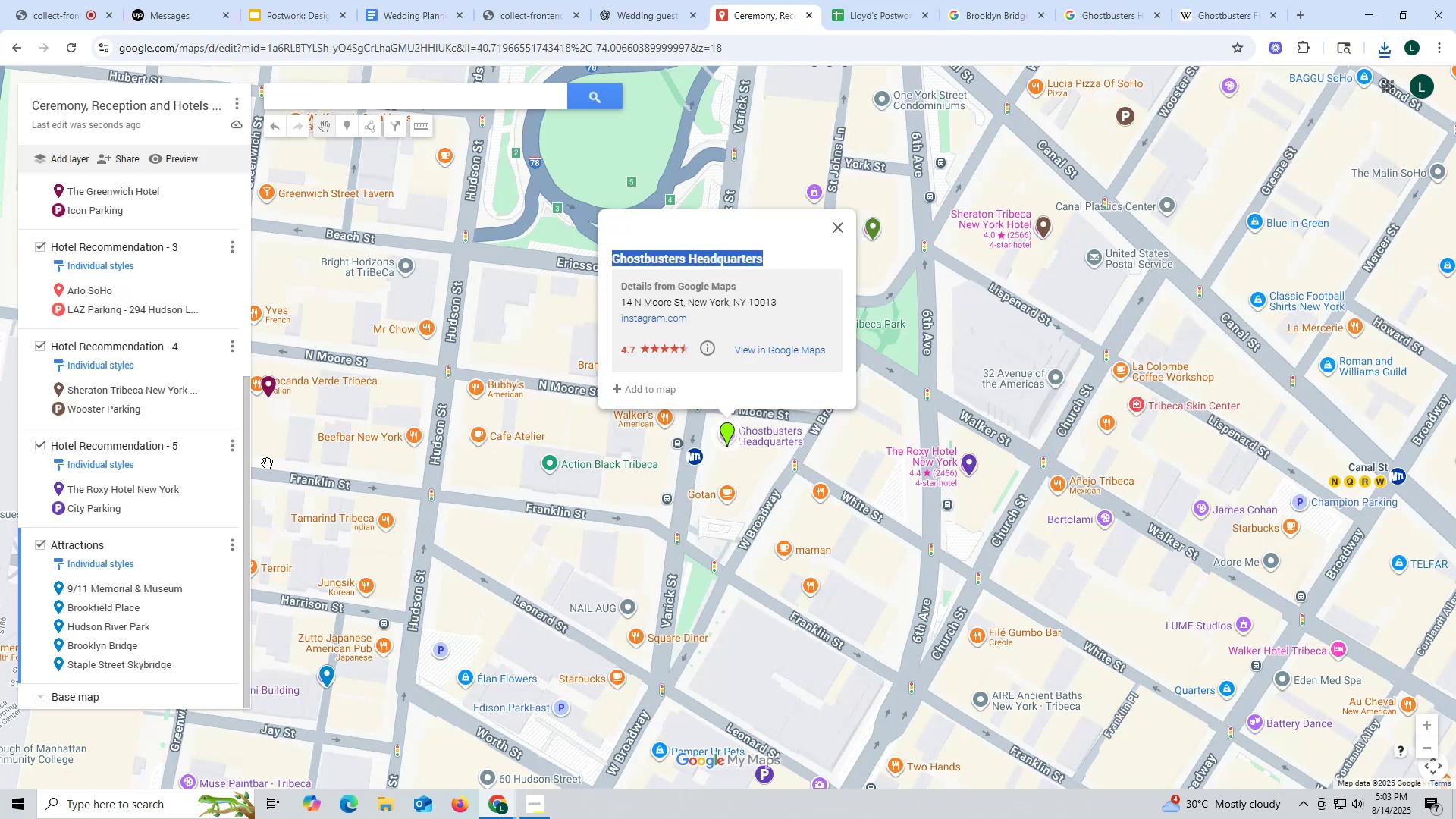 
scroll: coordinate [115, 340], scroll_direction: up, amount: 11.0
 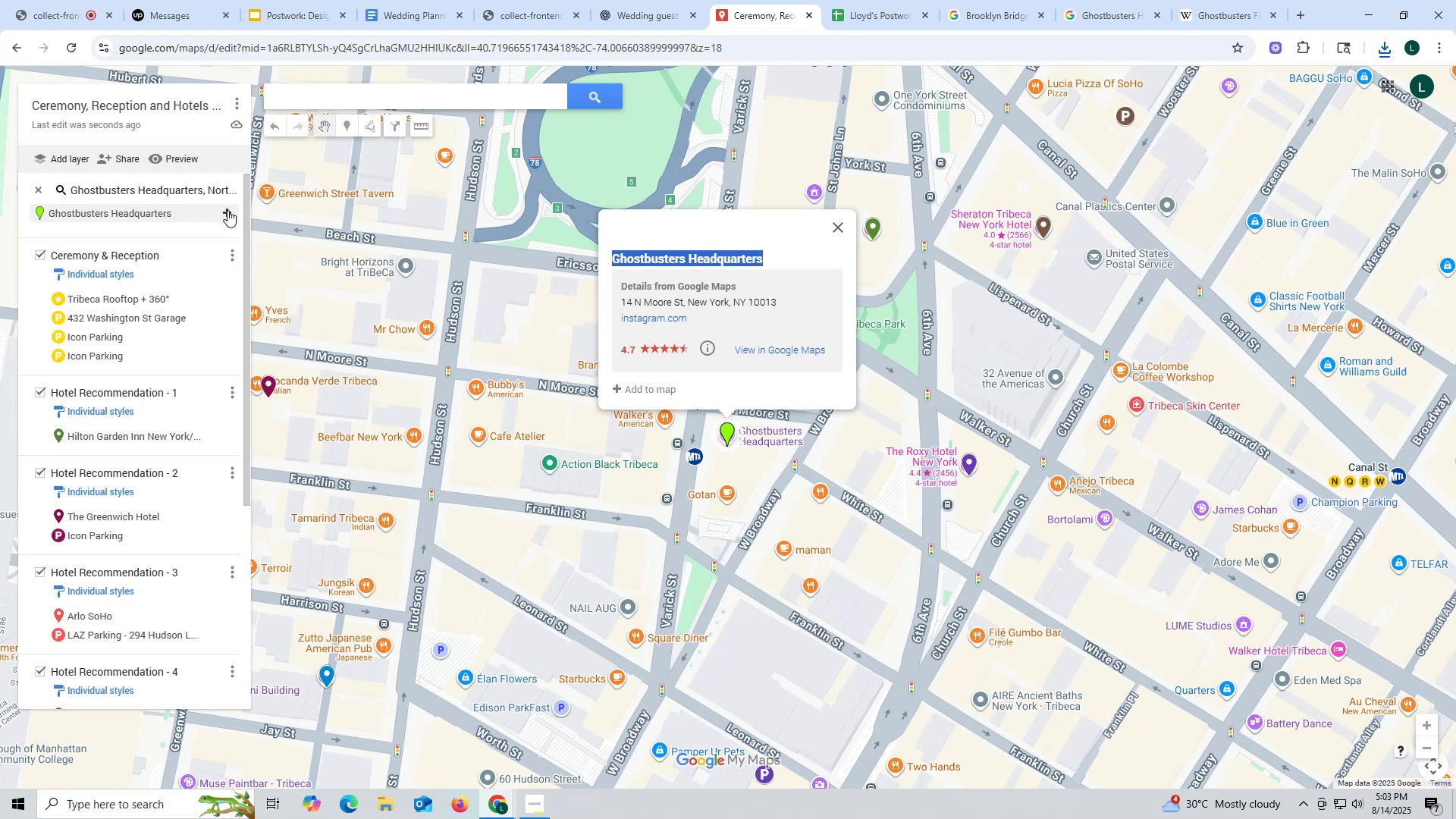 
left_click([228, 210])
 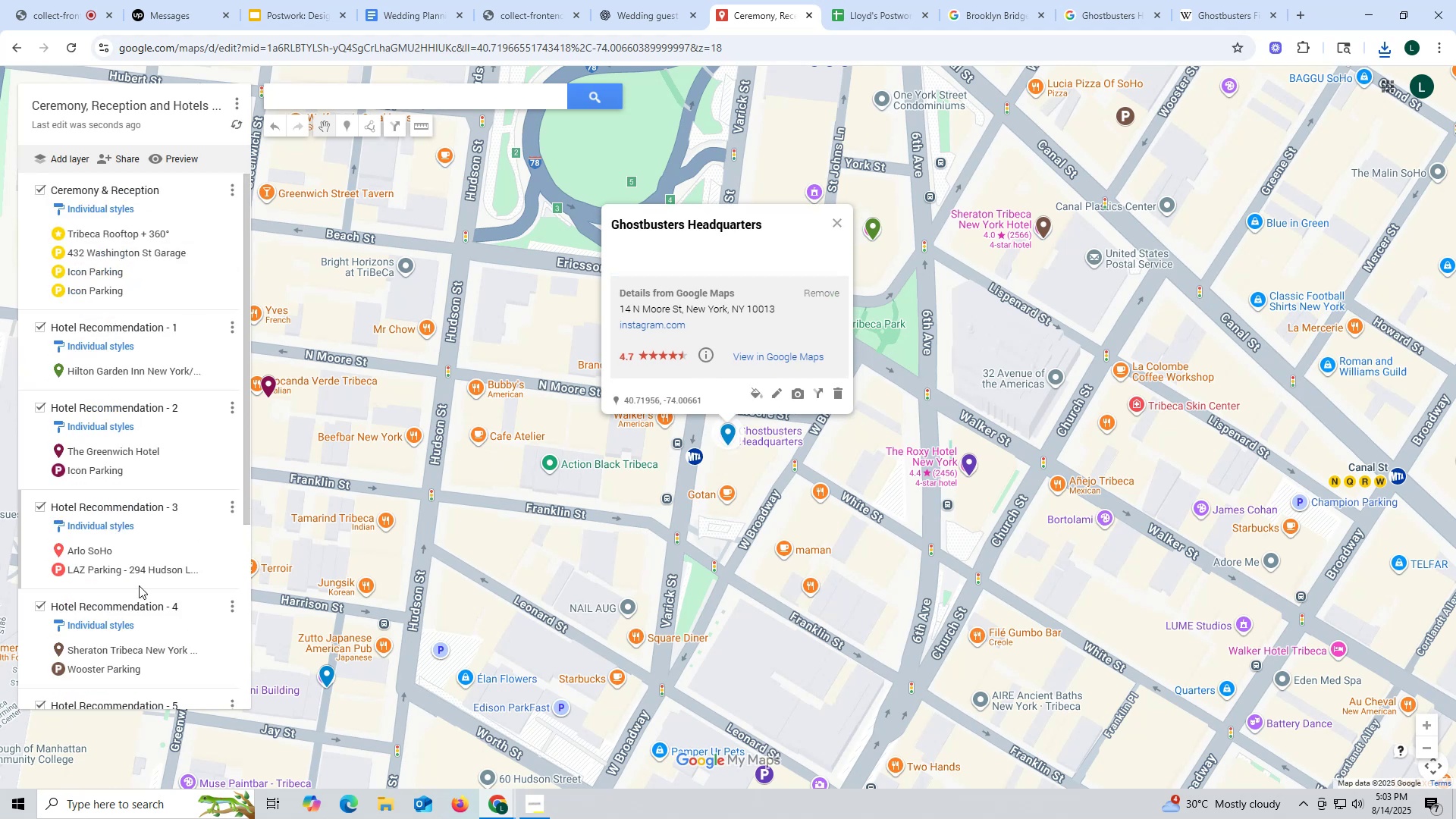 
scroll: coordinate [140, 571], scroll_direction: down, amount: 13.0
 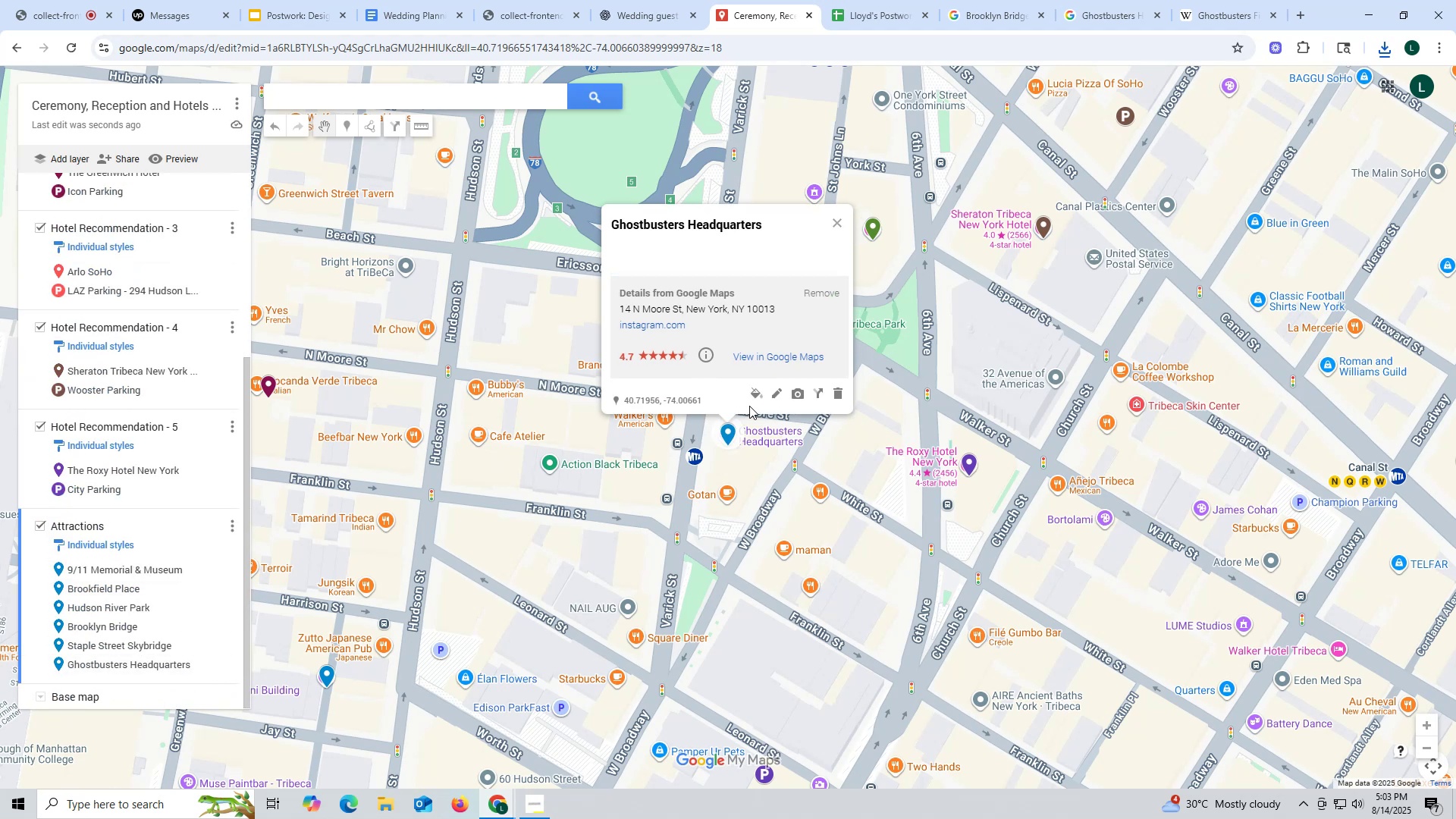 
left_click([793, 393])
 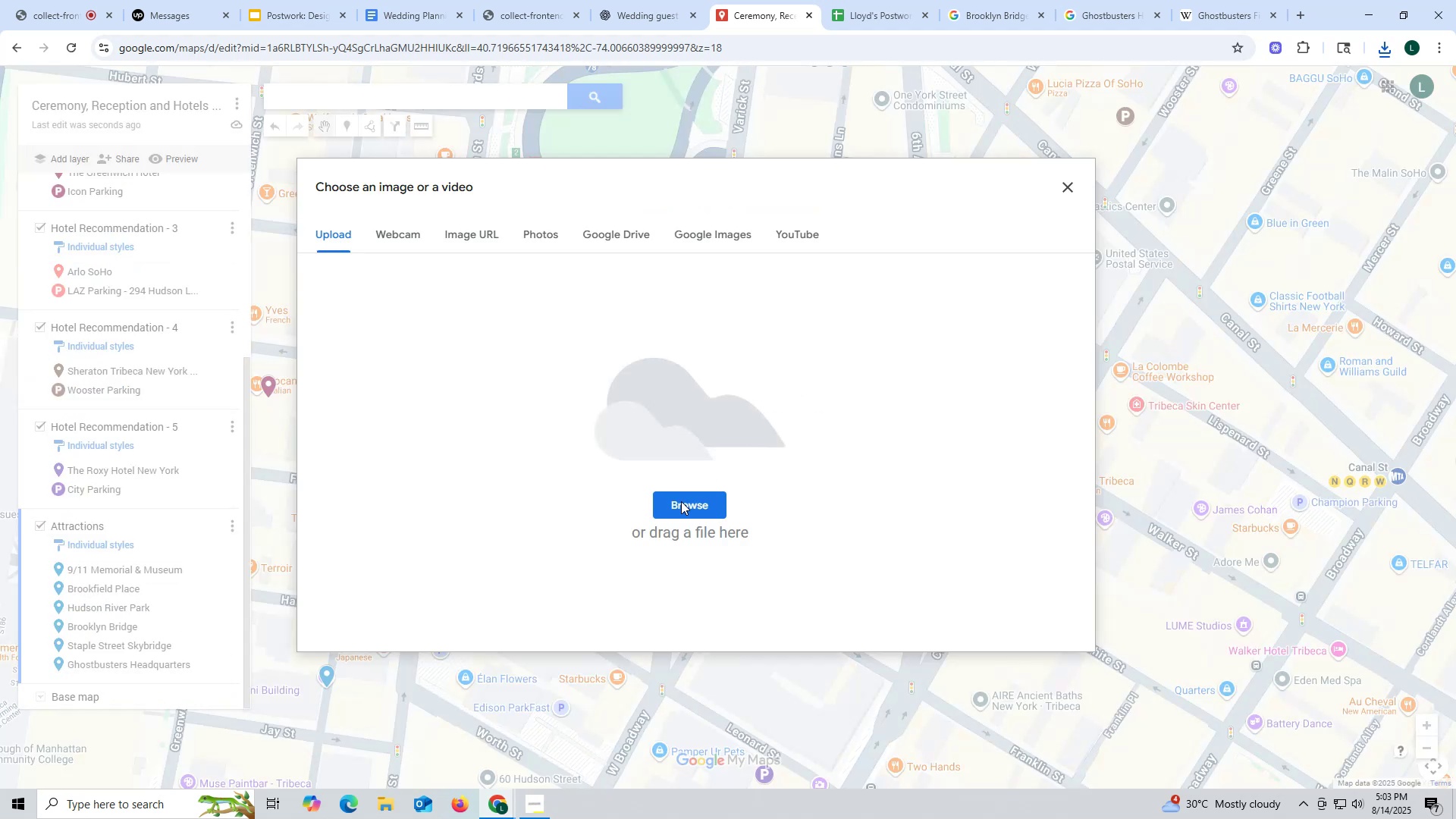 
left_click([670, 503])
 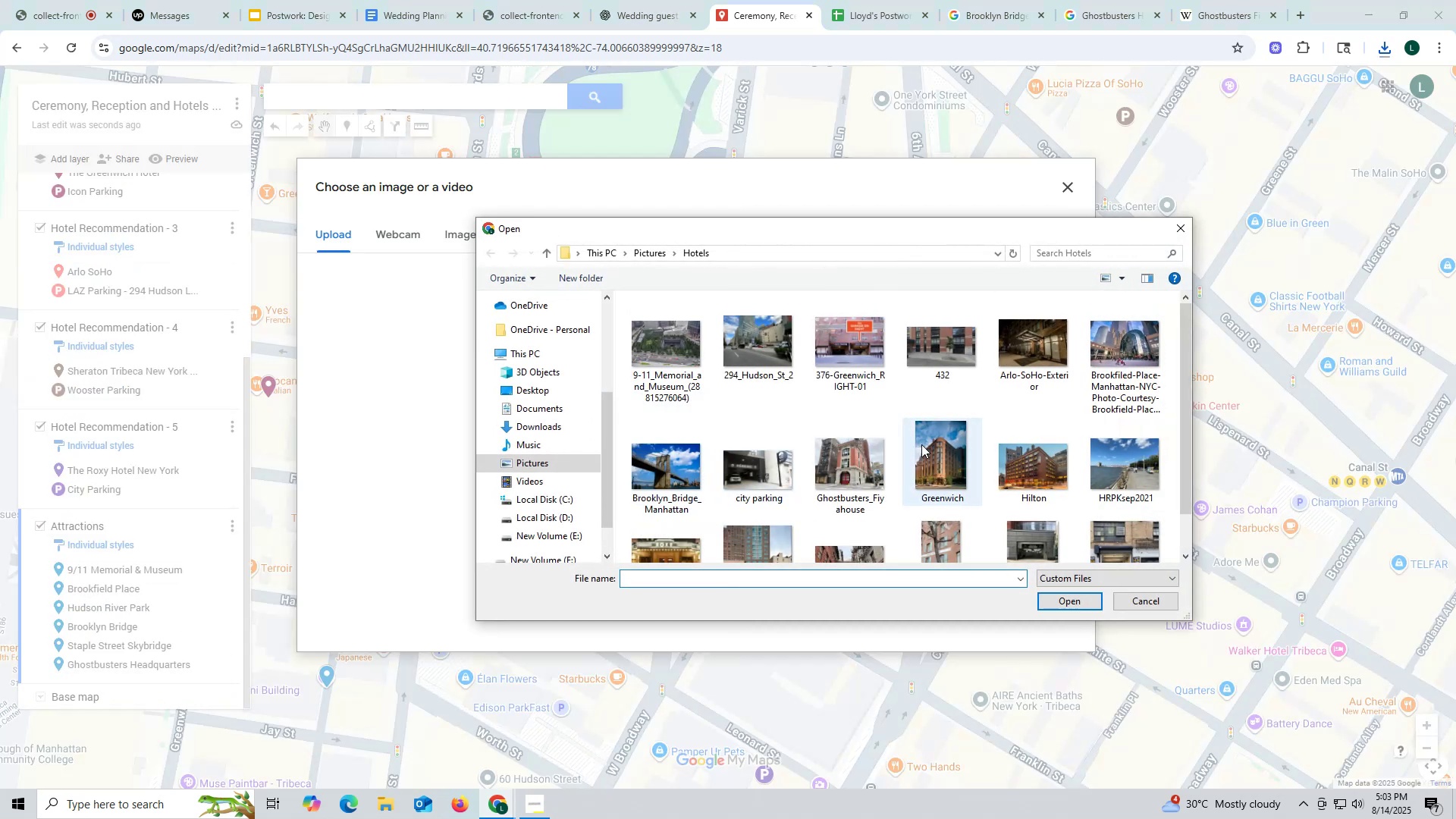 
left_click([849, 454])
 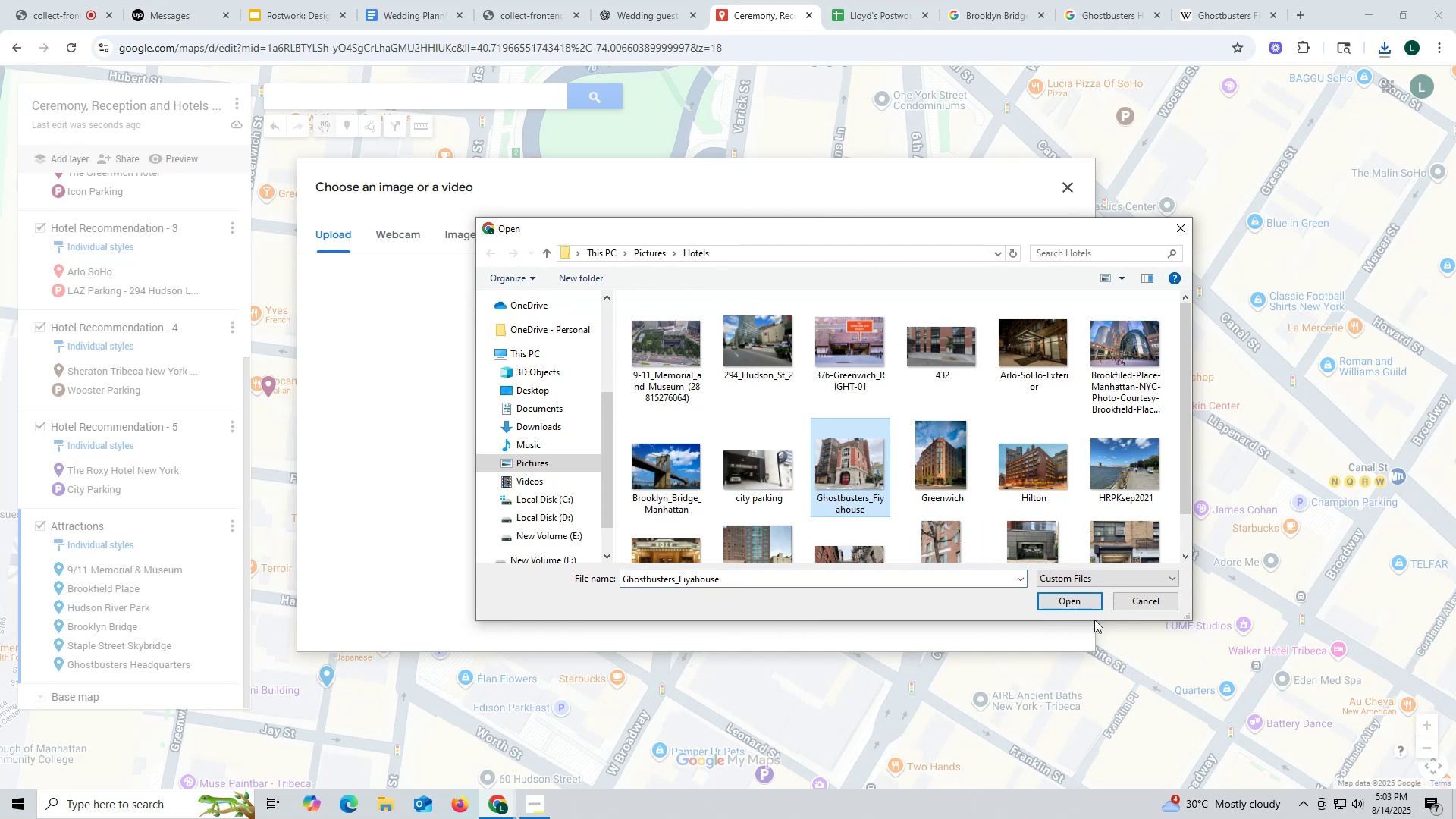 
left_click([1065, 601])
 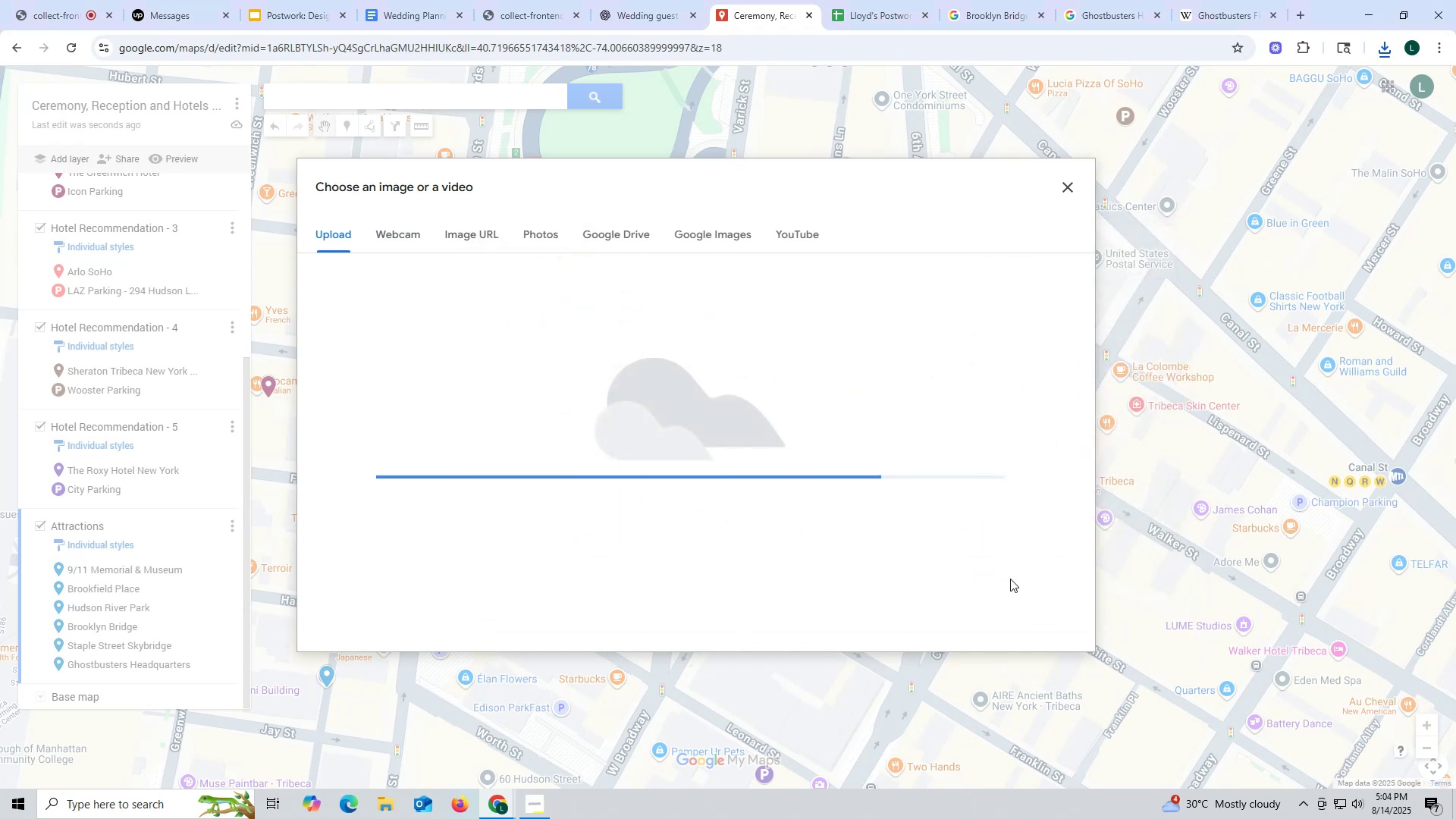 
mouse_move([975, 573])
 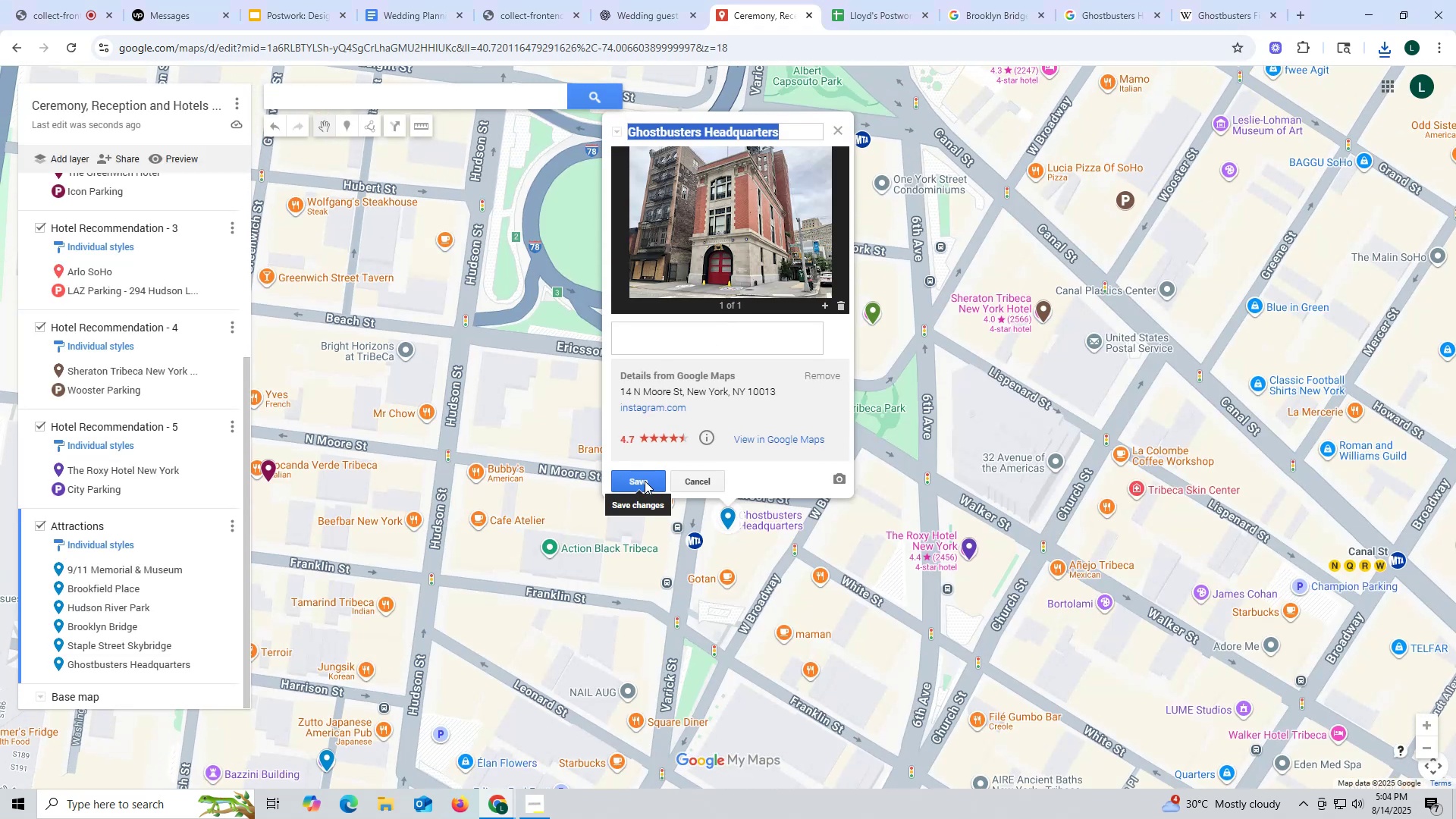 
left_click([645, 481])
 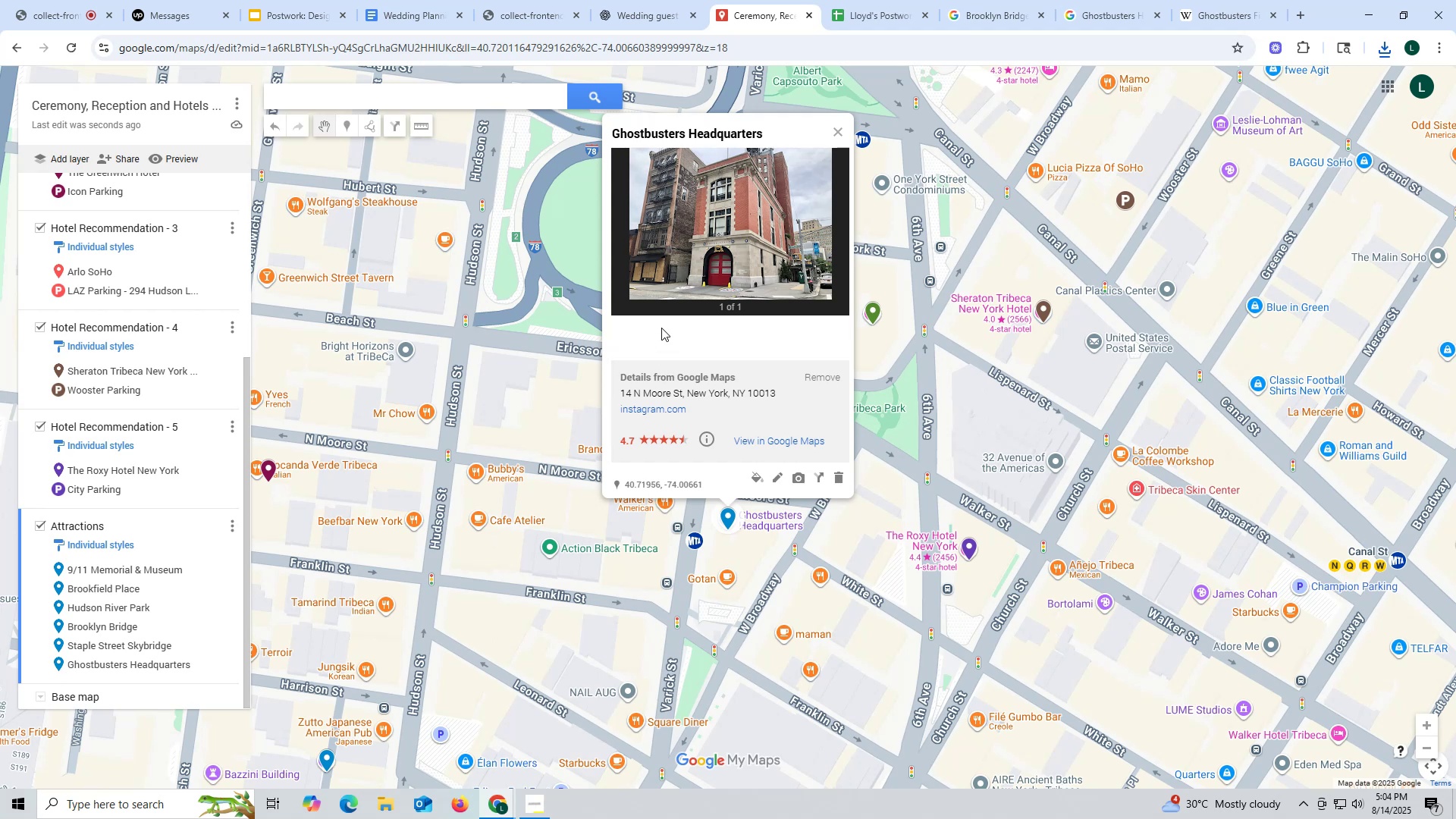 
wait(8.31)
 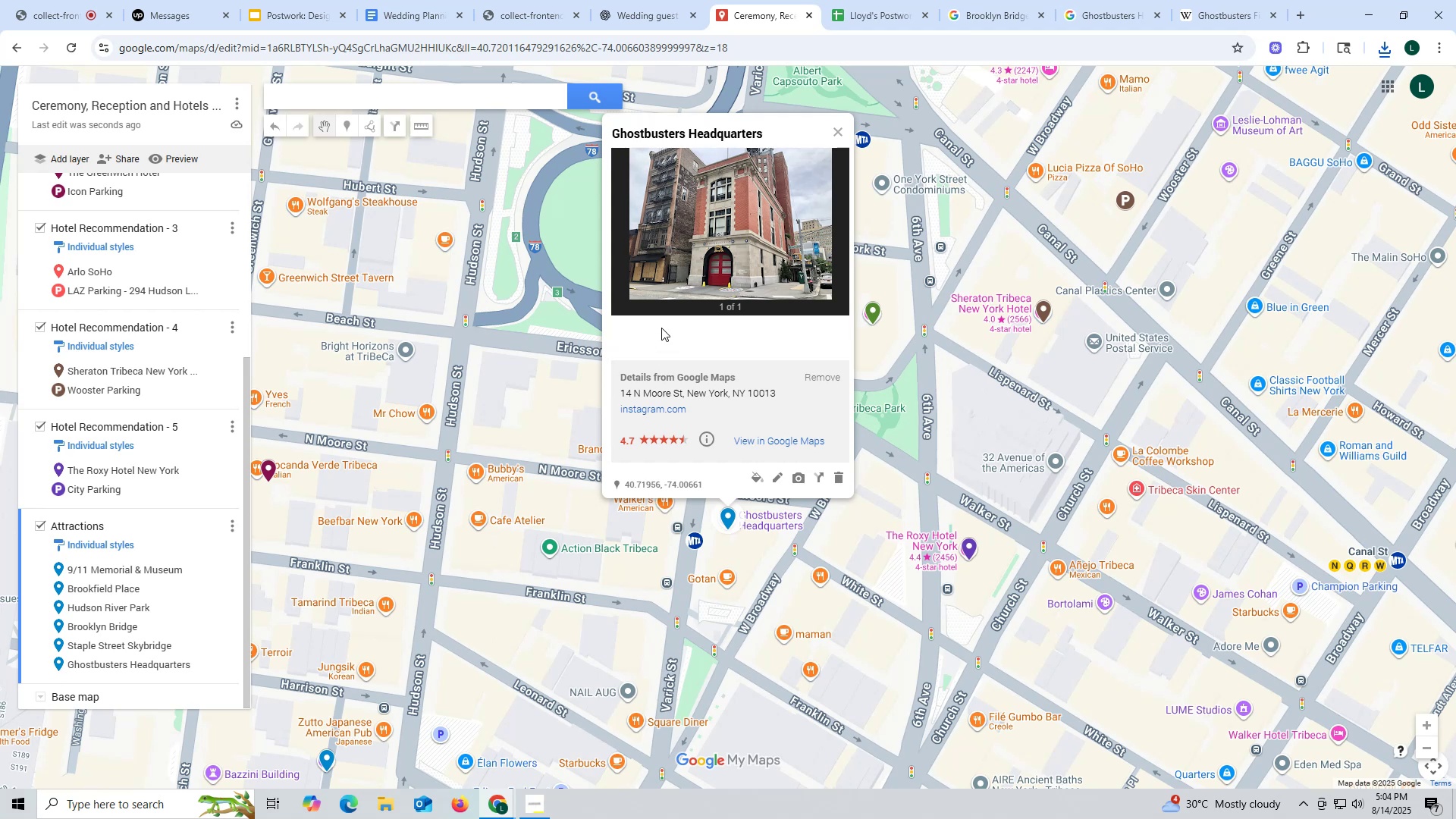 
left_click([836, 130])
 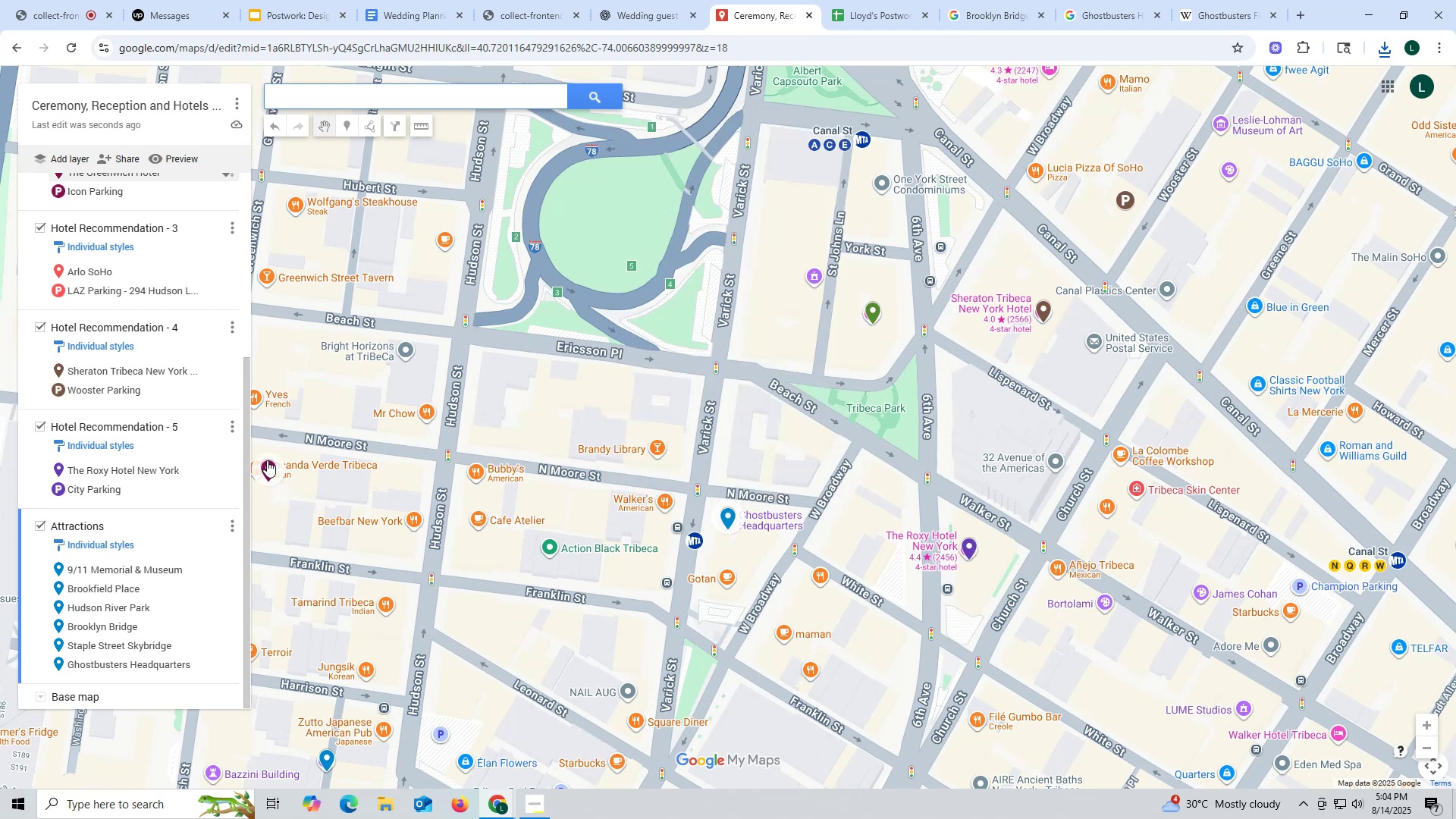 
scroll: coordinate [146, 527], scroll_direction: down, amount: 6.0
 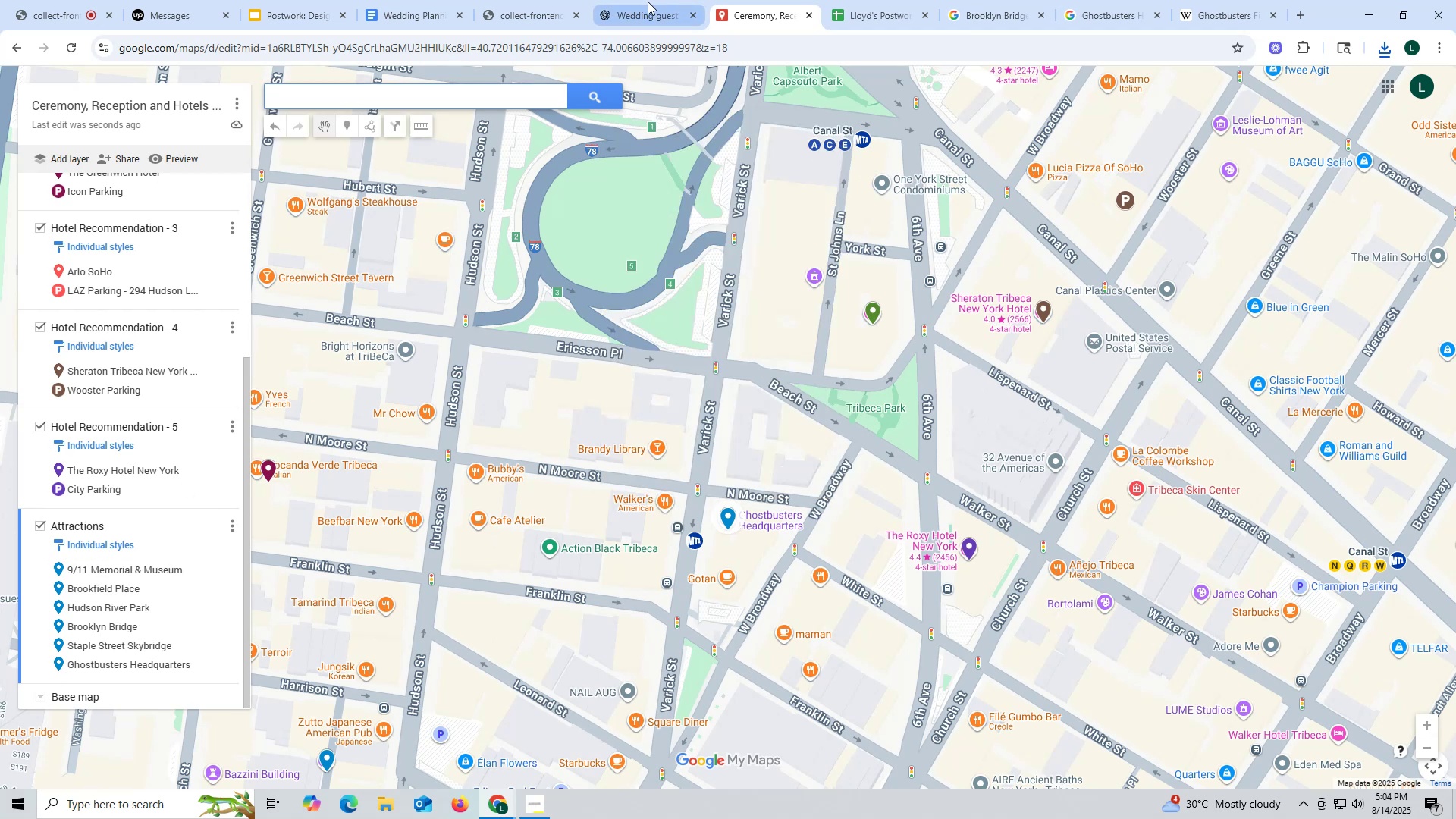 
left_click([654, 20])
 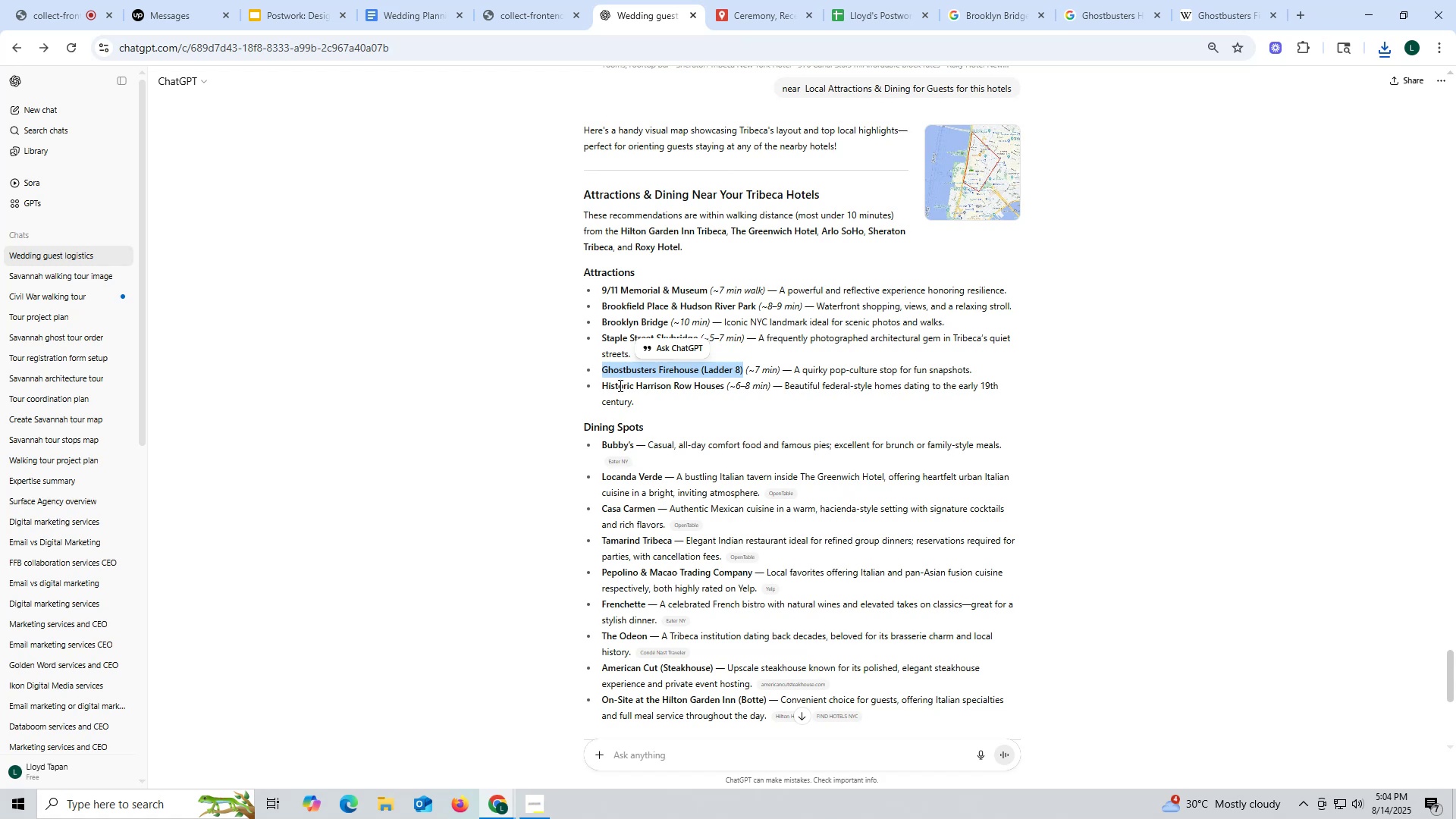 
wait(8.73)
 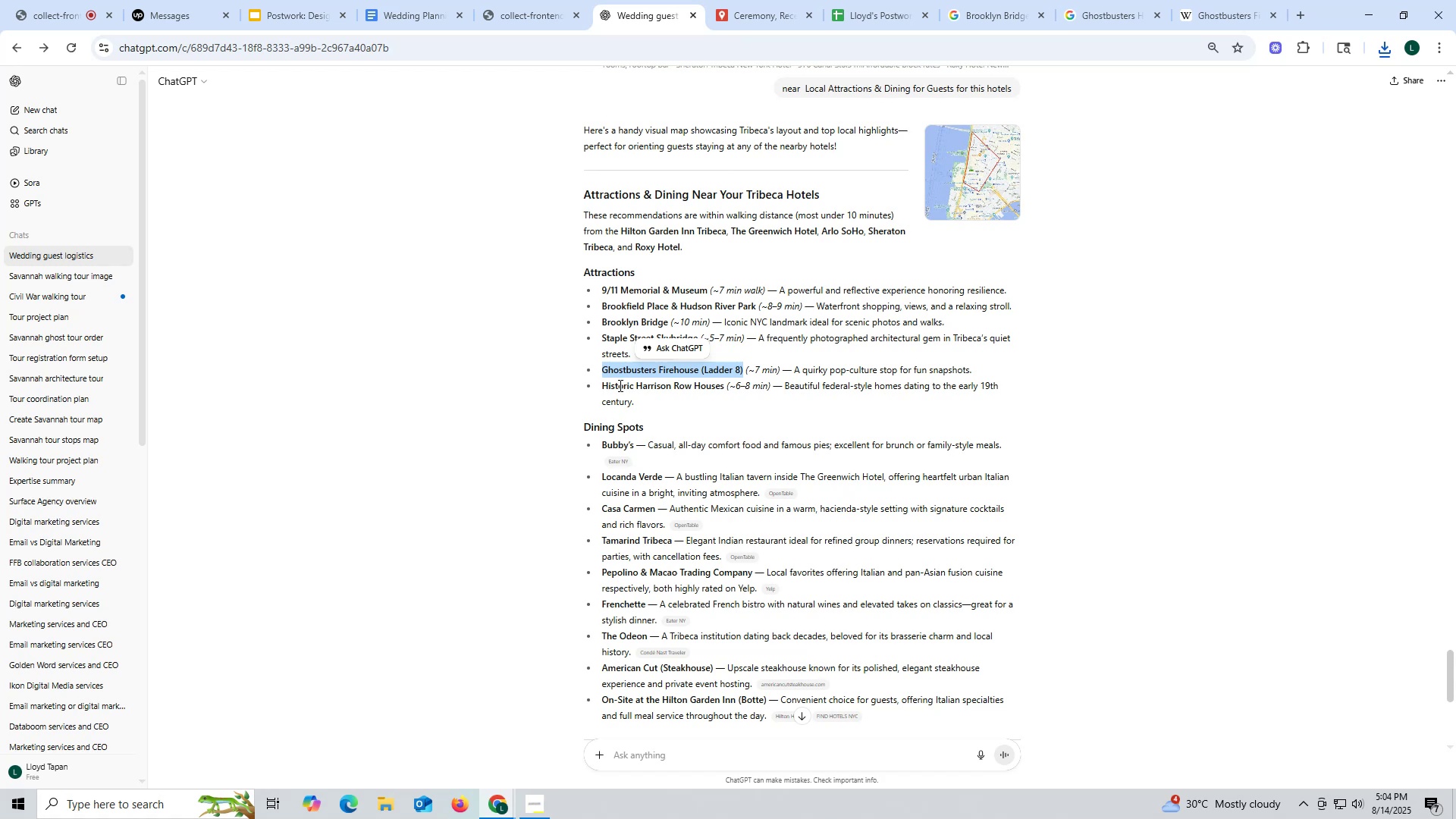 
left_click_drag(start_coordinate=[604, 384], to_coordinate=[723, 386])
 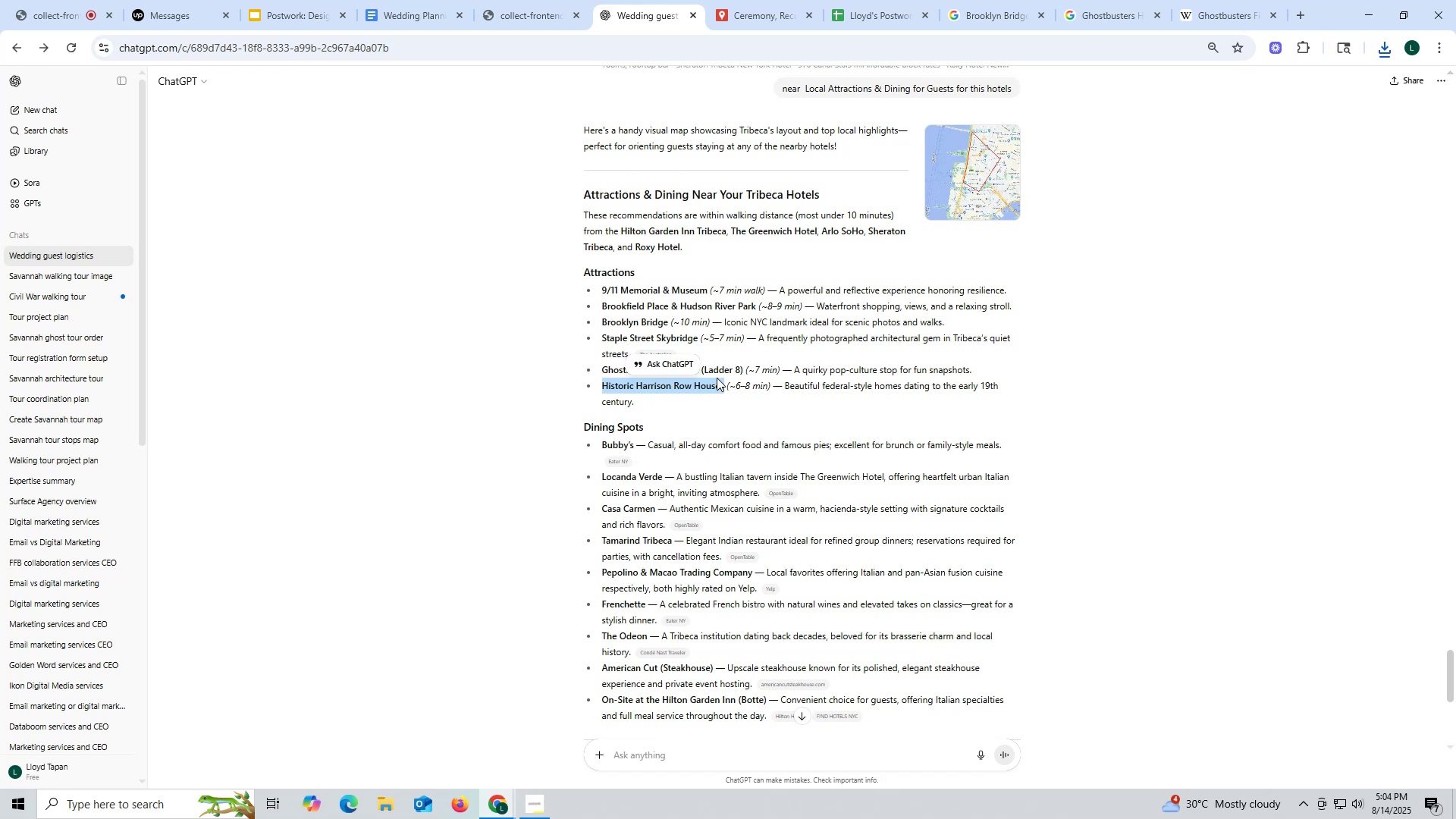 
key(Control+ControlLeft)
 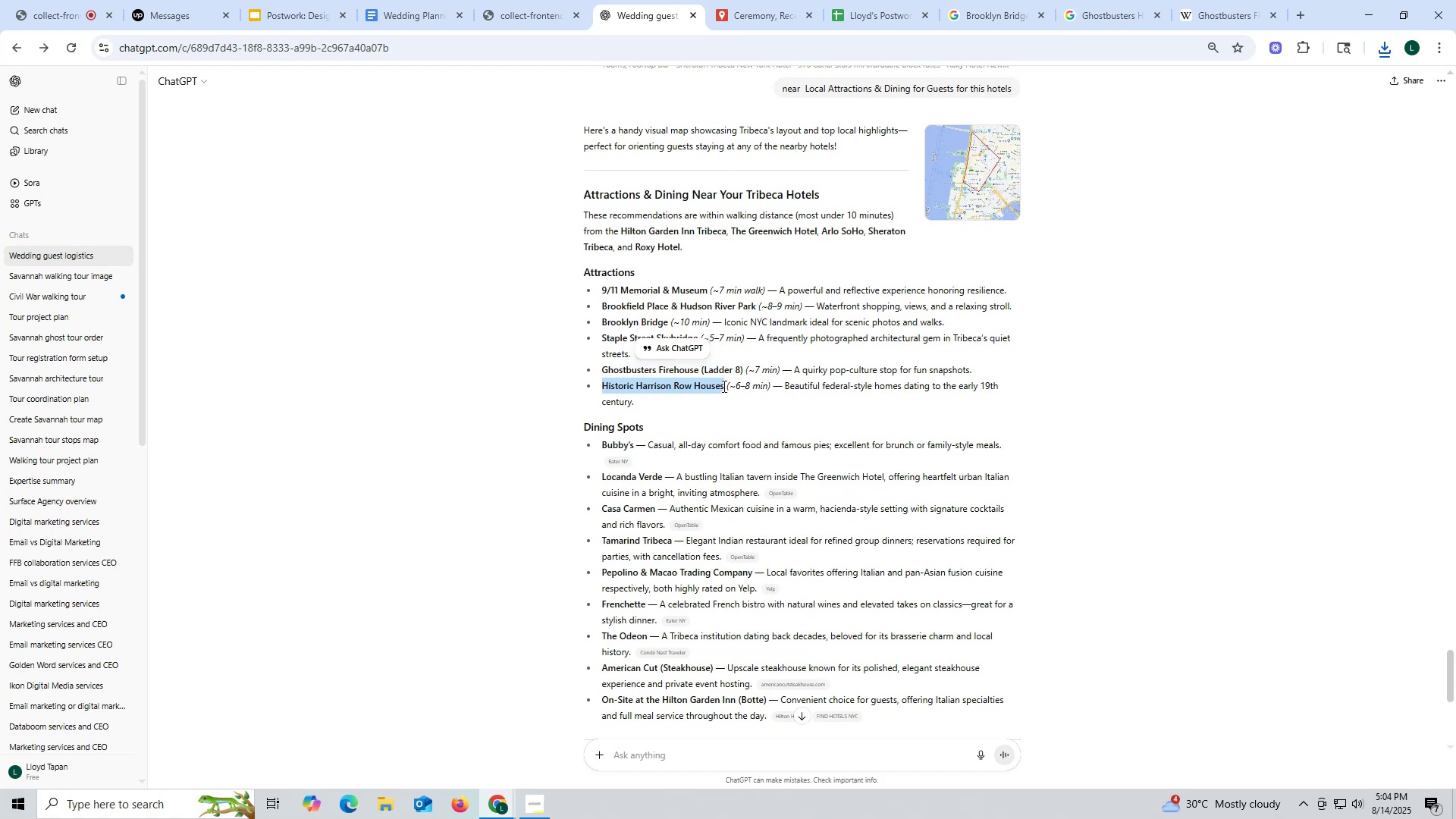 
key(Control+C)
 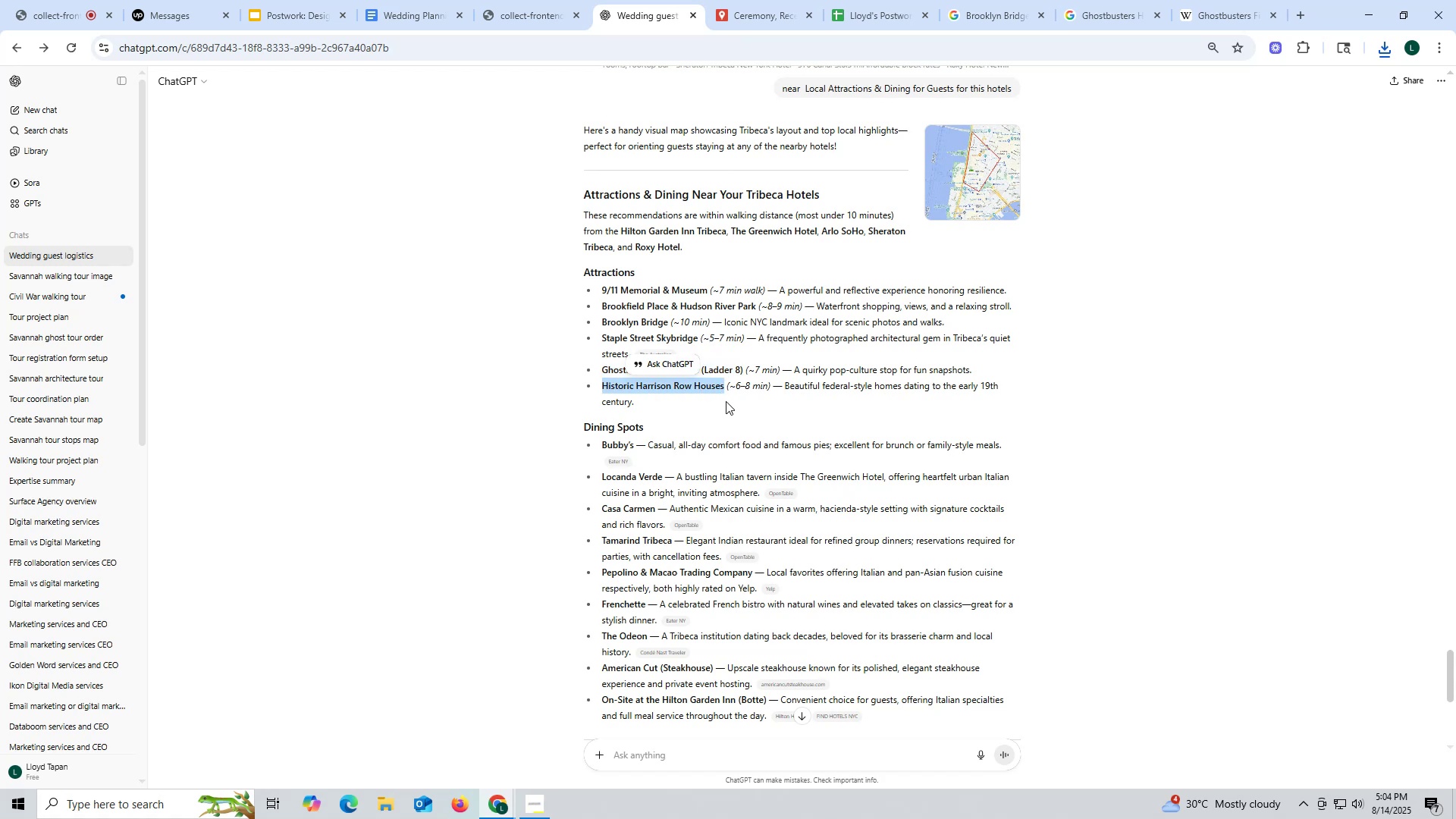 
key(Control+ControlLeft)
 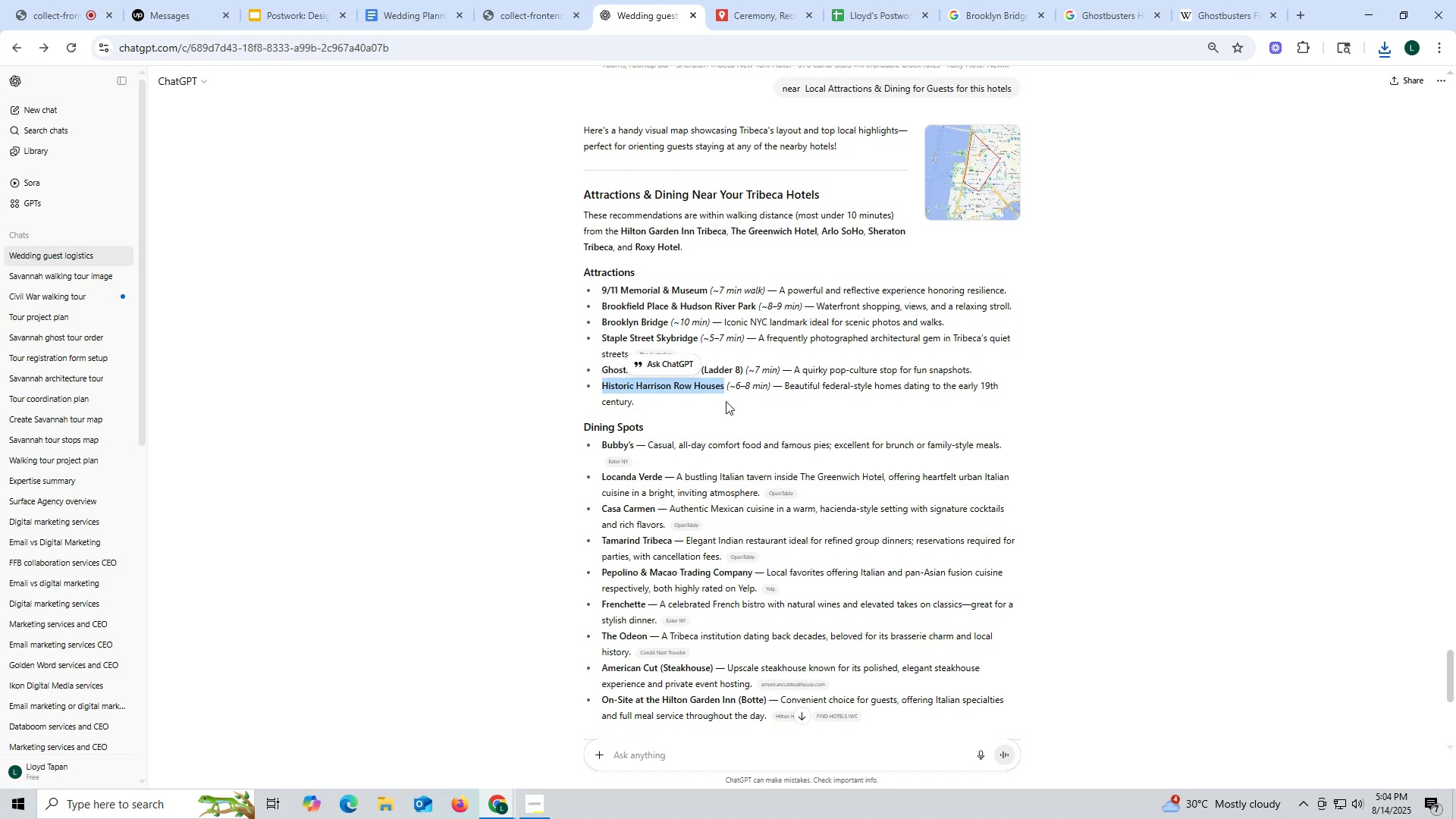 
key(Control+C)
 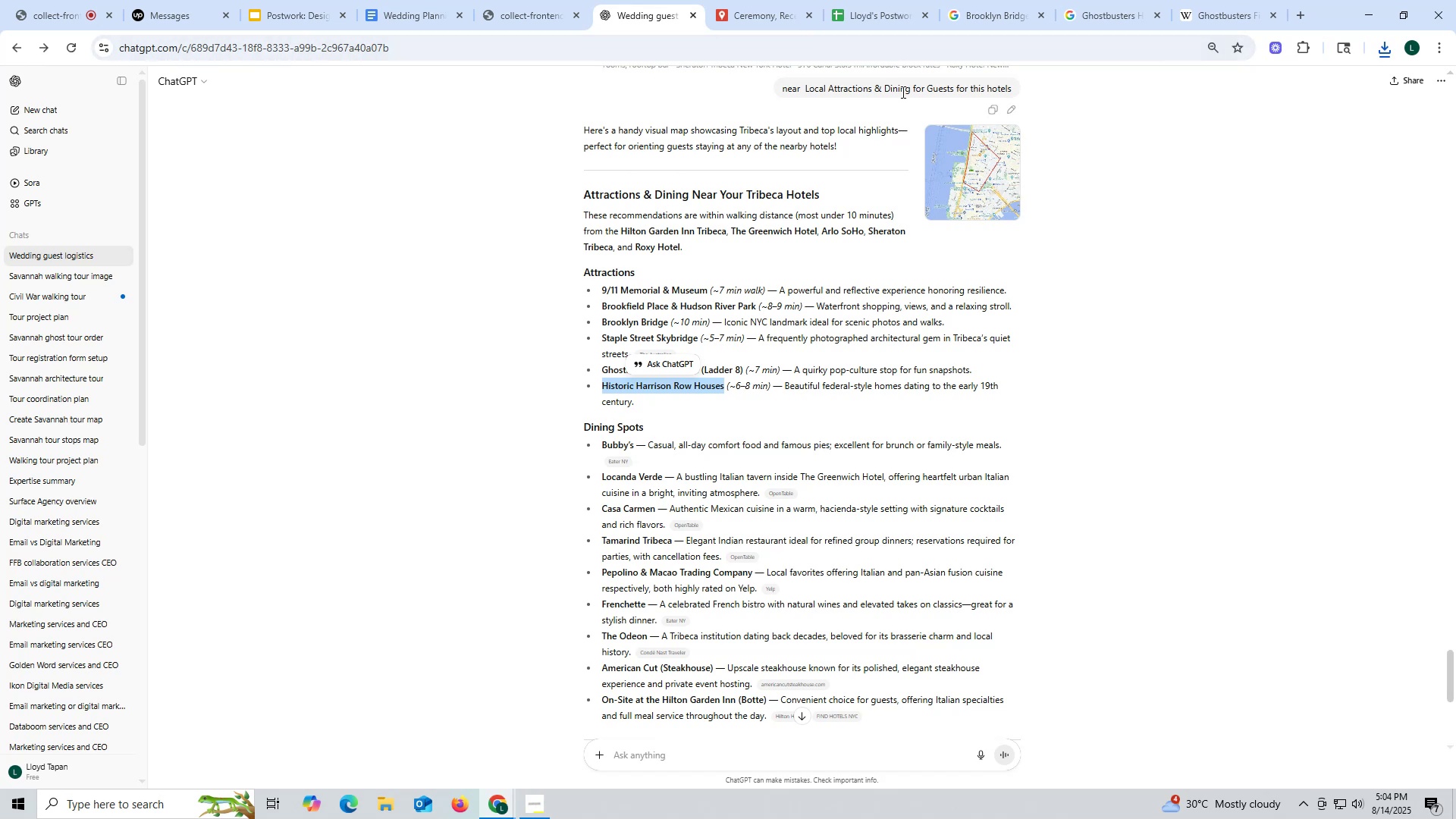 
wait(9.37)
 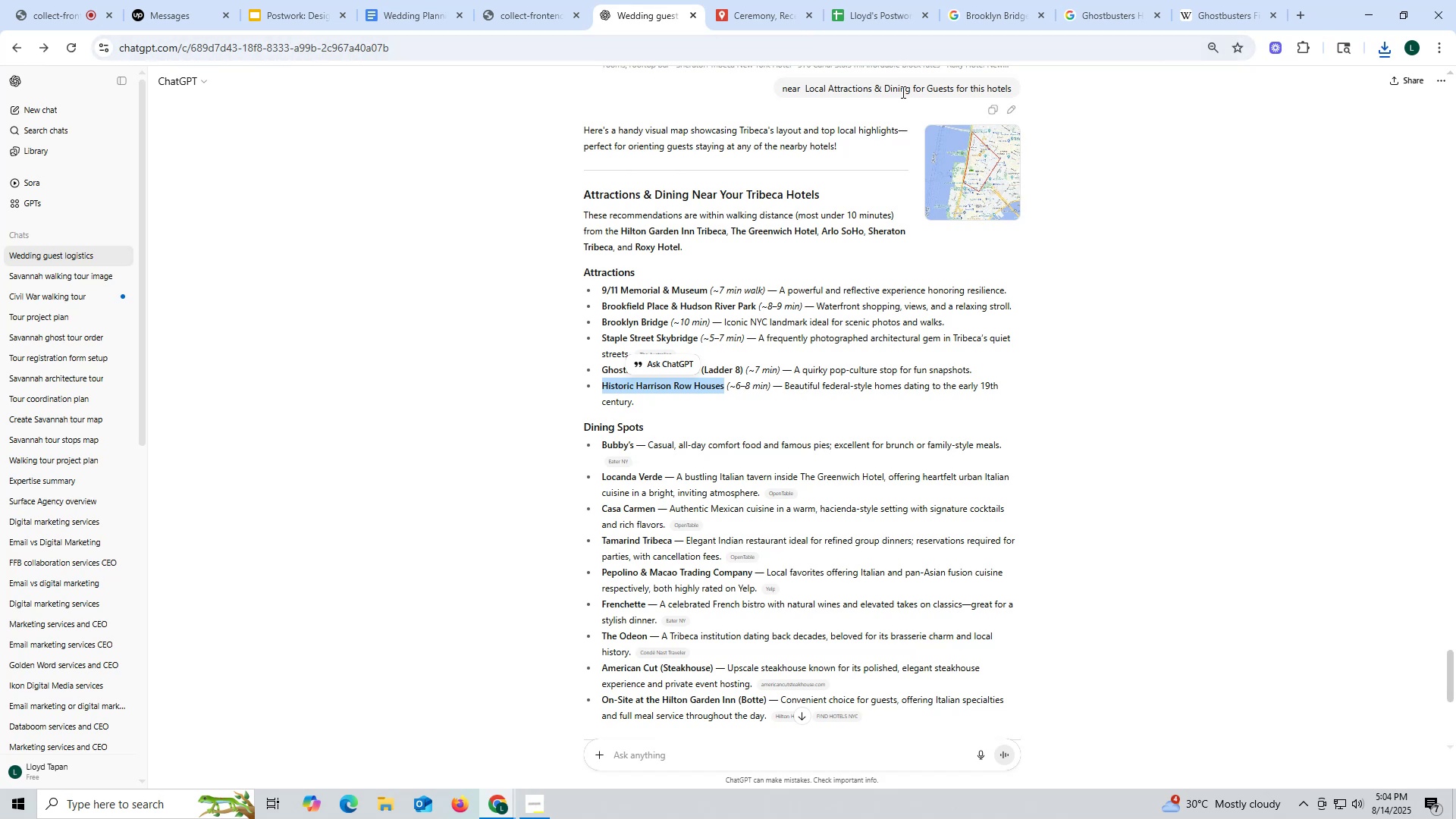 
left_click([1203, 14])
 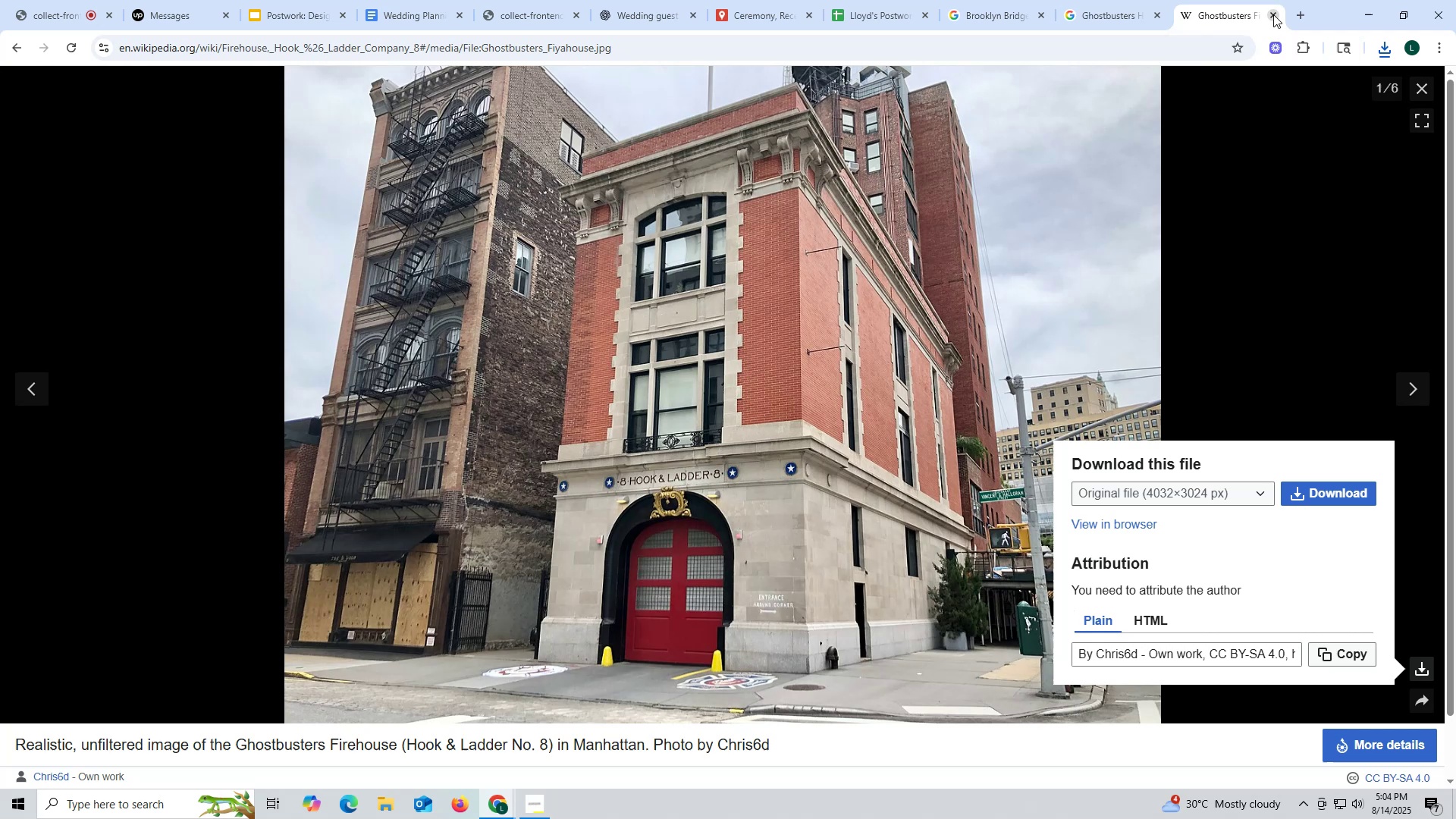 
left_click([1273, 14])
 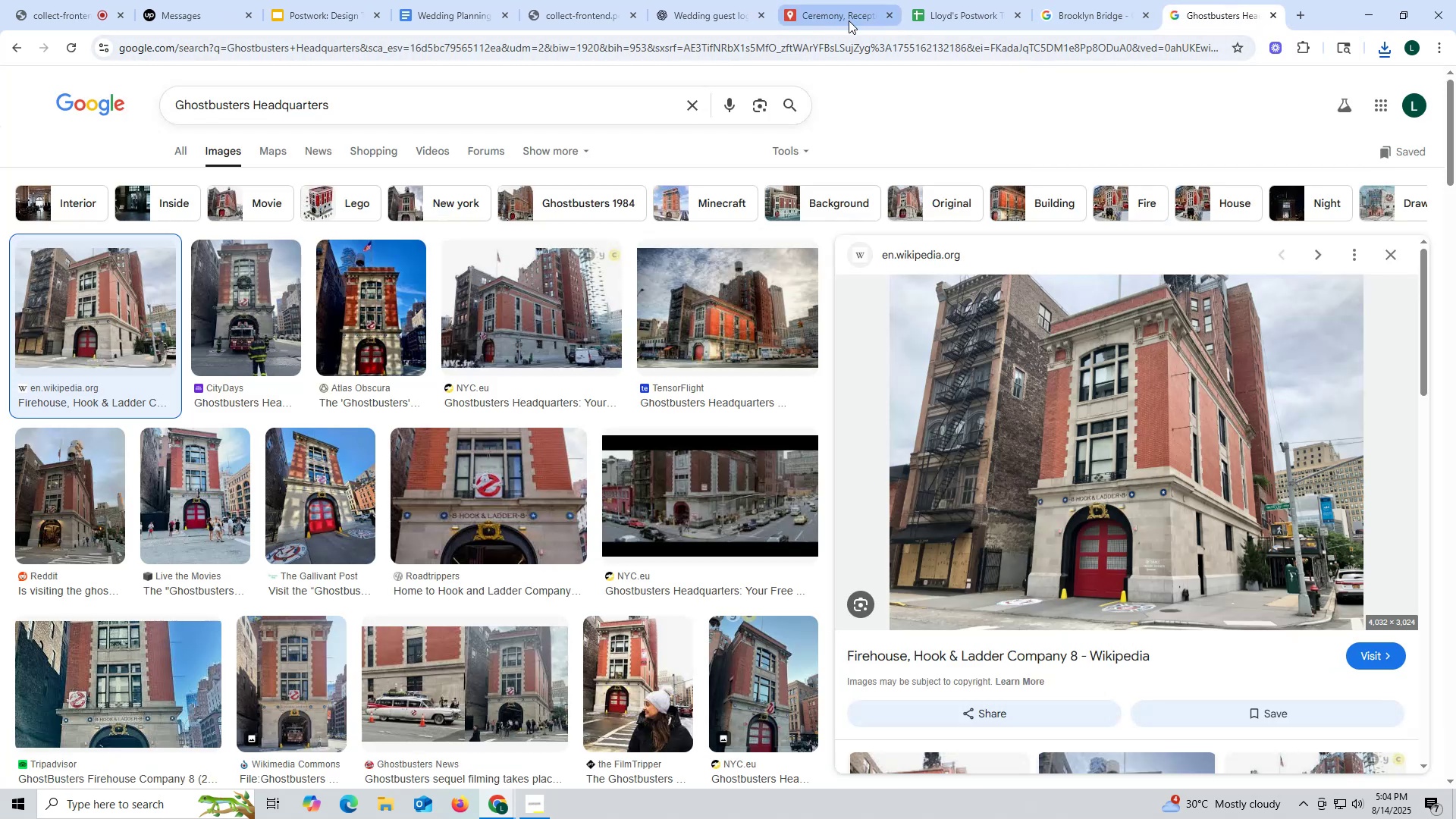 
left_click([812, 17])
 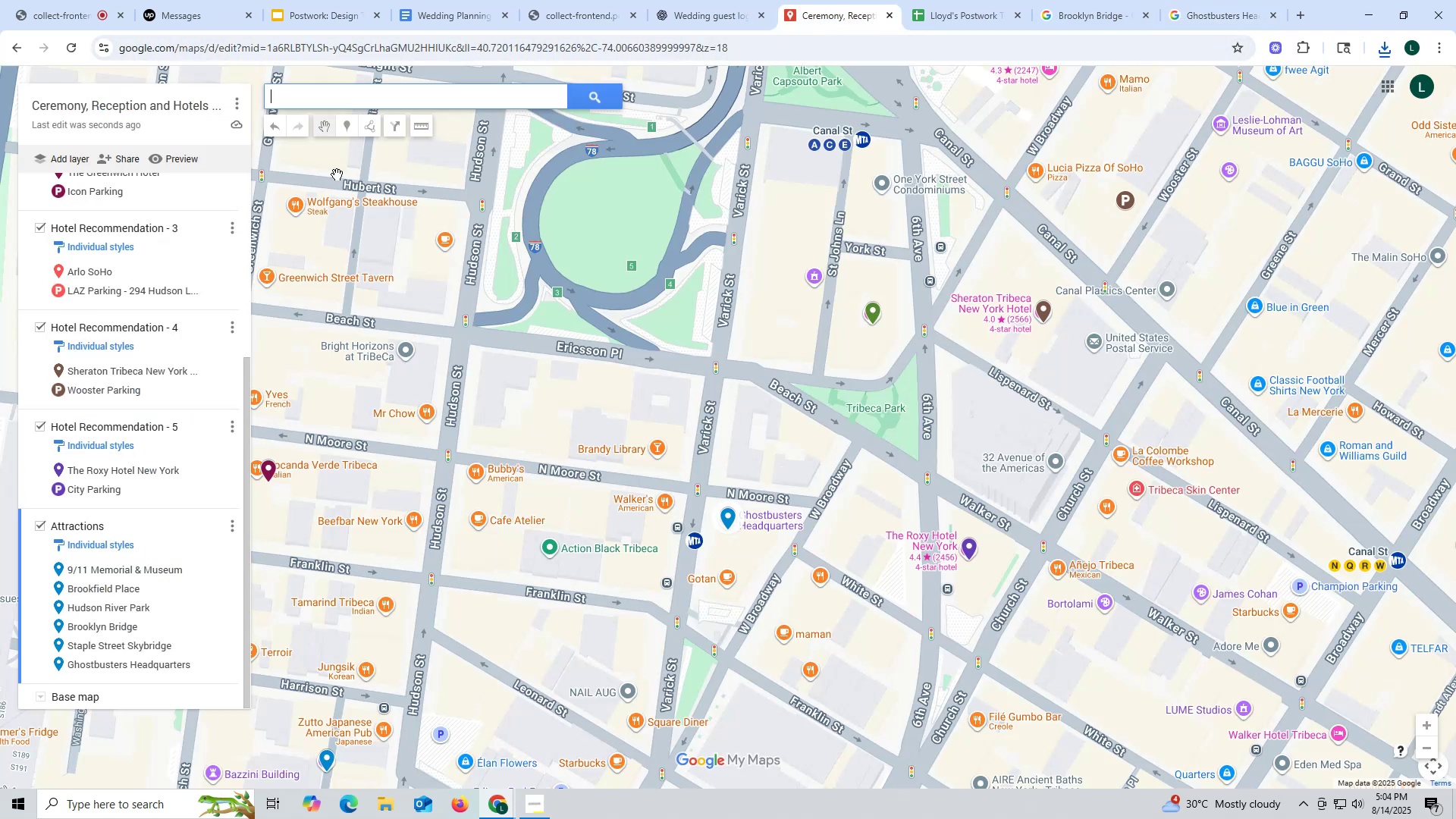 
left_click([362, 94])
 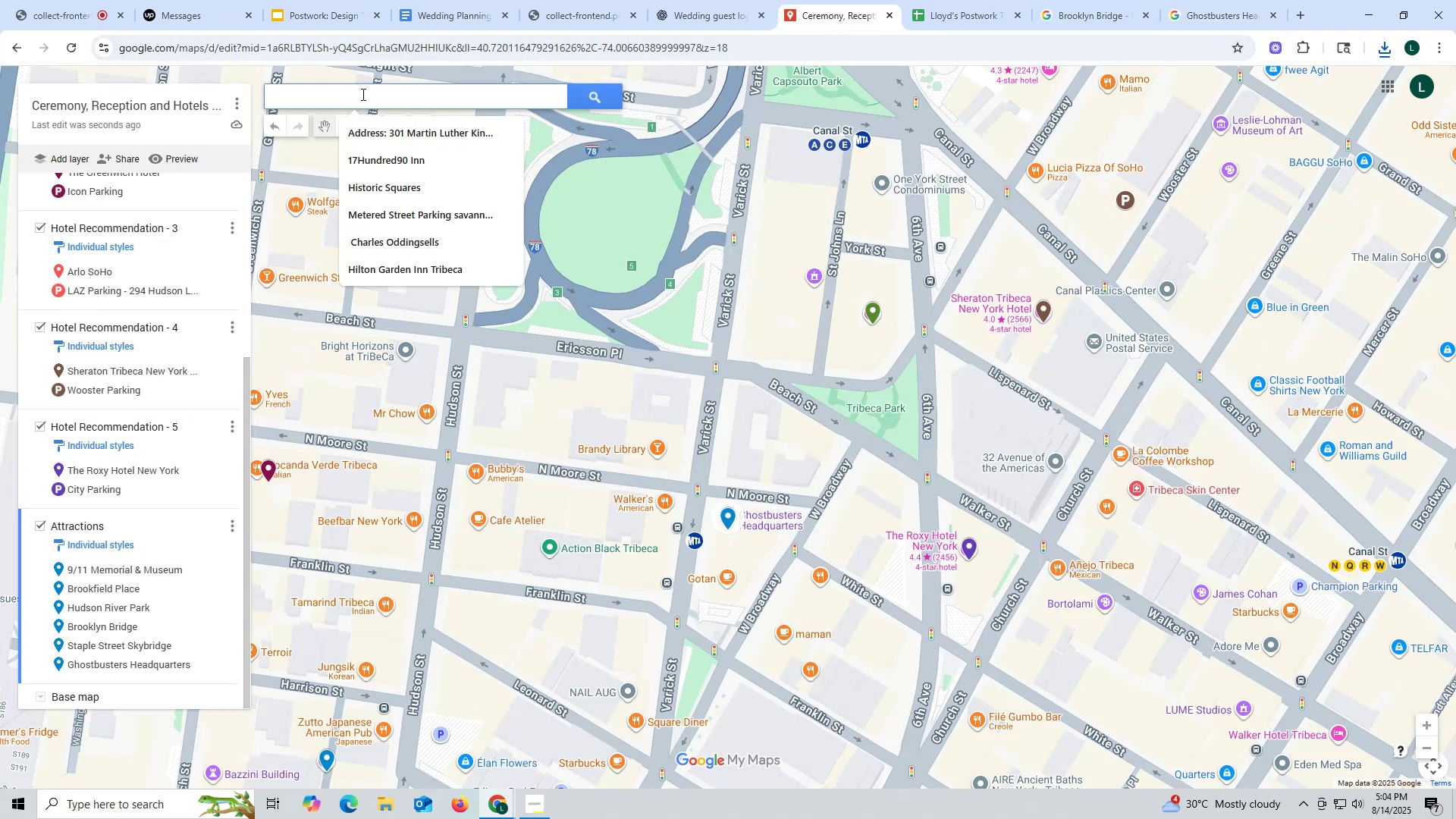 
key(Control+ControlLeft)
 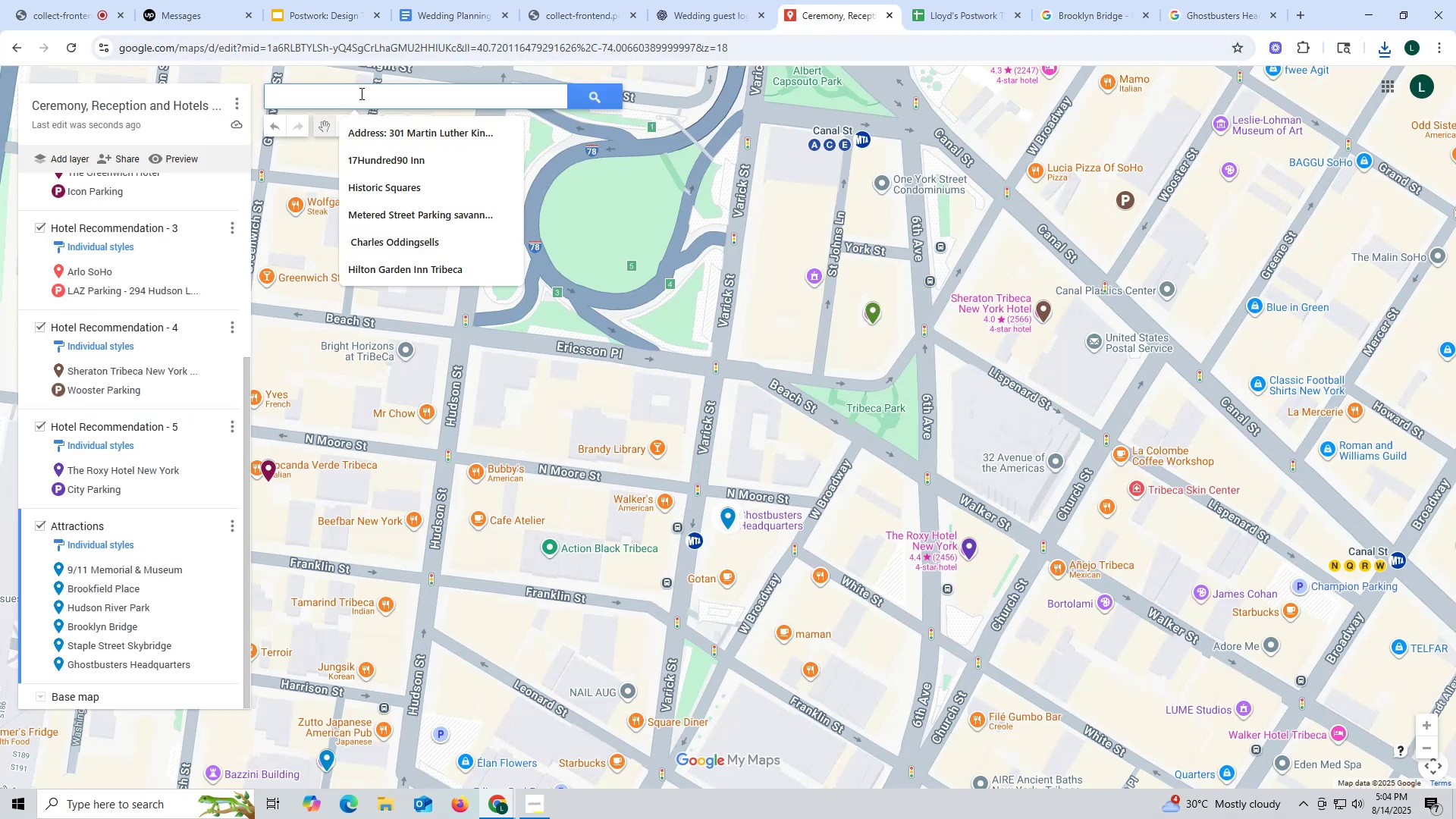 
key(Control+V)
 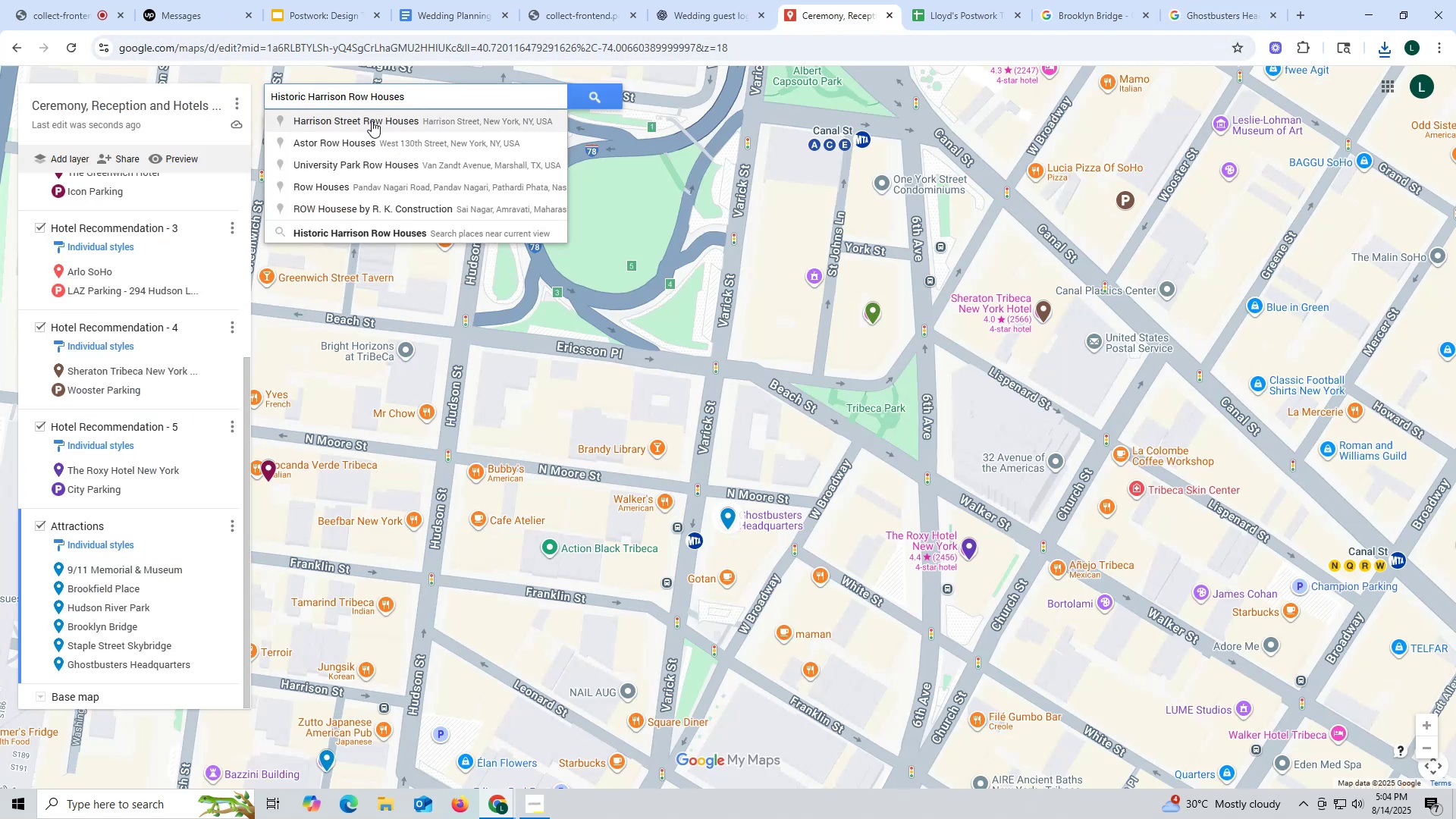 
left_click([372, 121])
 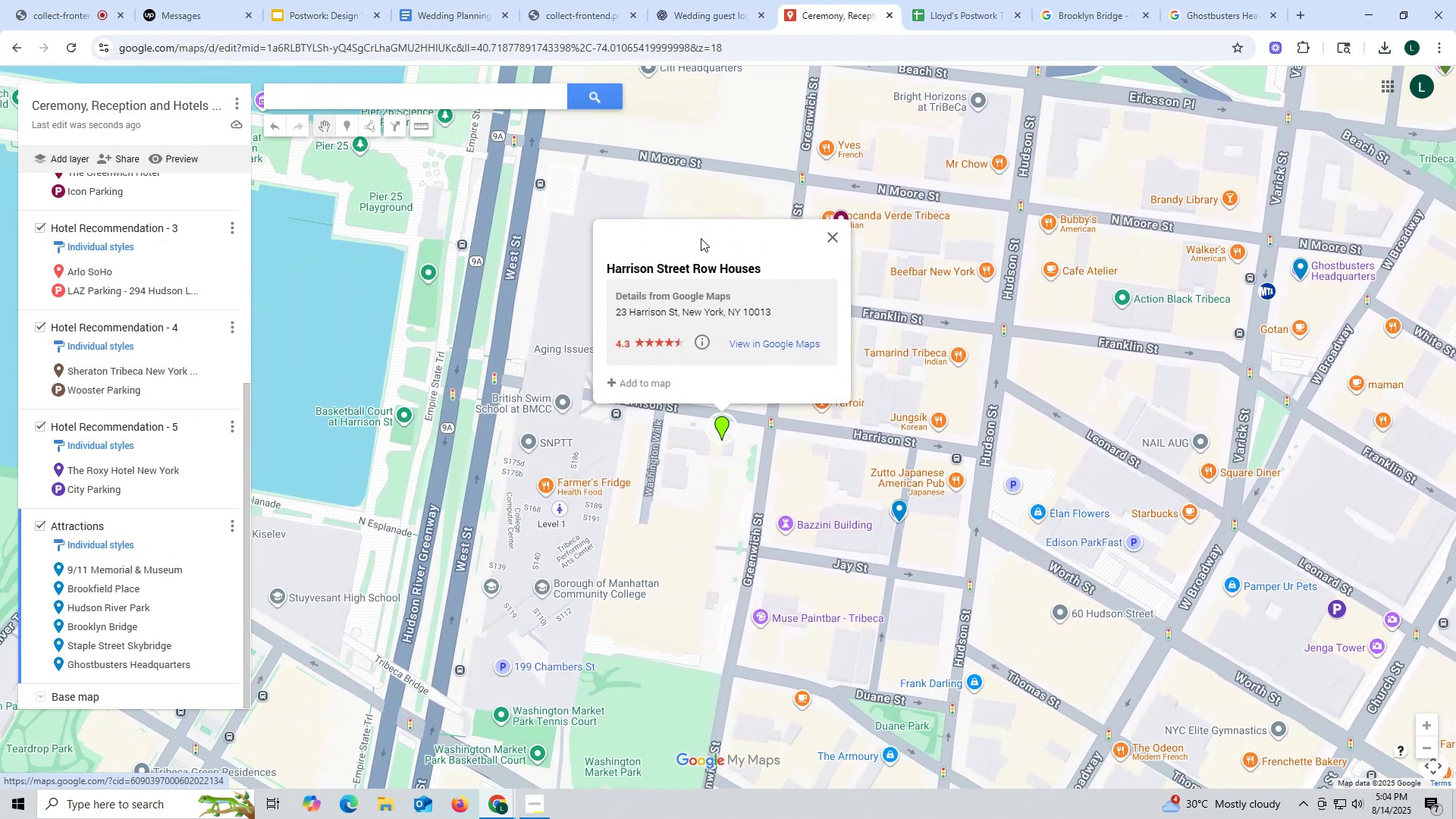 
left_click_drag(start_coordinate=[600, 268], to_coordinate=[912, 286])
 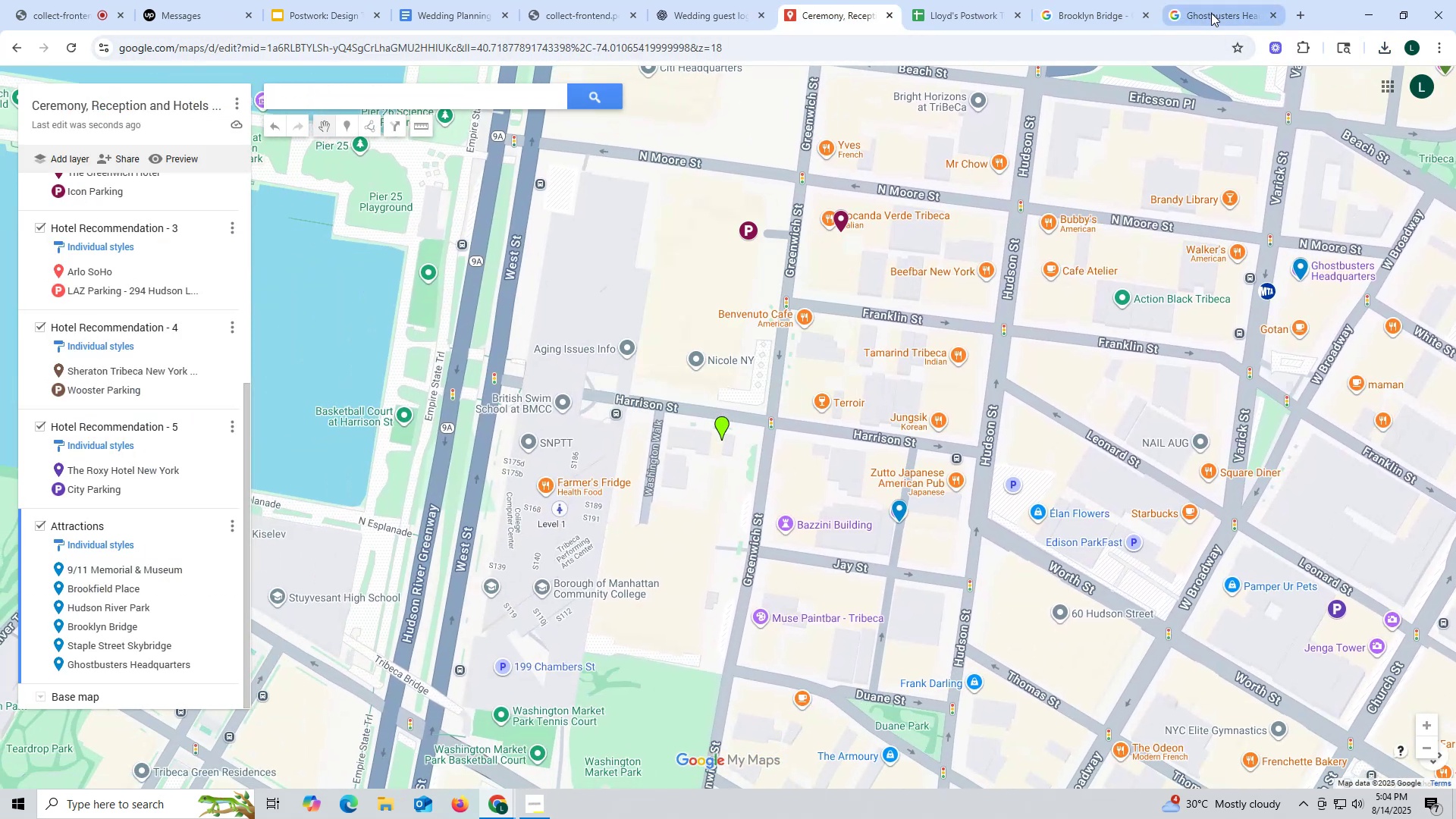 
left_click([1211, 12])
 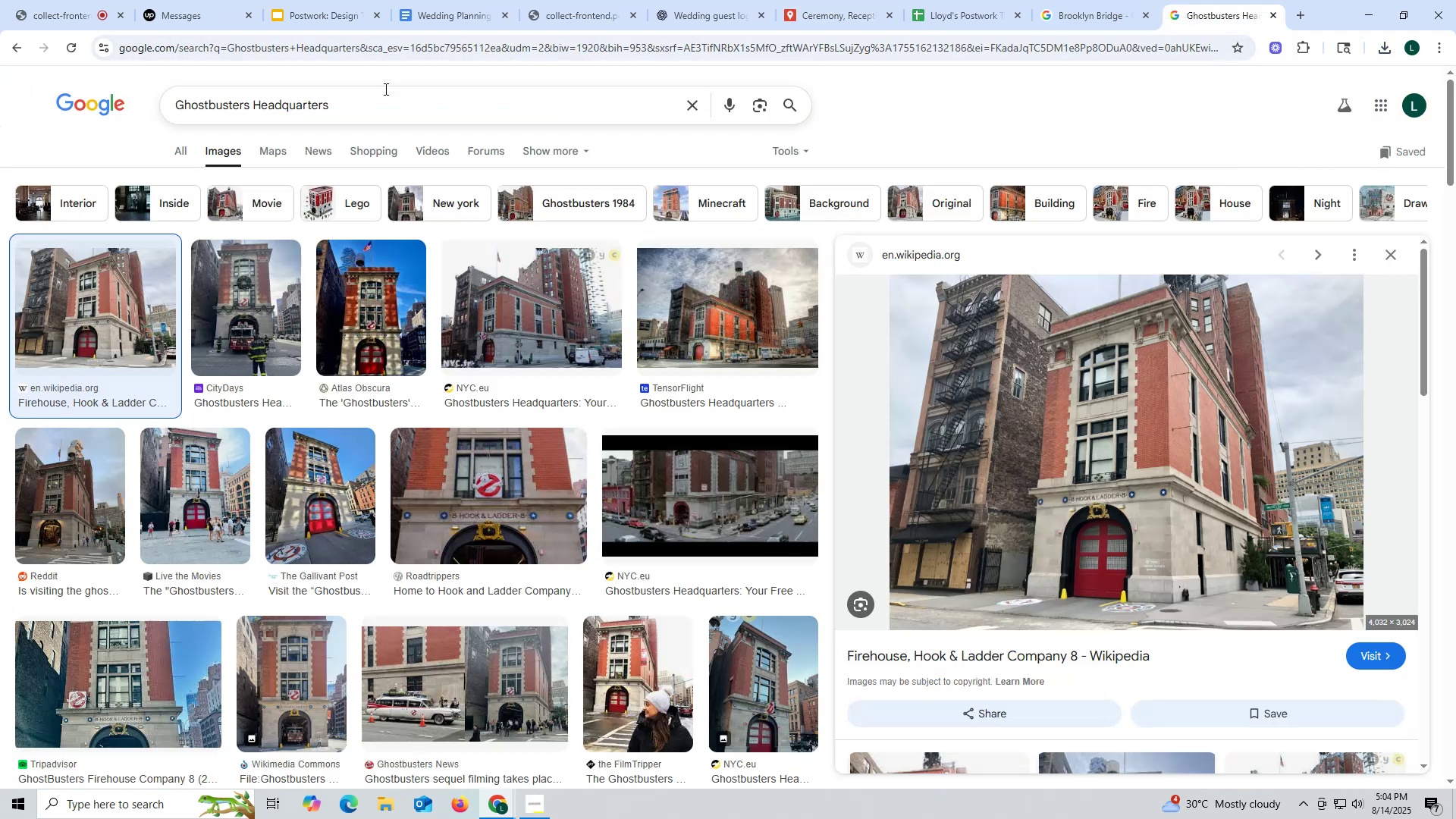 
left_click_drag(start_coordinate=[375, 109], to_coordinate=[0, 95])
 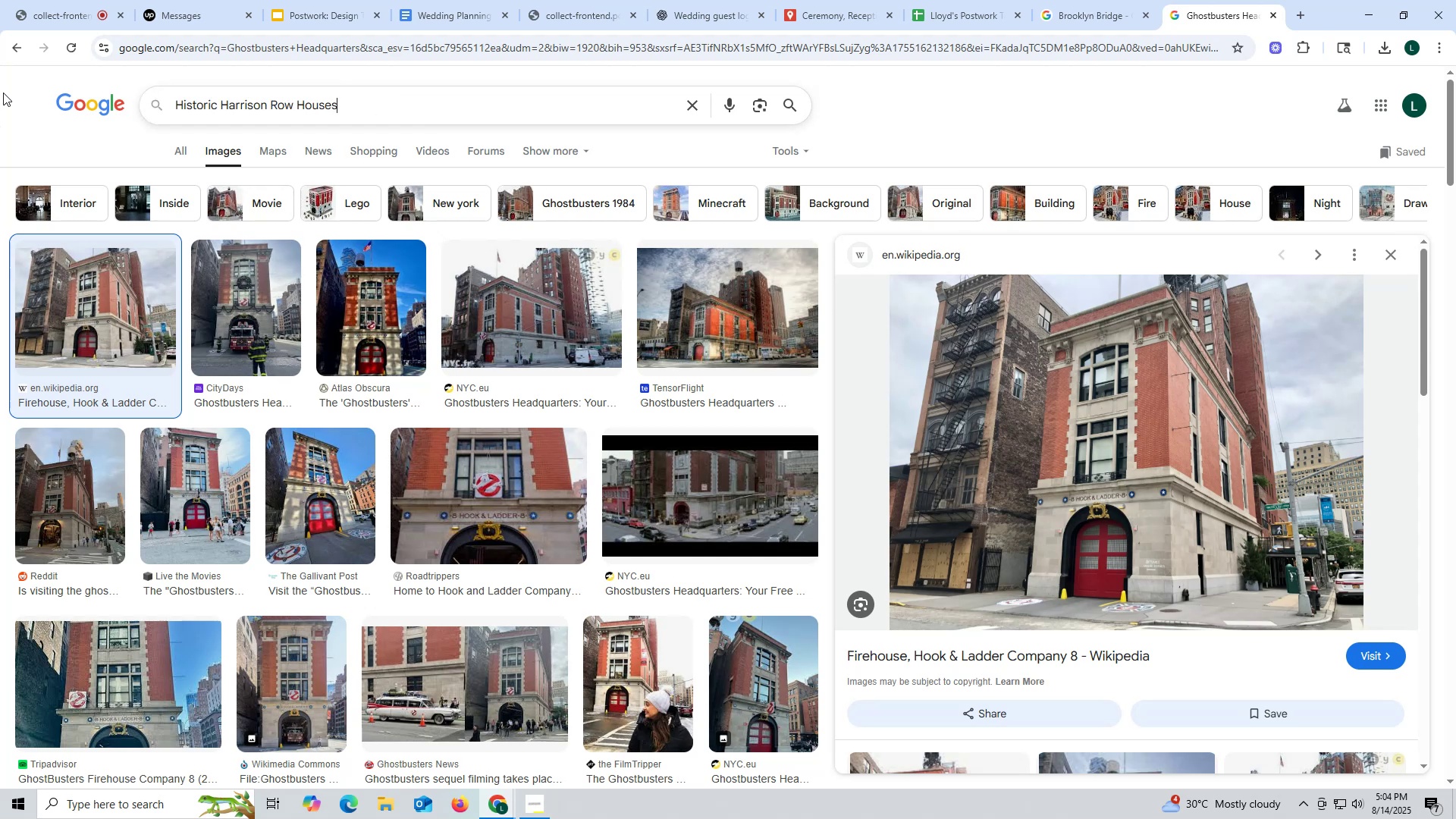 
key(Control+ControlLeft)
 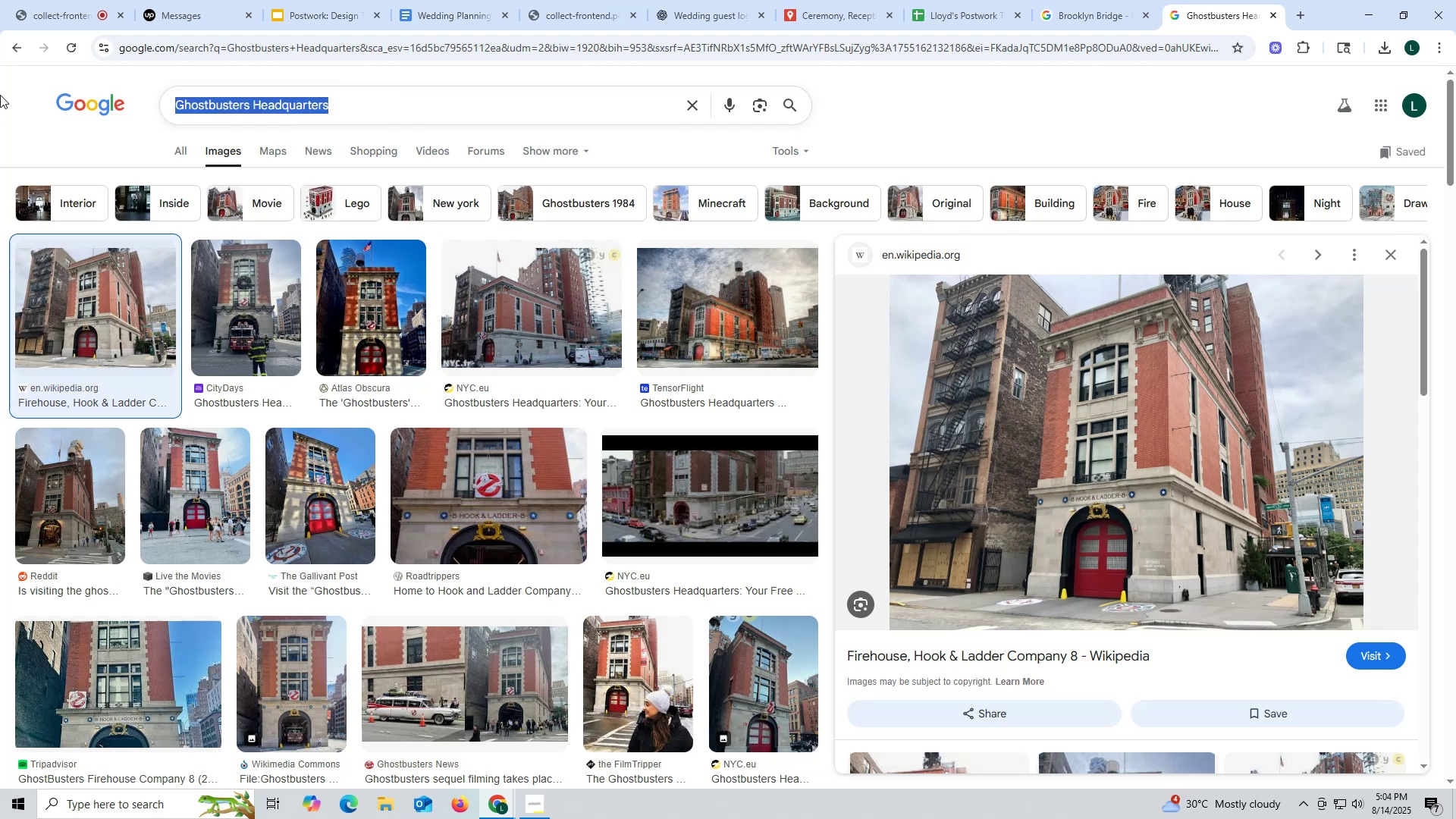 
key(Control+V)
 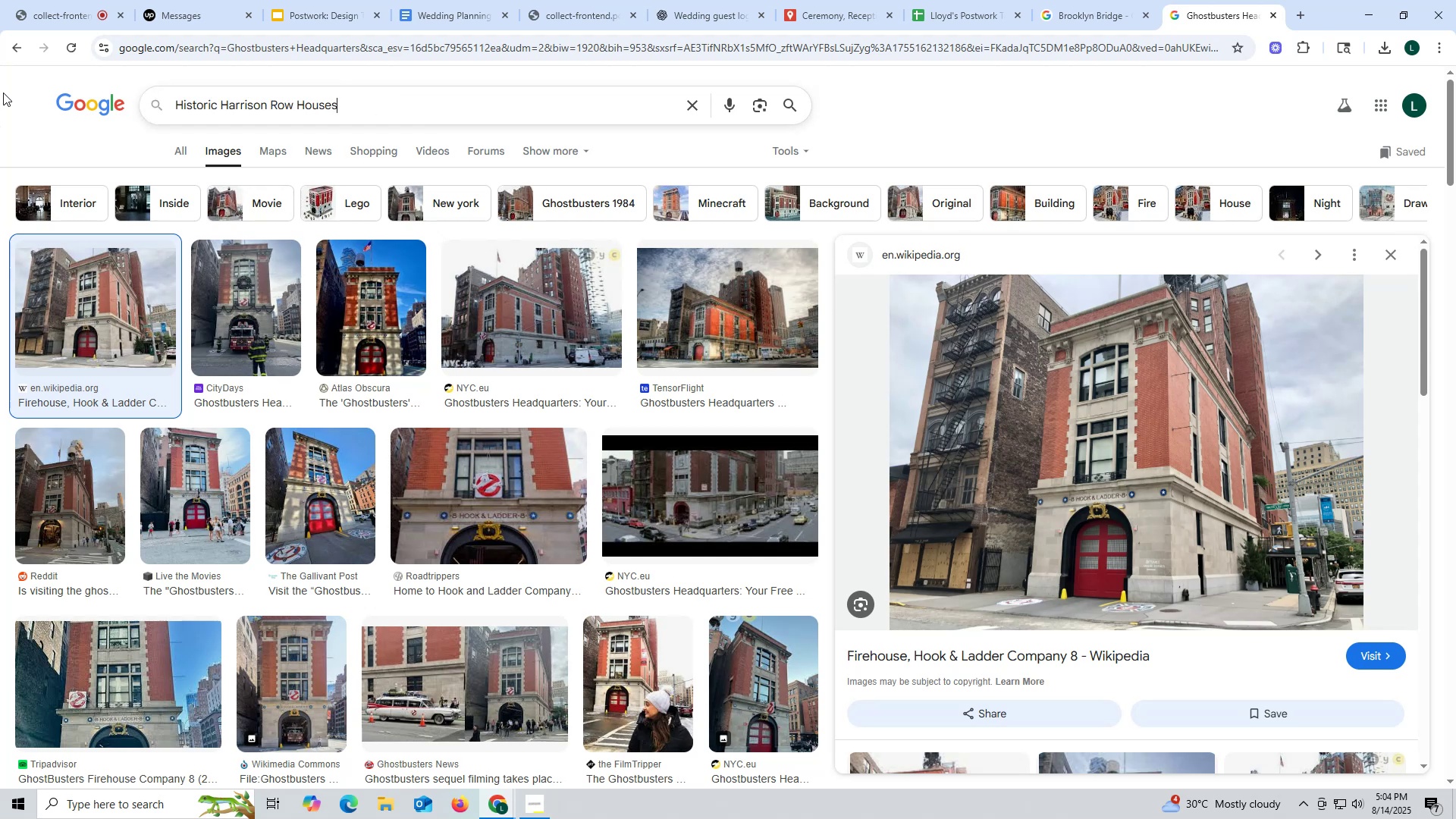 
key(Enter)
 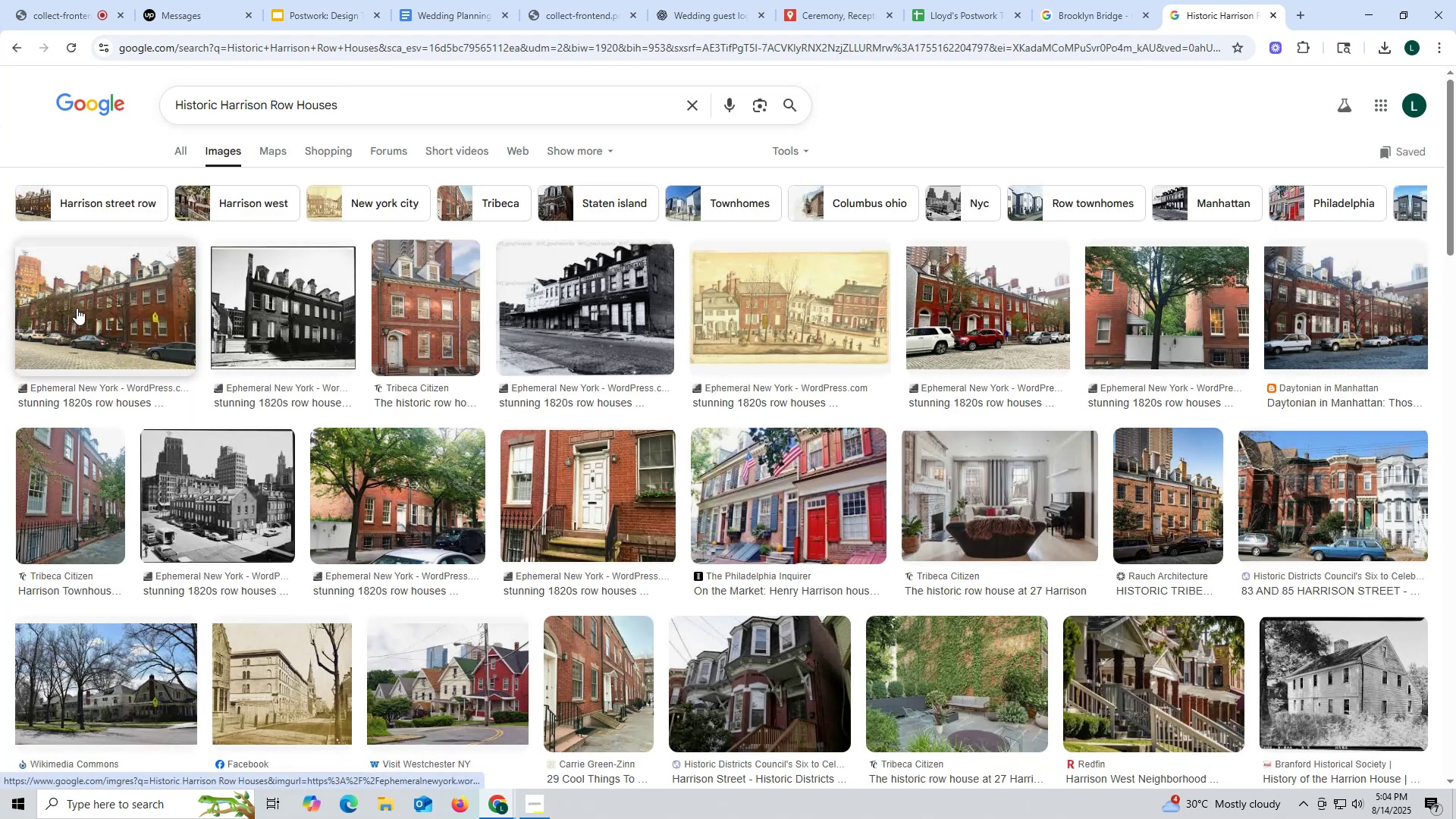 
left_click([106, 290])
 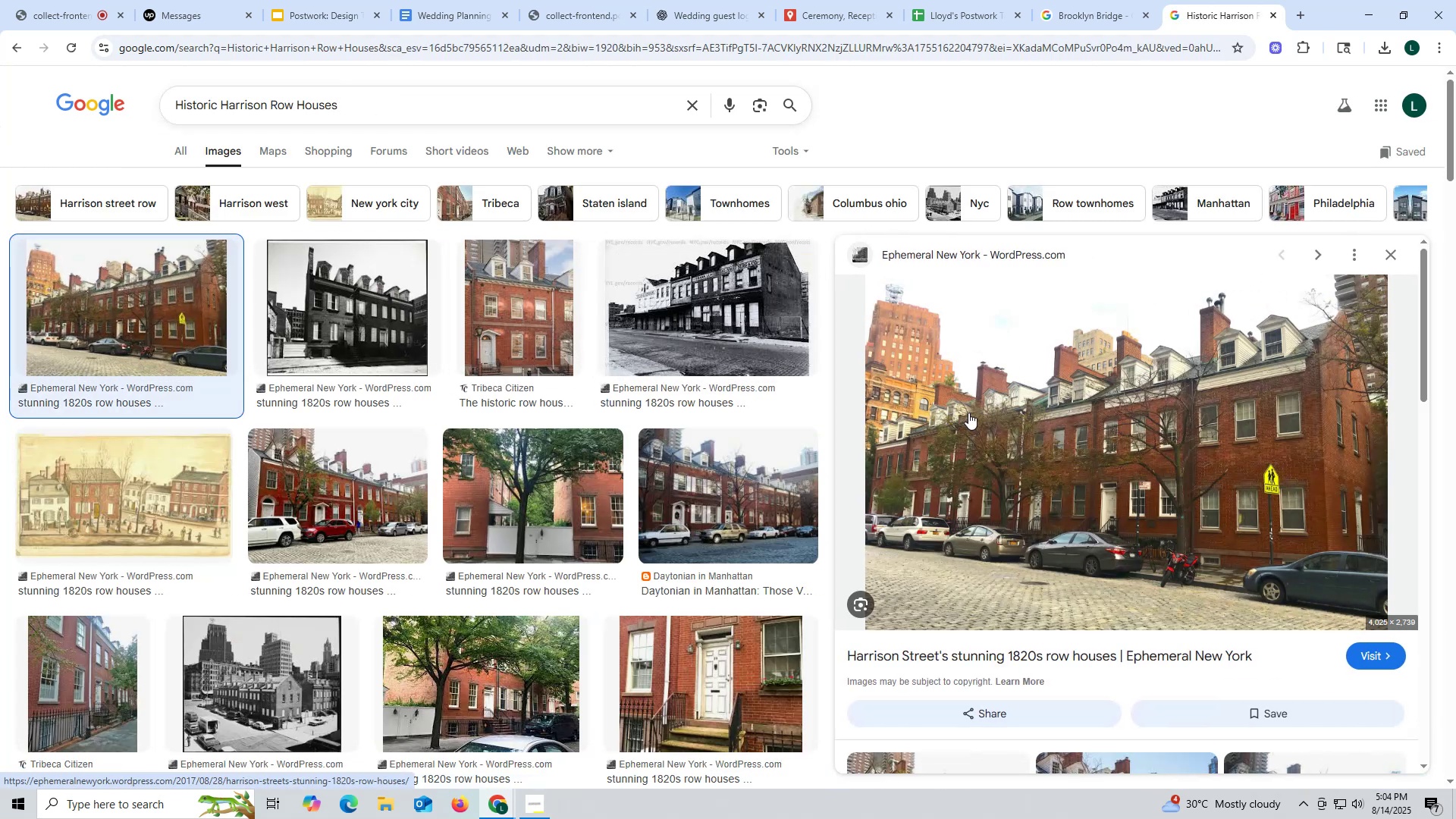 
right_click([1050, 420])
 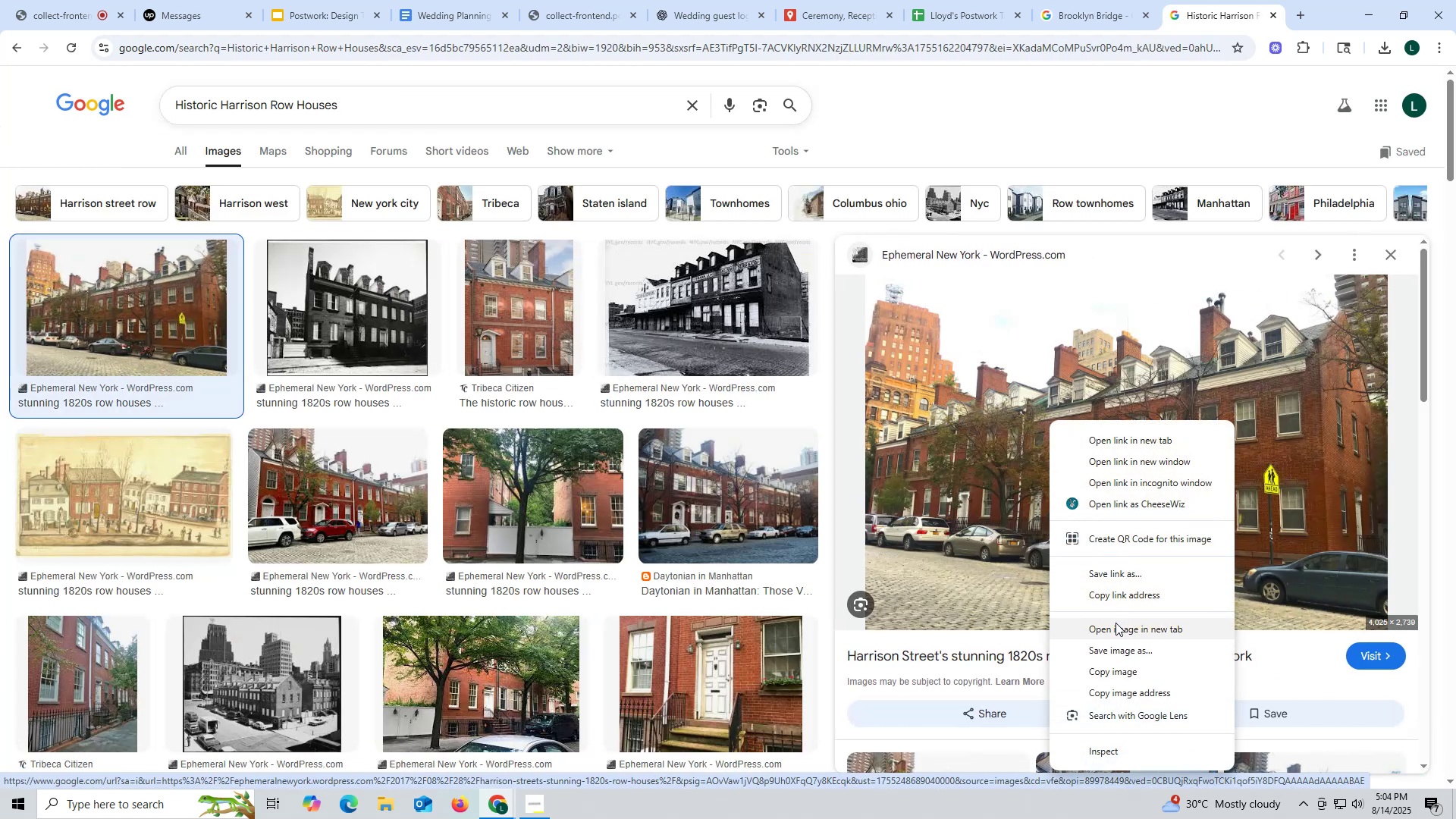 
left_click([1114, 657])
 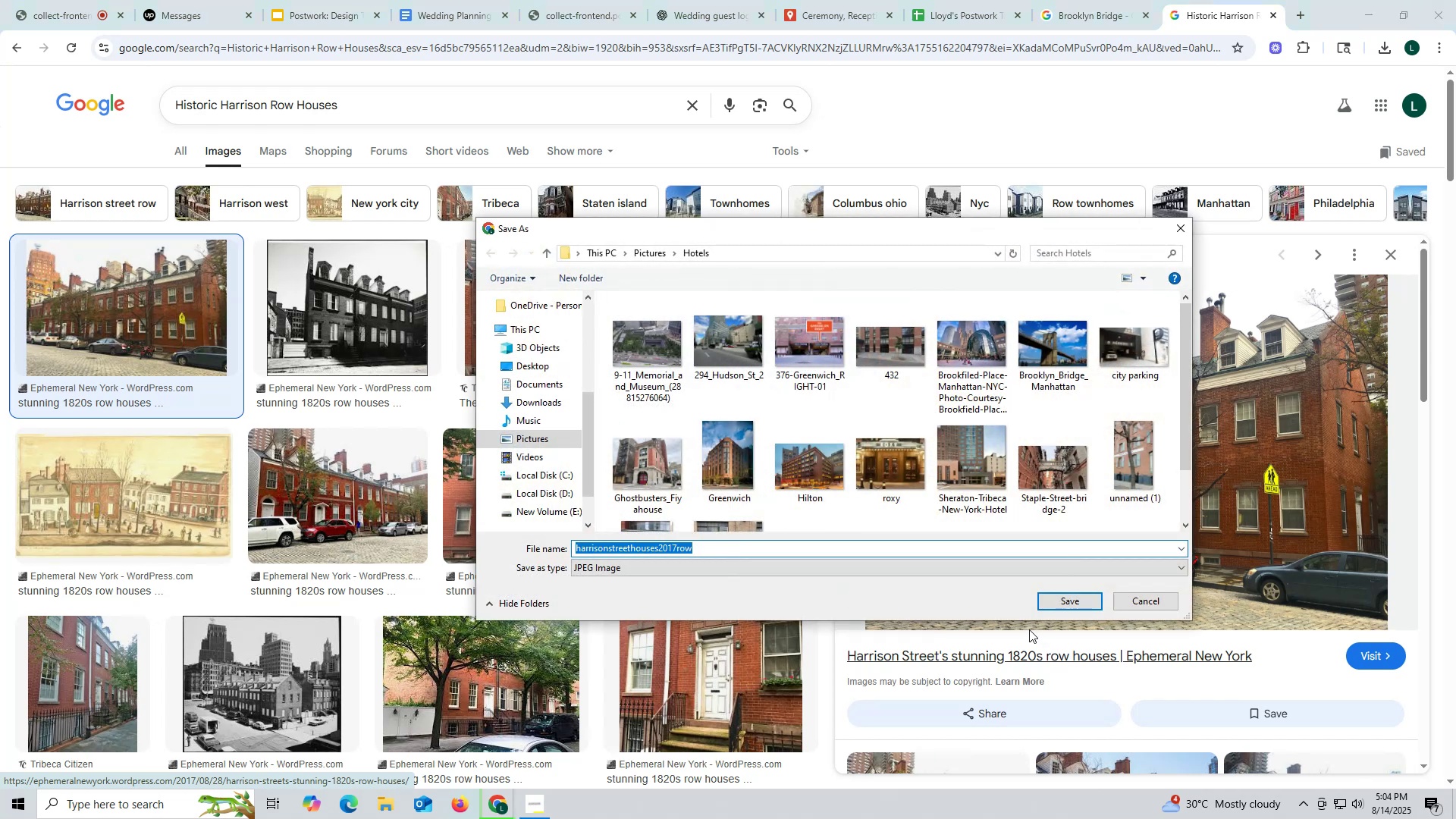 
left_click([1066, 595])
 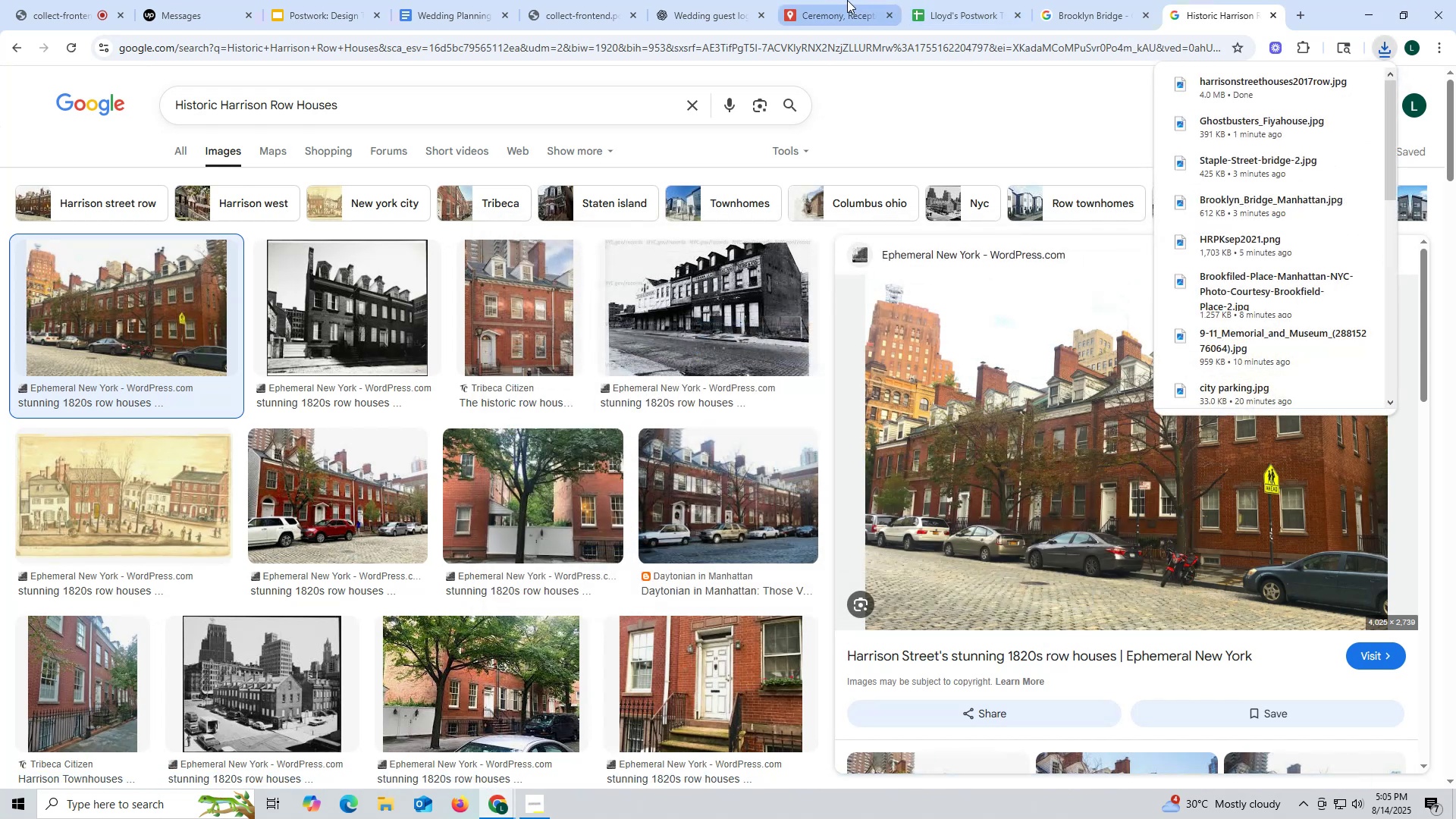 
left_click([835, 4])
 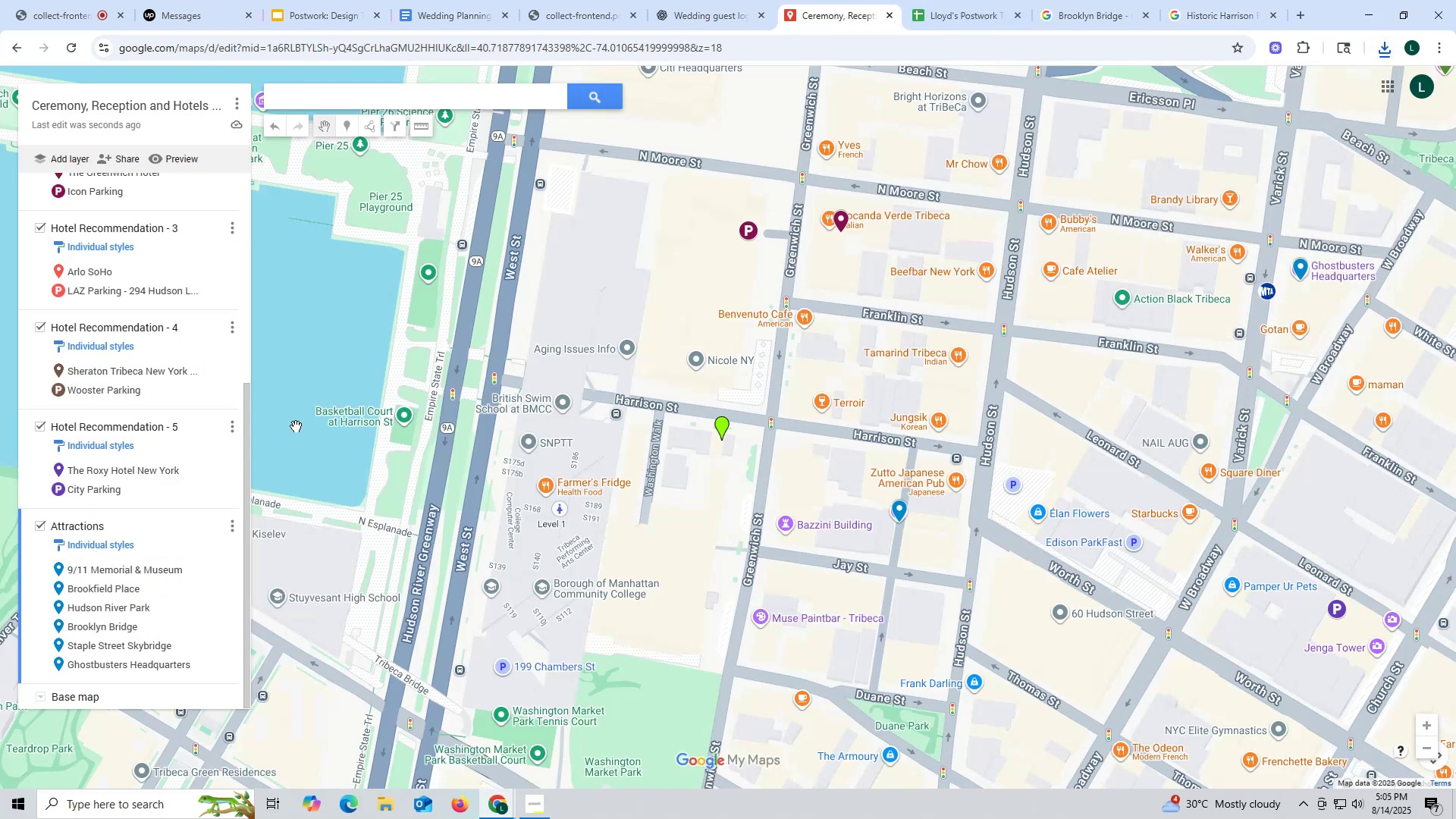 
scroll: coordinate [127, 279], scroll_direction: up, amount: 9.0
 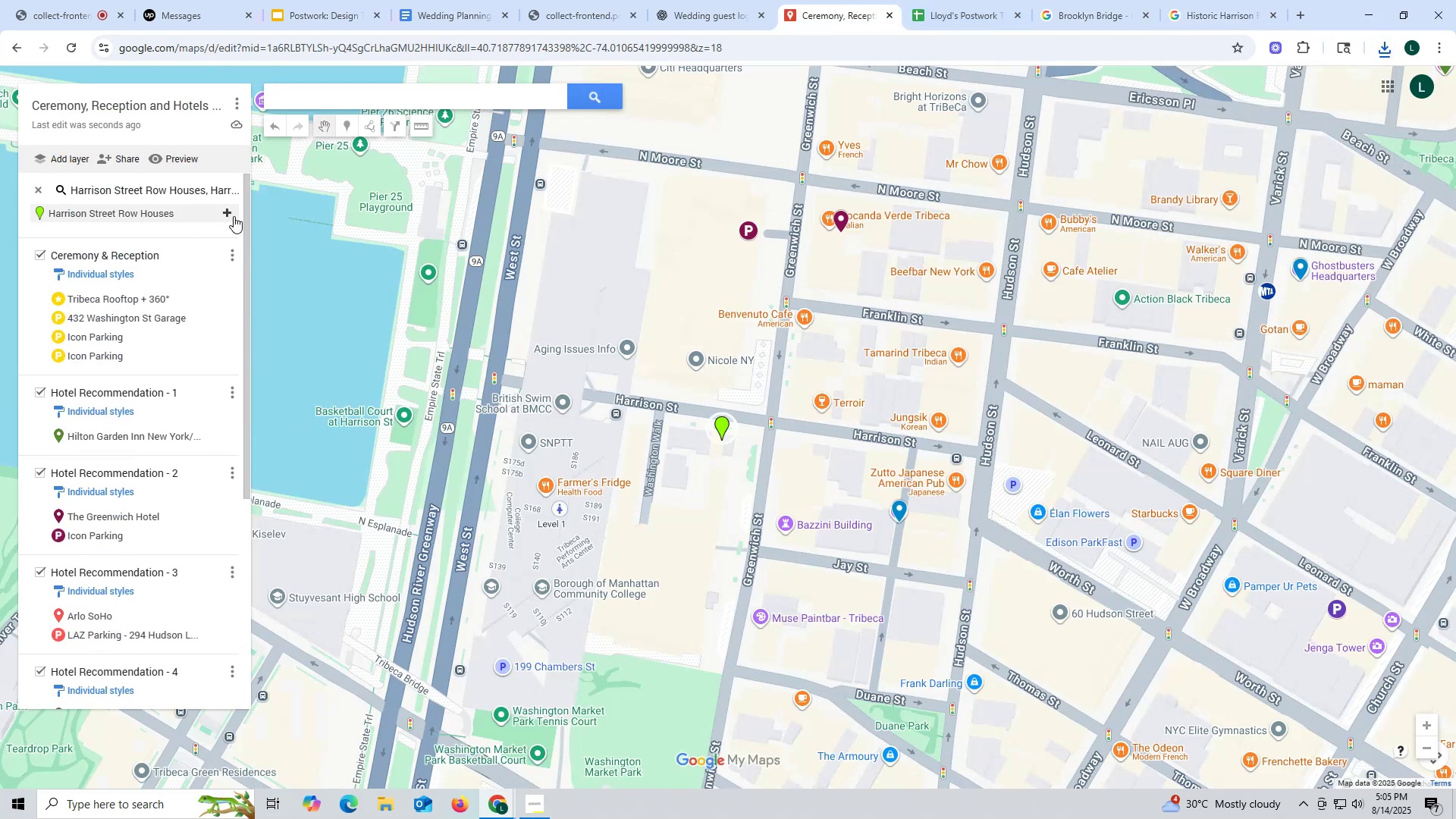 
left_click([230, 214])
 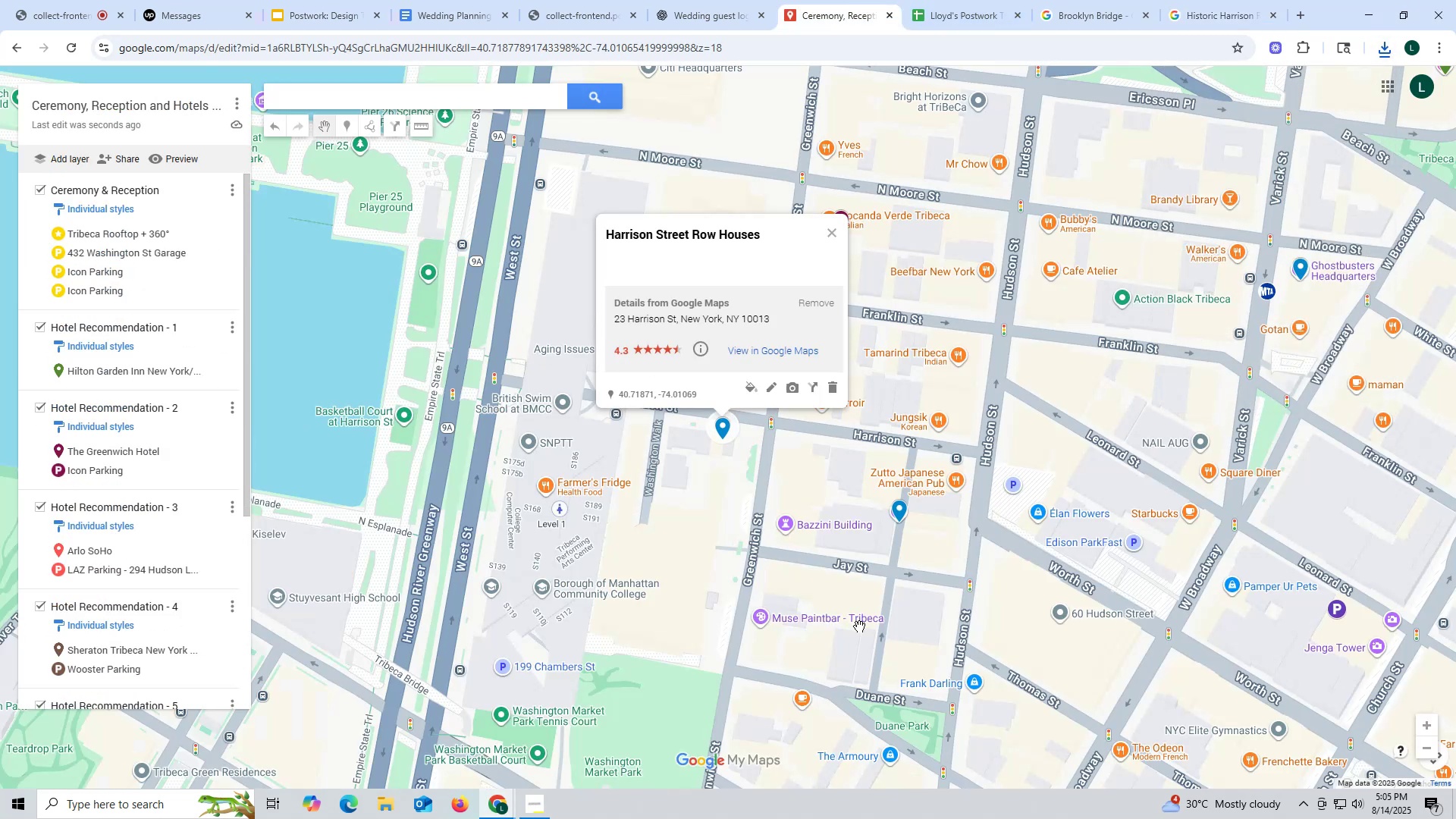 
scroll: coordinate [150, 566], scroll_direction: down, amount: 11.0
 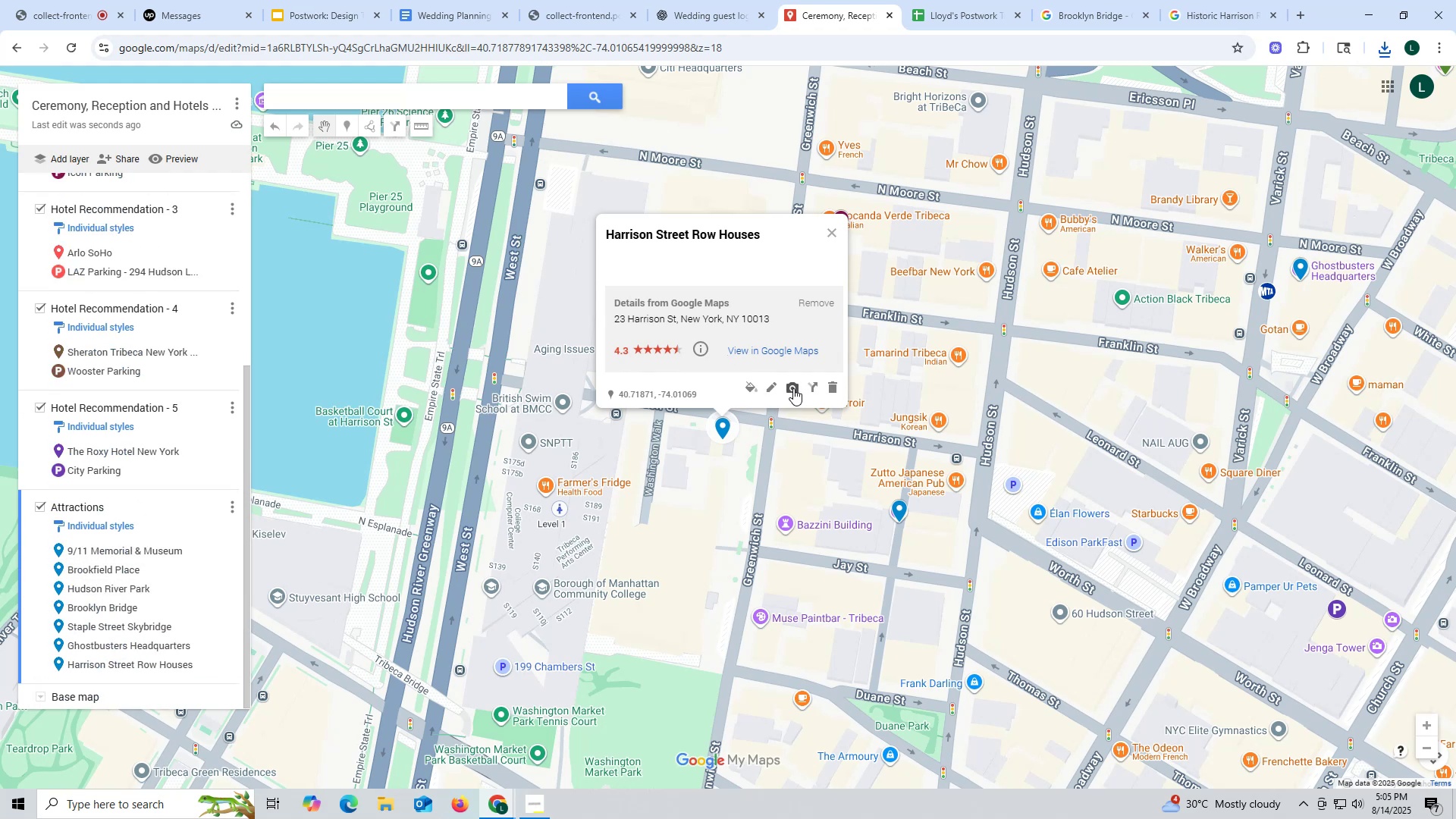 
left_click([800, 388])
 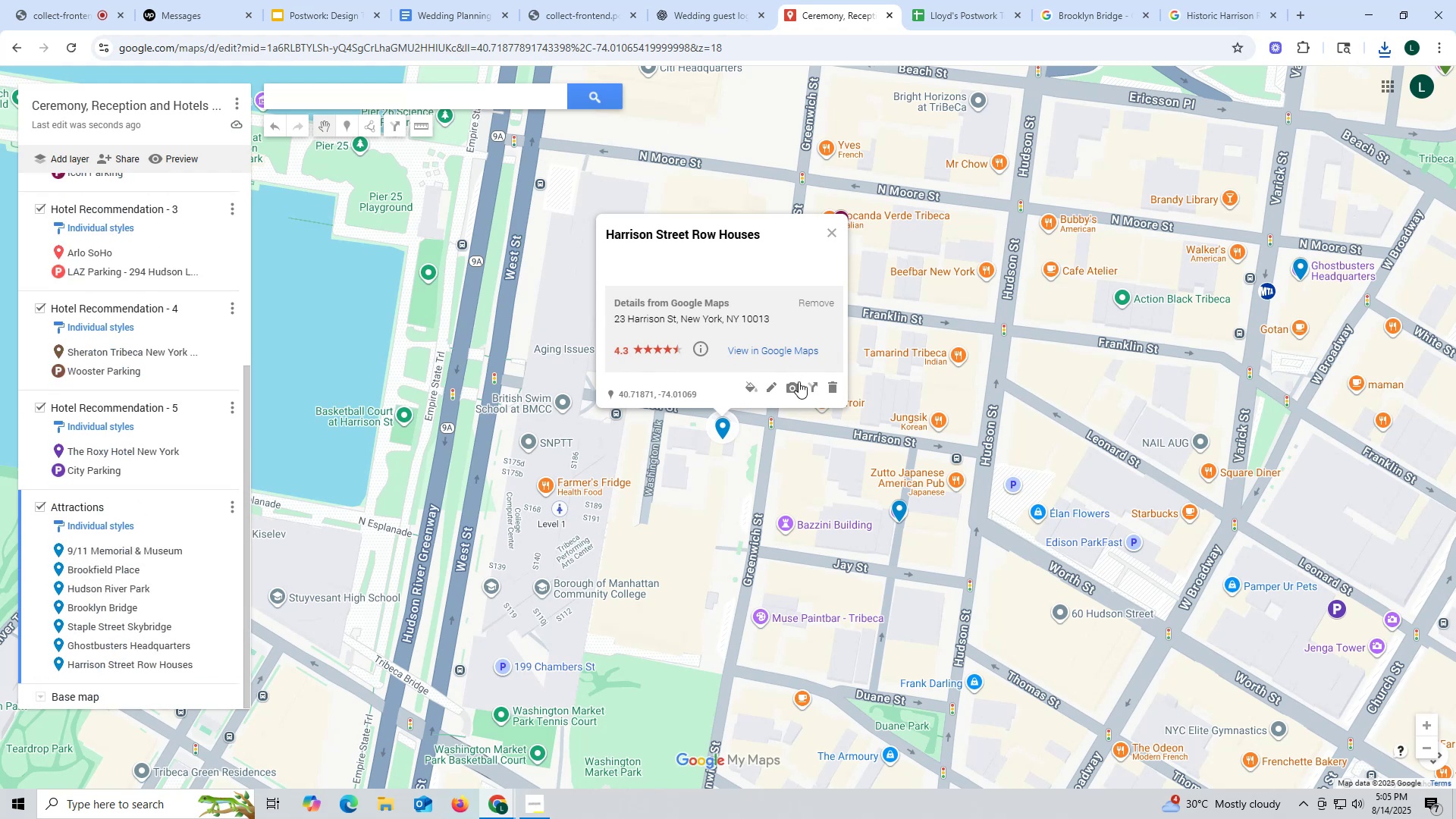 
left_click([792, 385])
 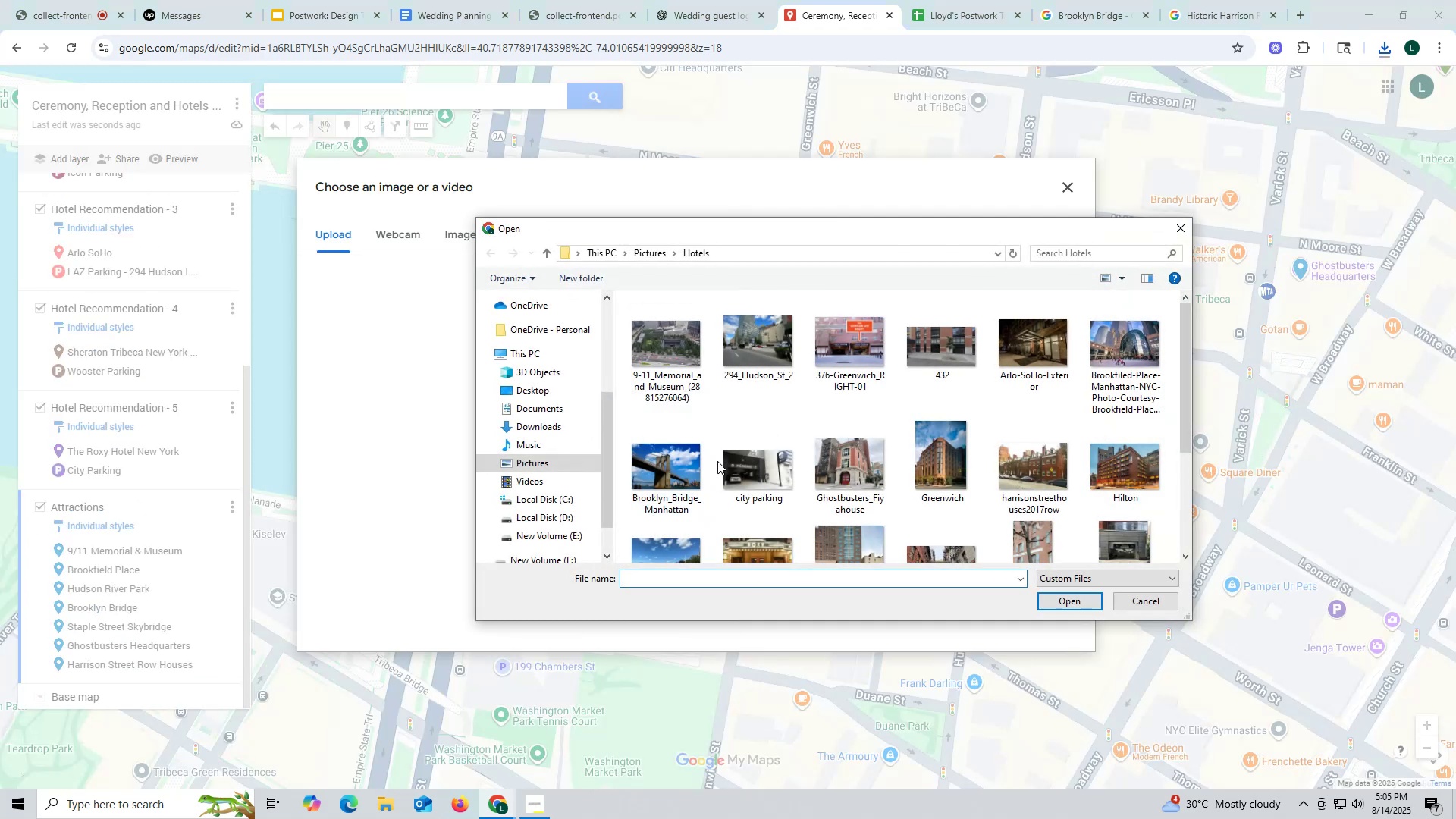 
scroll: coordinate [778, 463], scroll_direction: down, amount: 1.0
 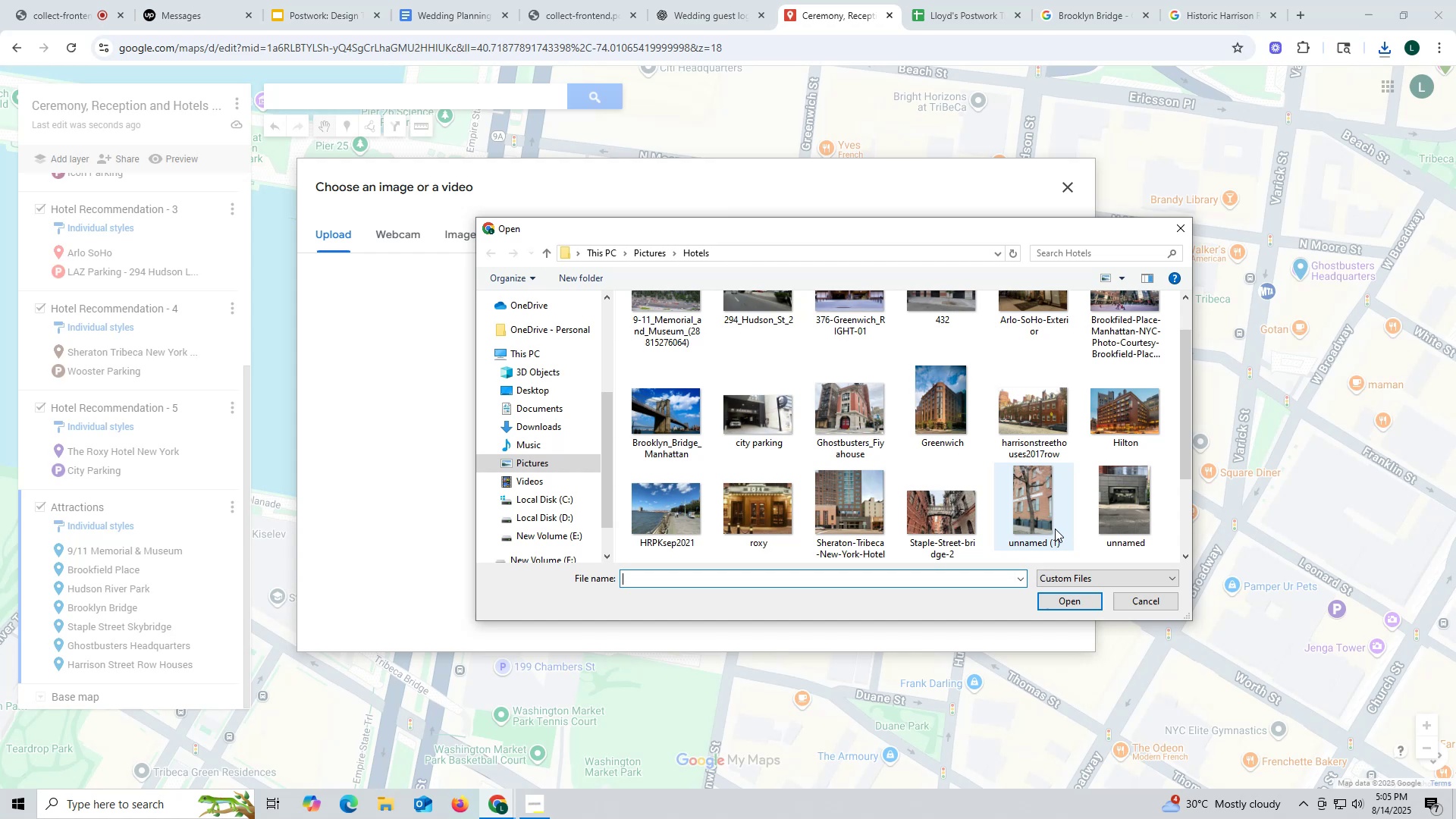 
left_click([1028, 422])
 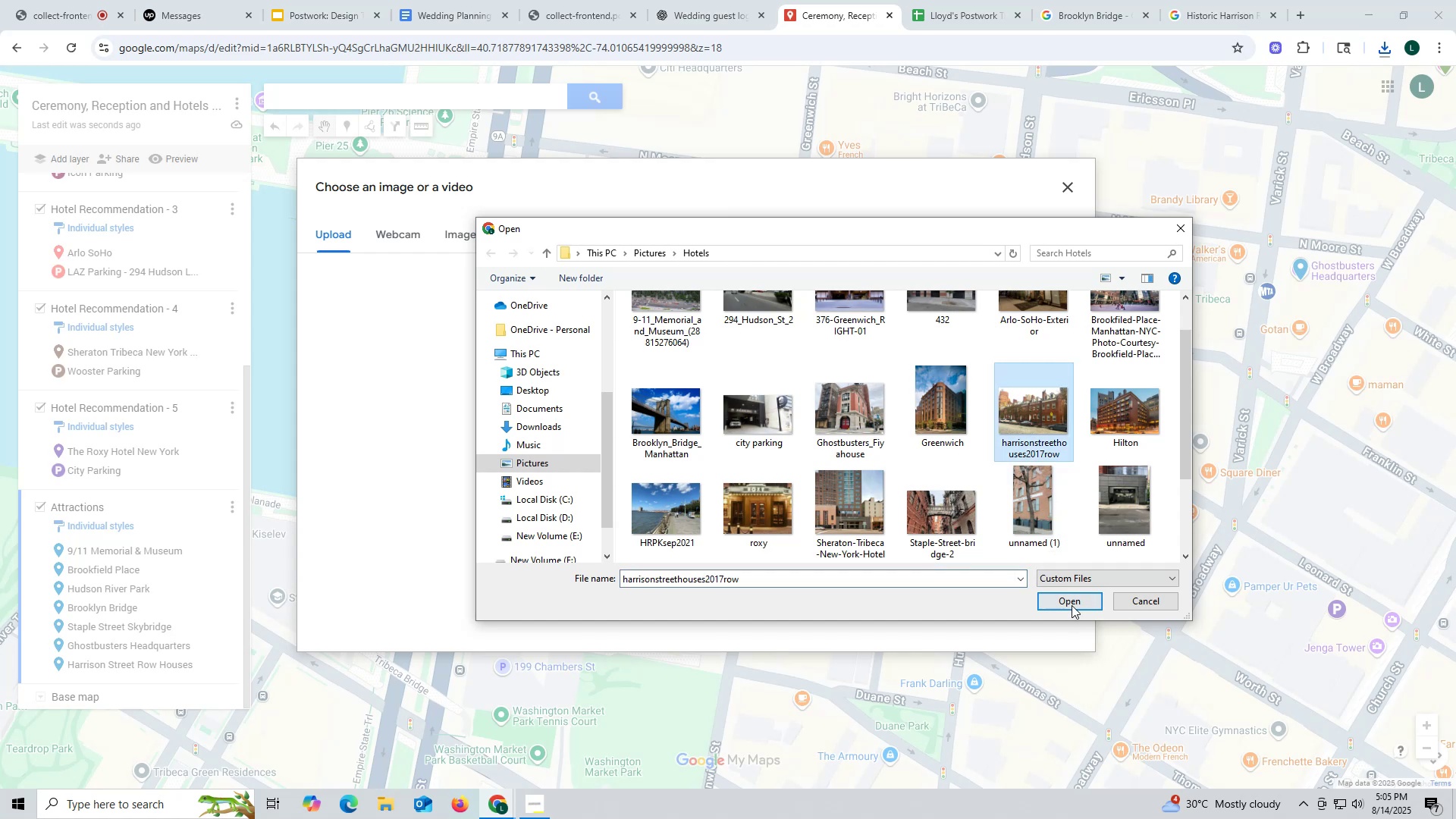 
left_click([1072, 604])
 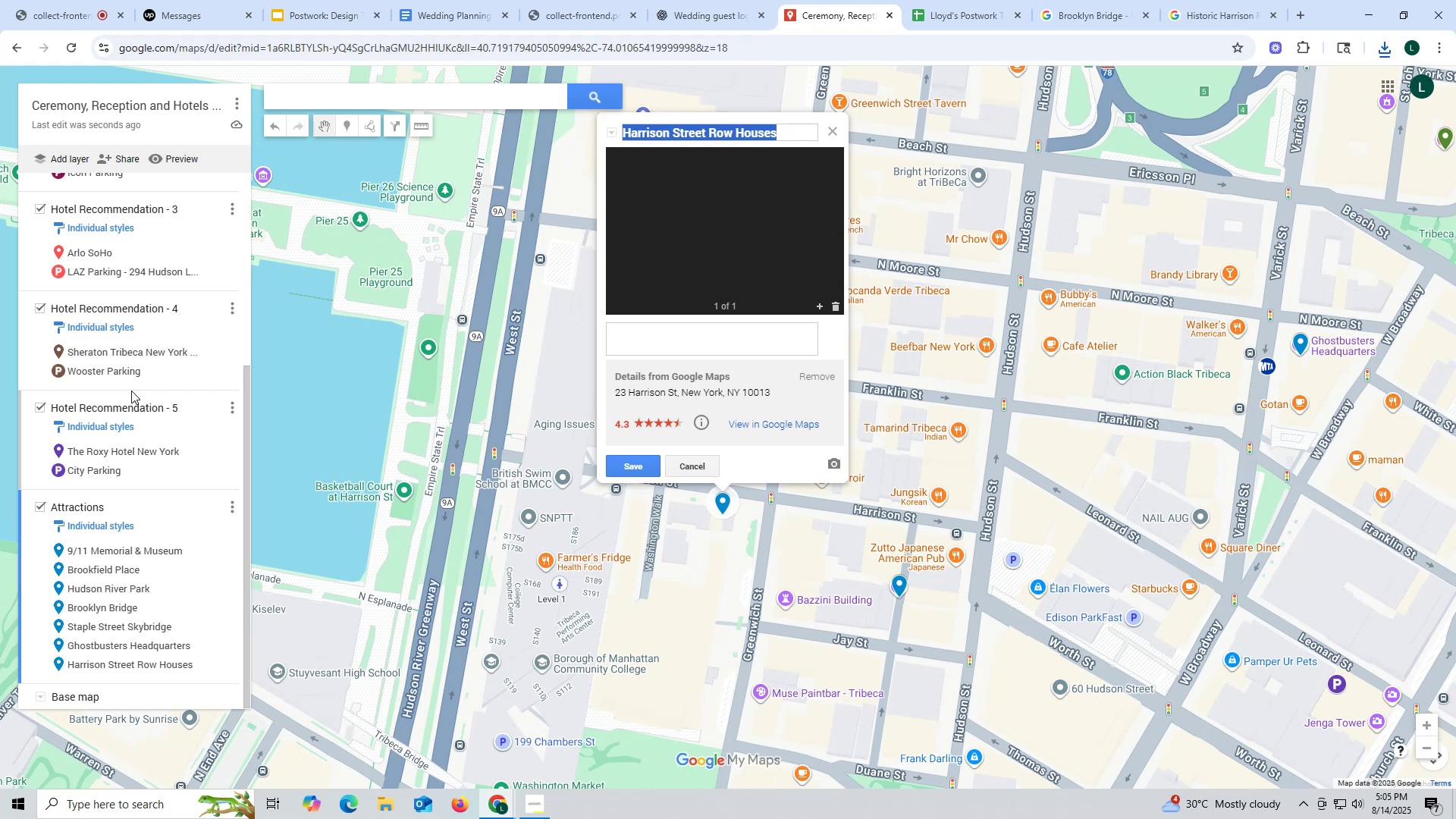 
wait(13.94)
 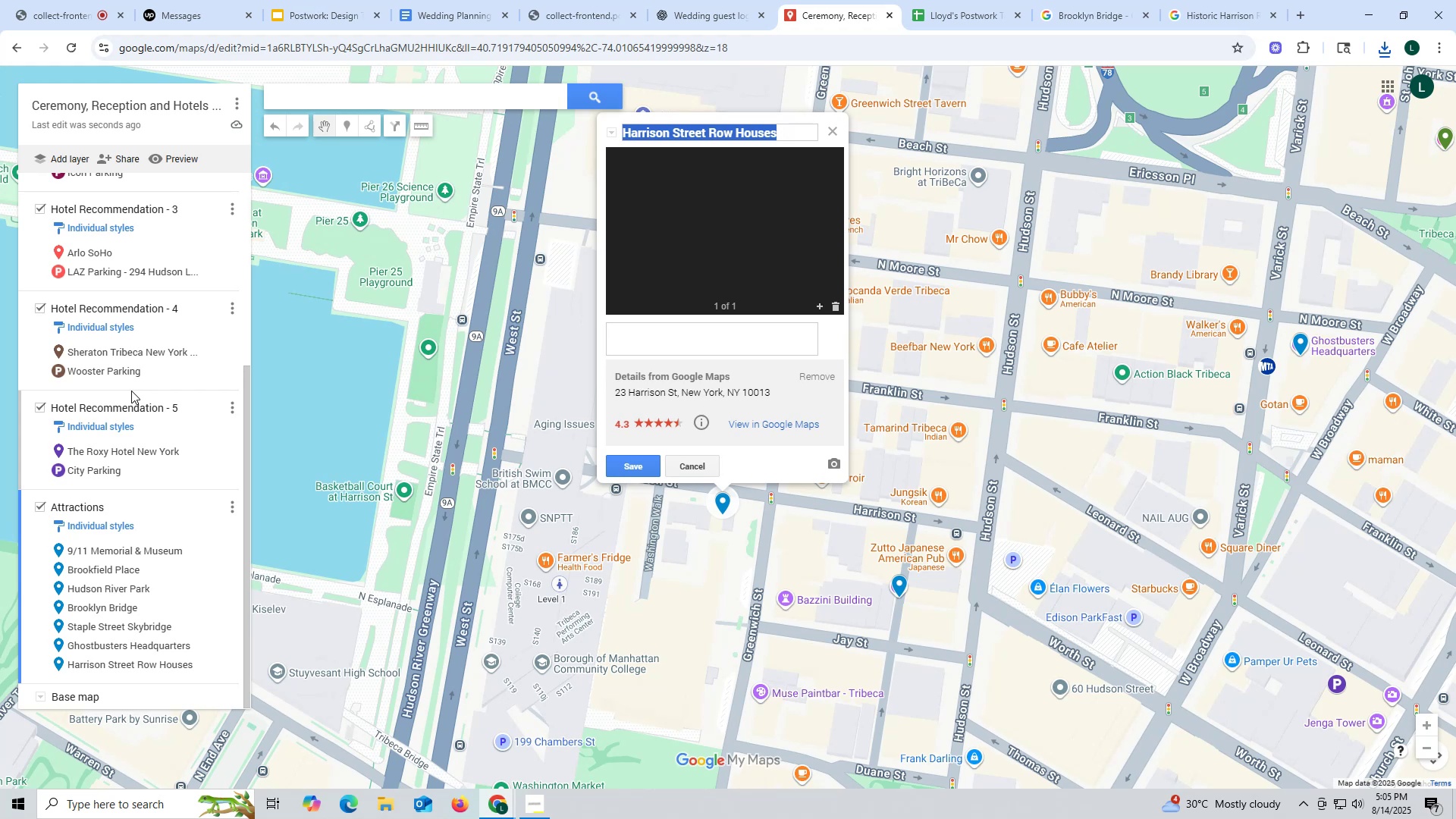 
scroll: coordinate [134, 321], scroll_direction: up, amount: 10.0
 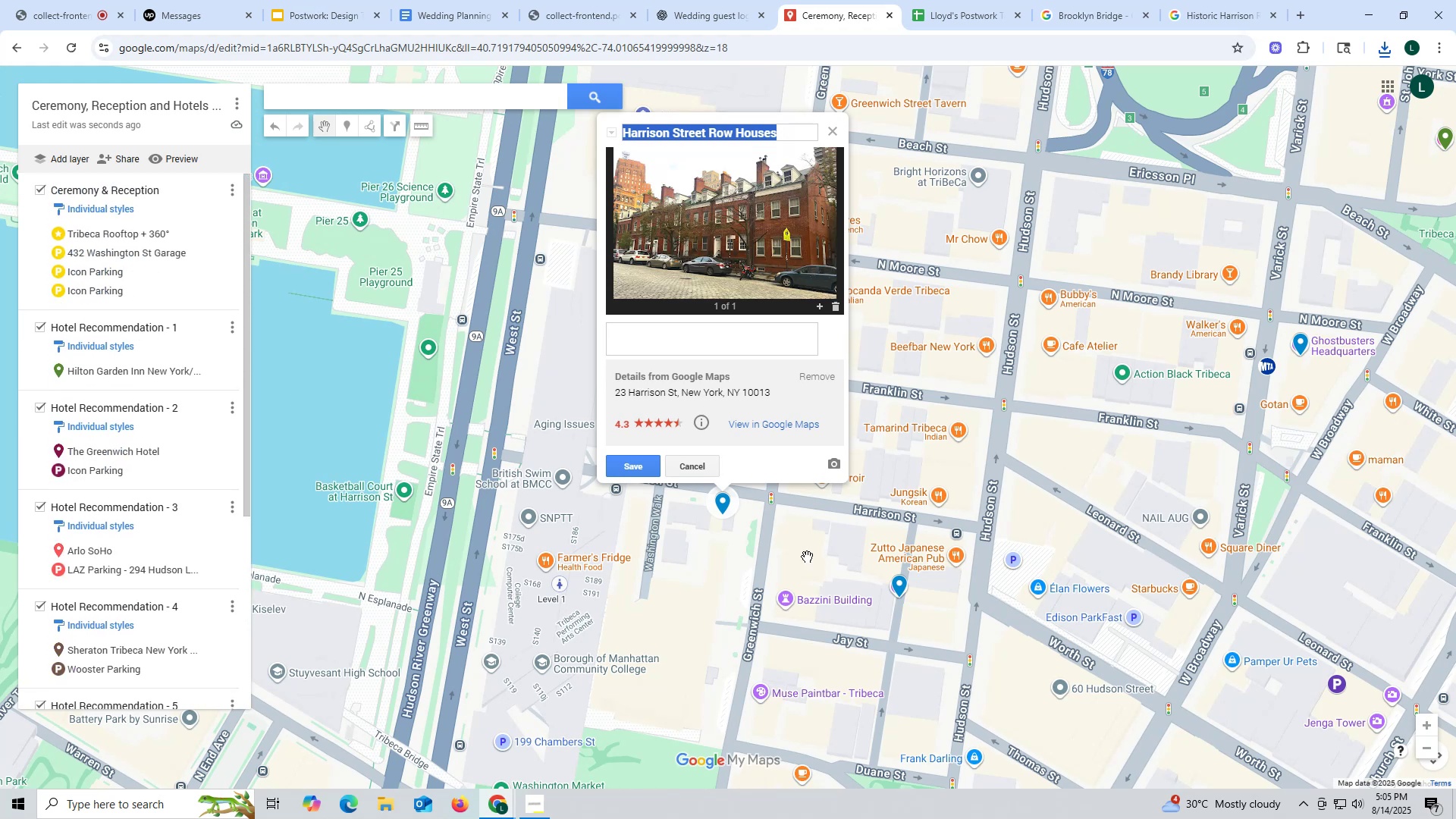 
left_click([628, 471])
 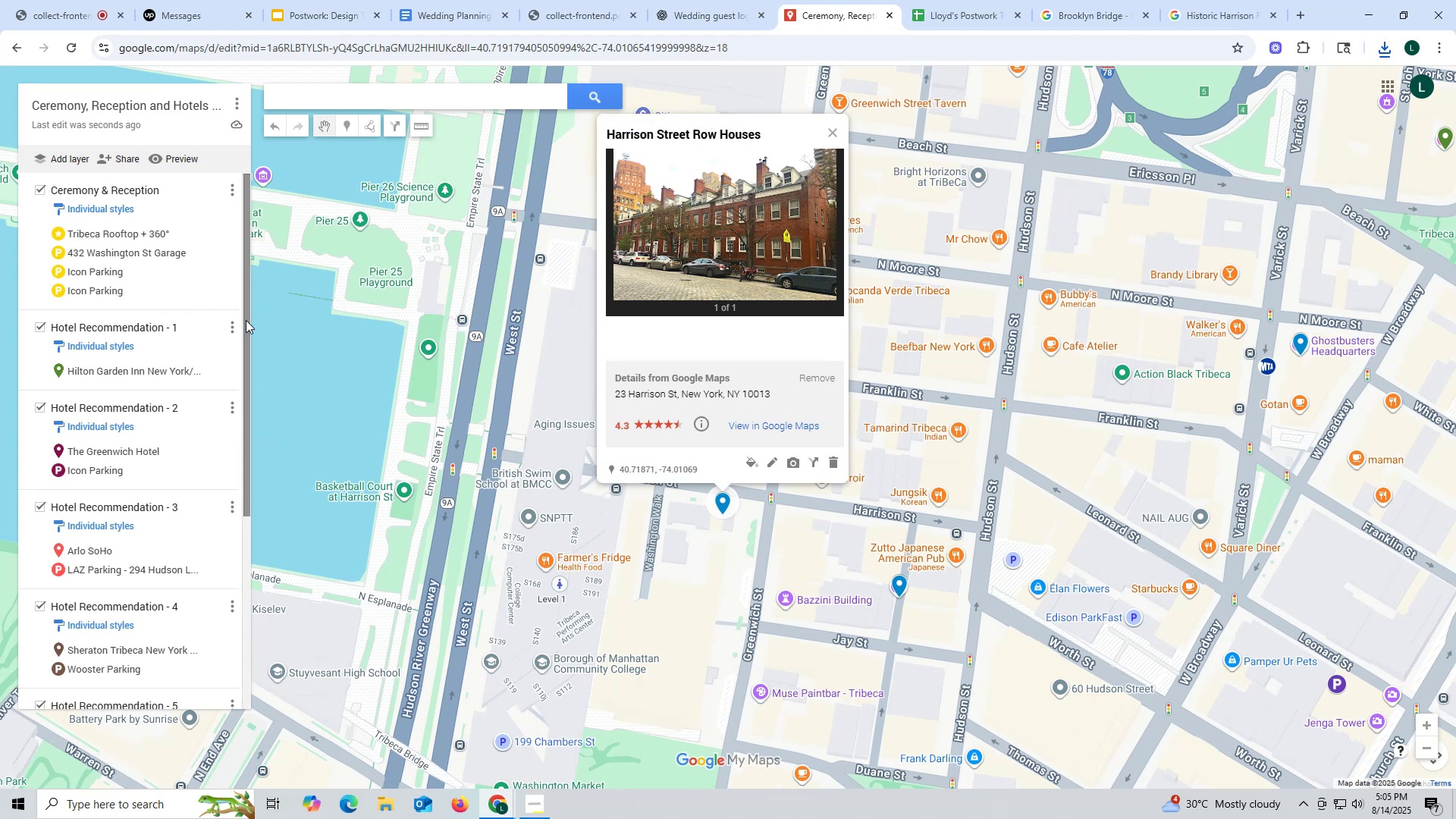 
scroll: coordinate [130, 430], scroll_direction: down, amount: 10.0
 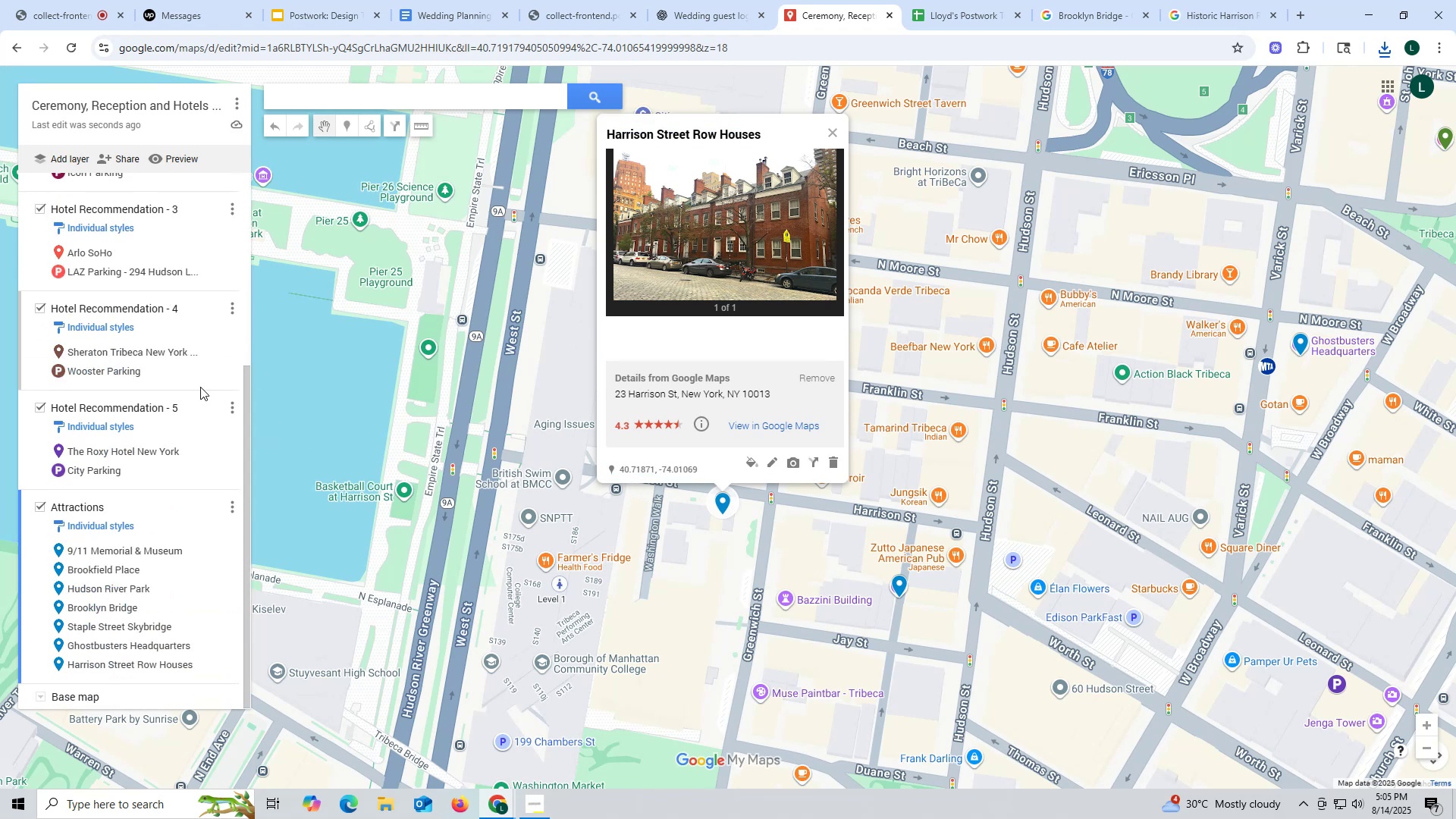 
scroll: coordinate [114, 505], scroll_direction: up, amount: 1.0
 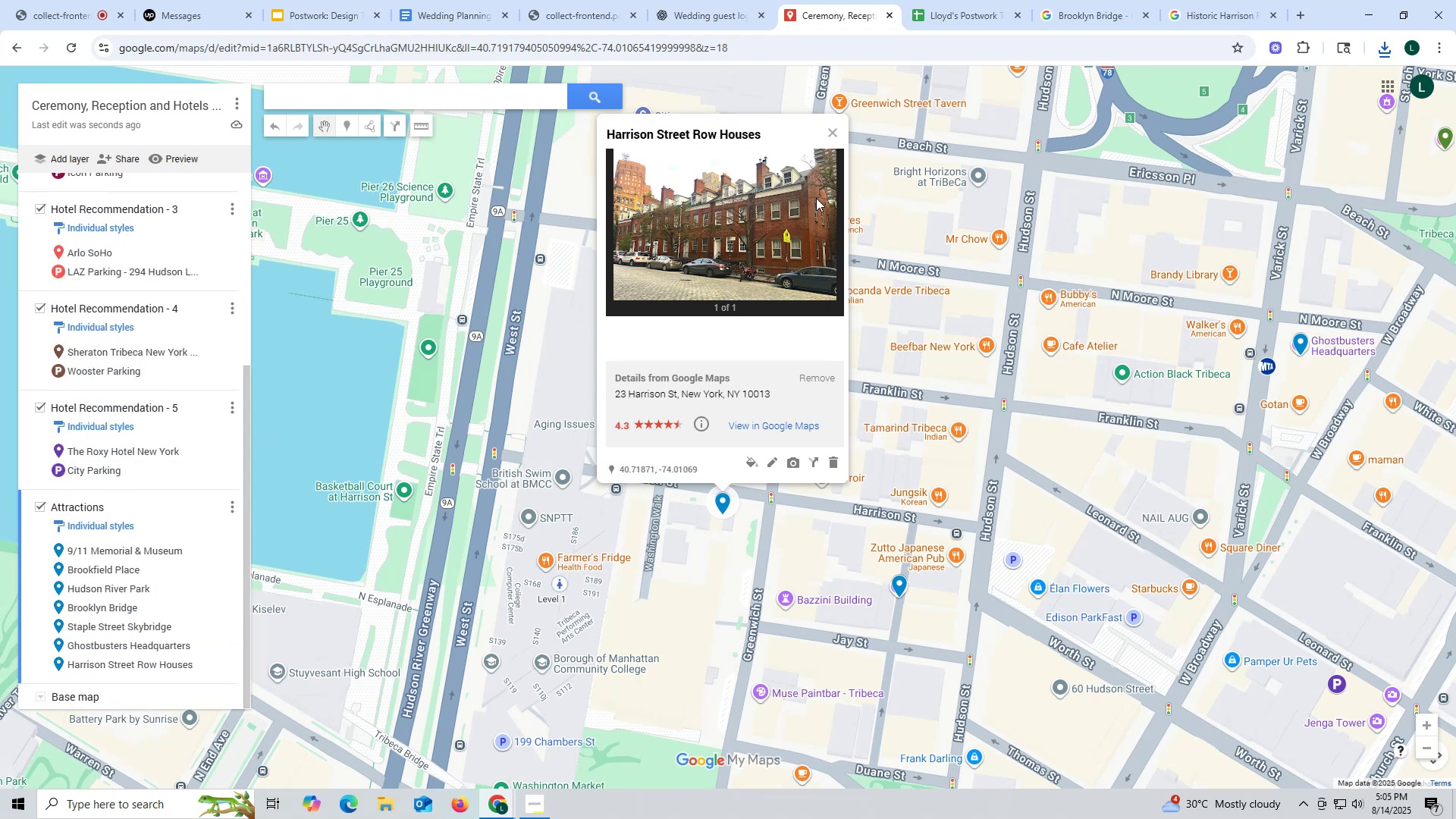 
left_click([830, 132])
 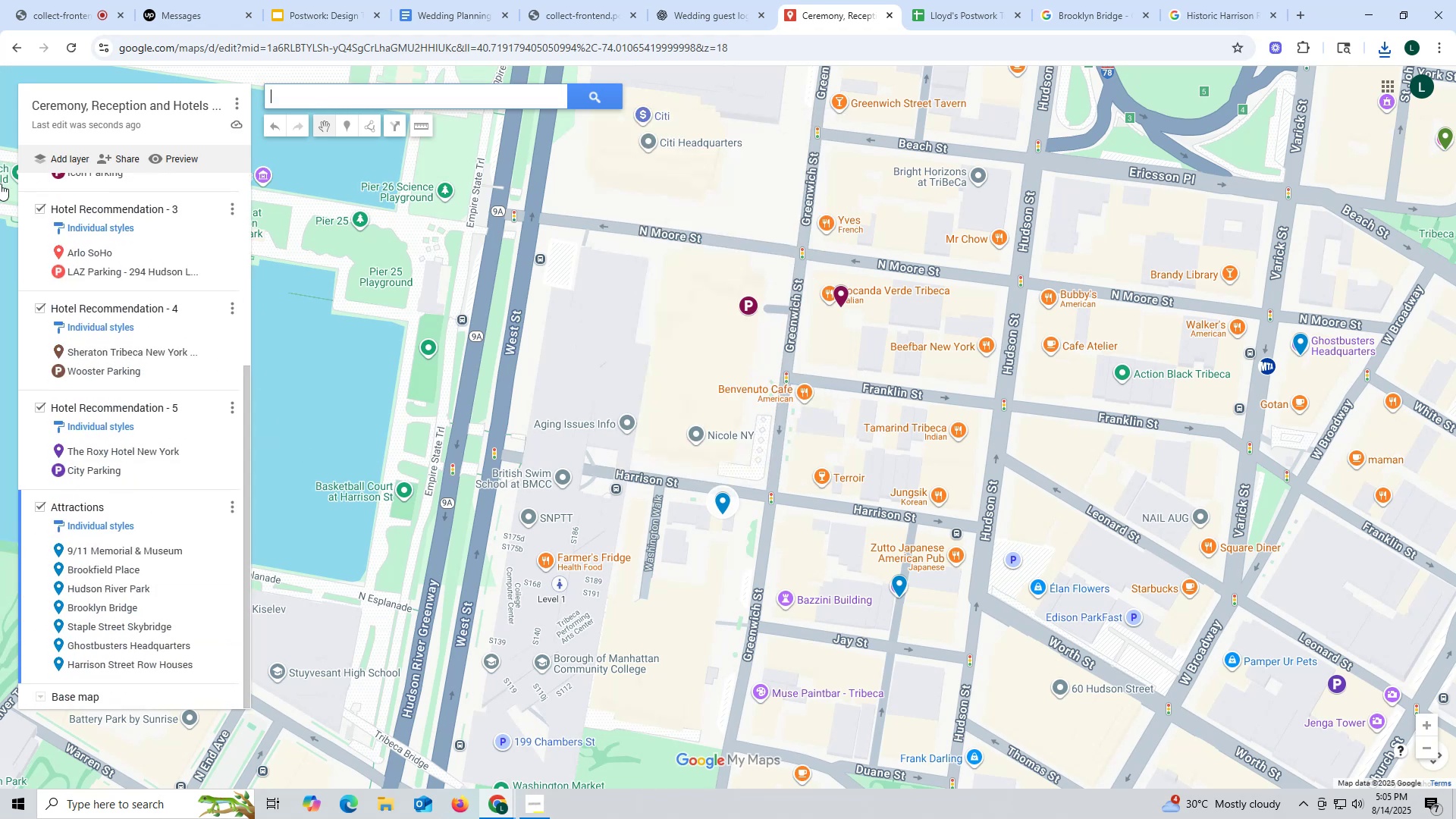 
scroll: coordinate [88, 222], scroll_direction: up, amount: 12.0
 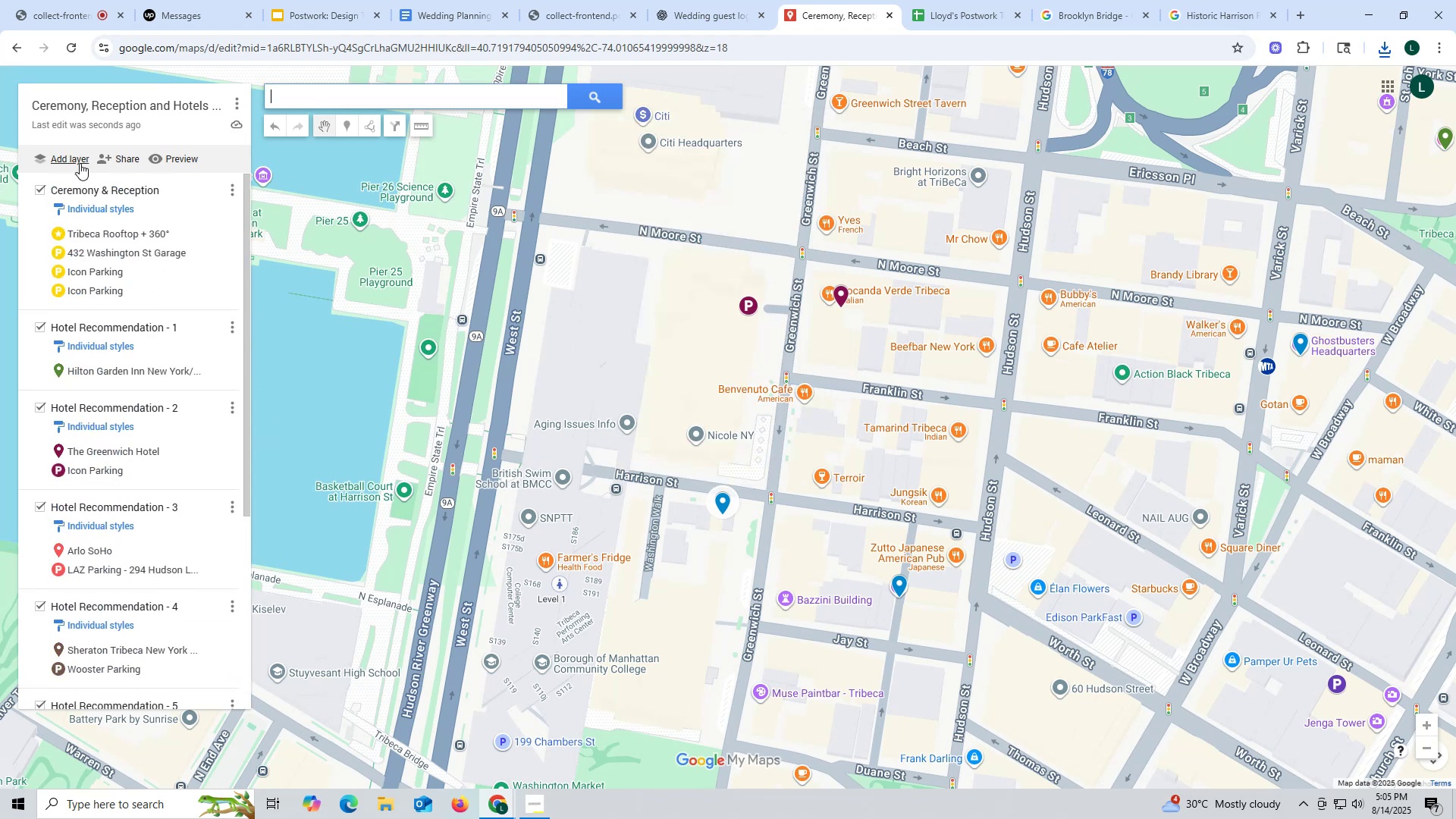 
left_click([80, 162])
 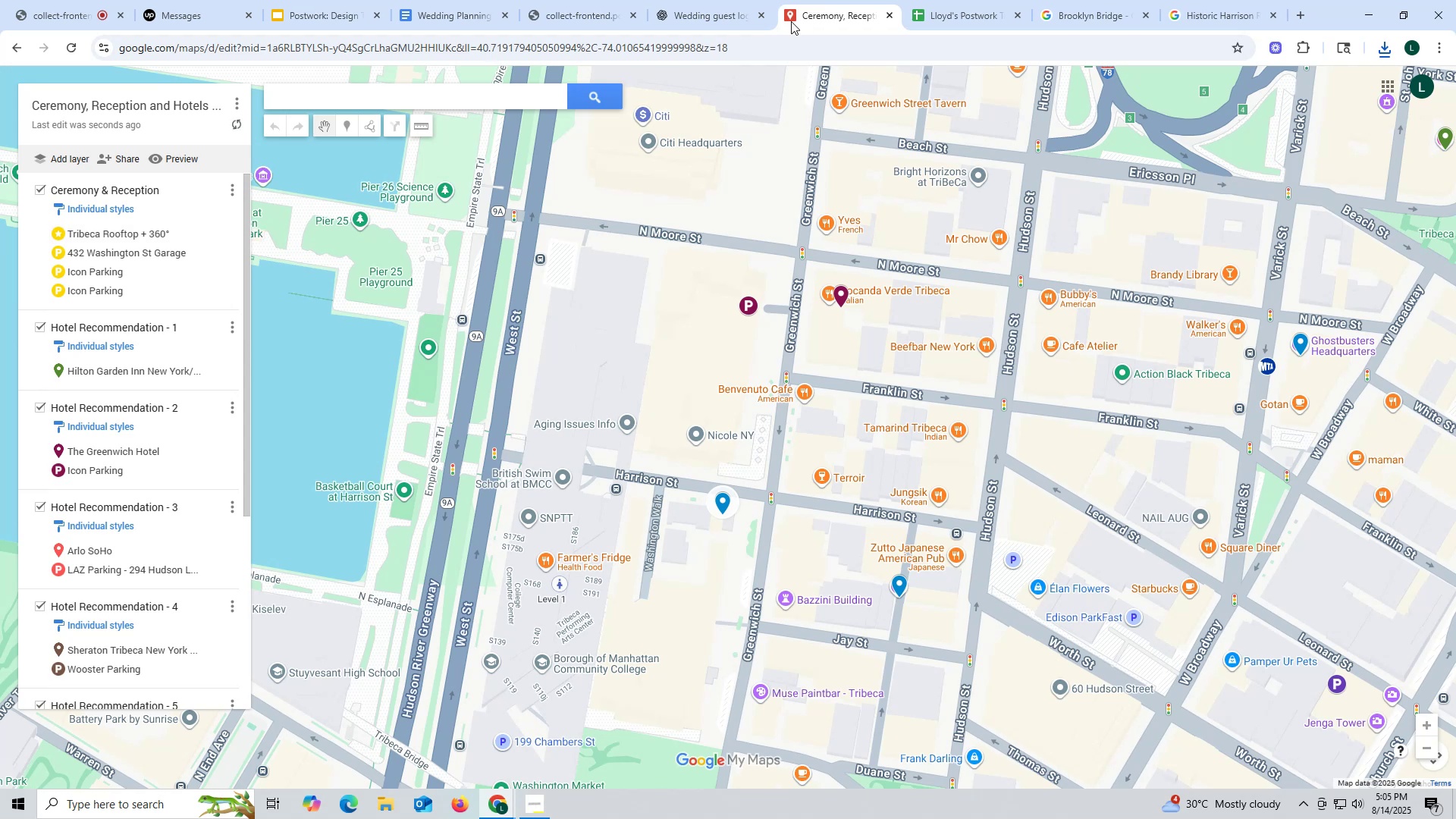 
left_click([705, 17])
 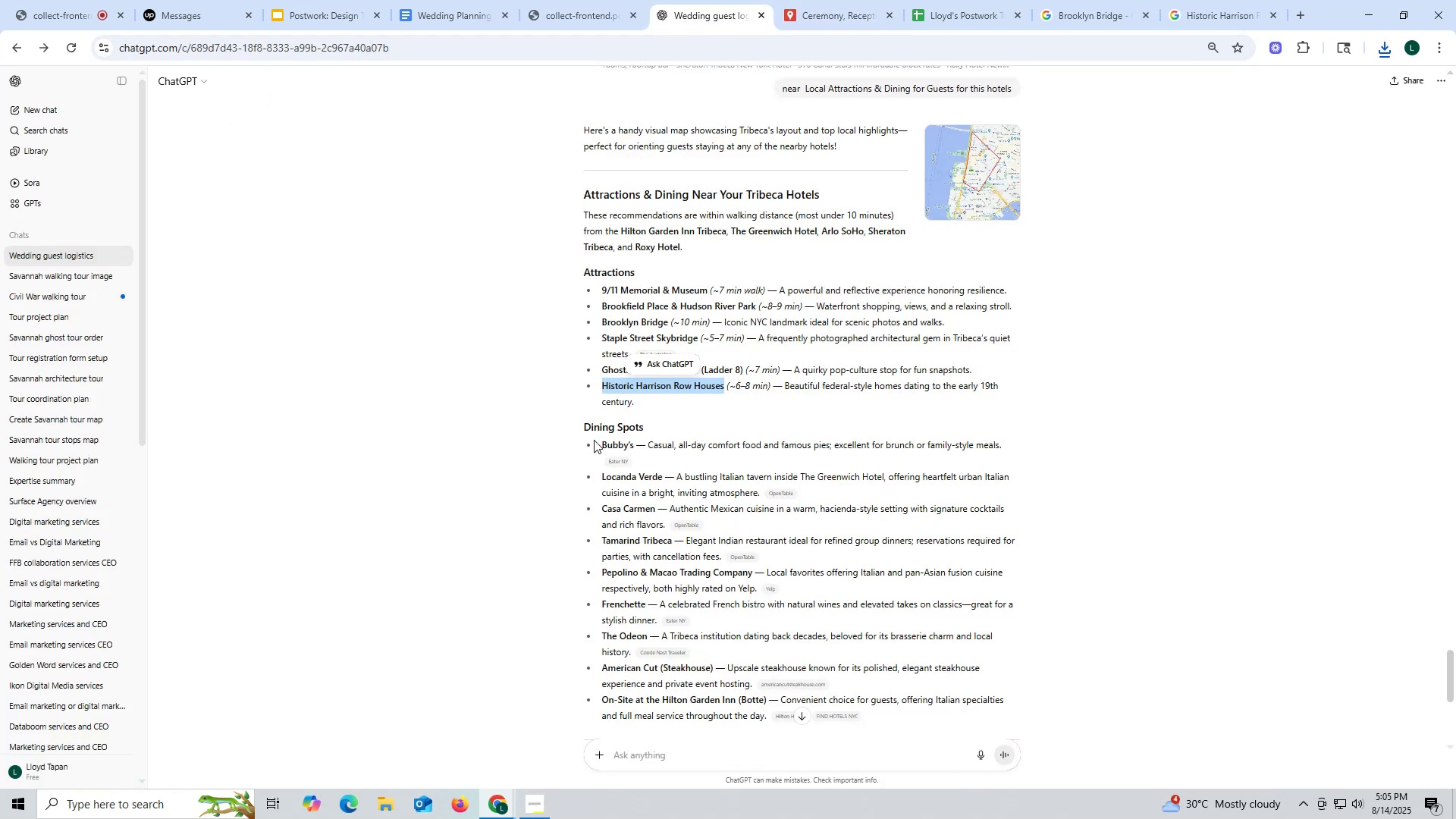 
left_click_drag(start_coordinate=[585, 422], to_coordinate=[688, 421])
 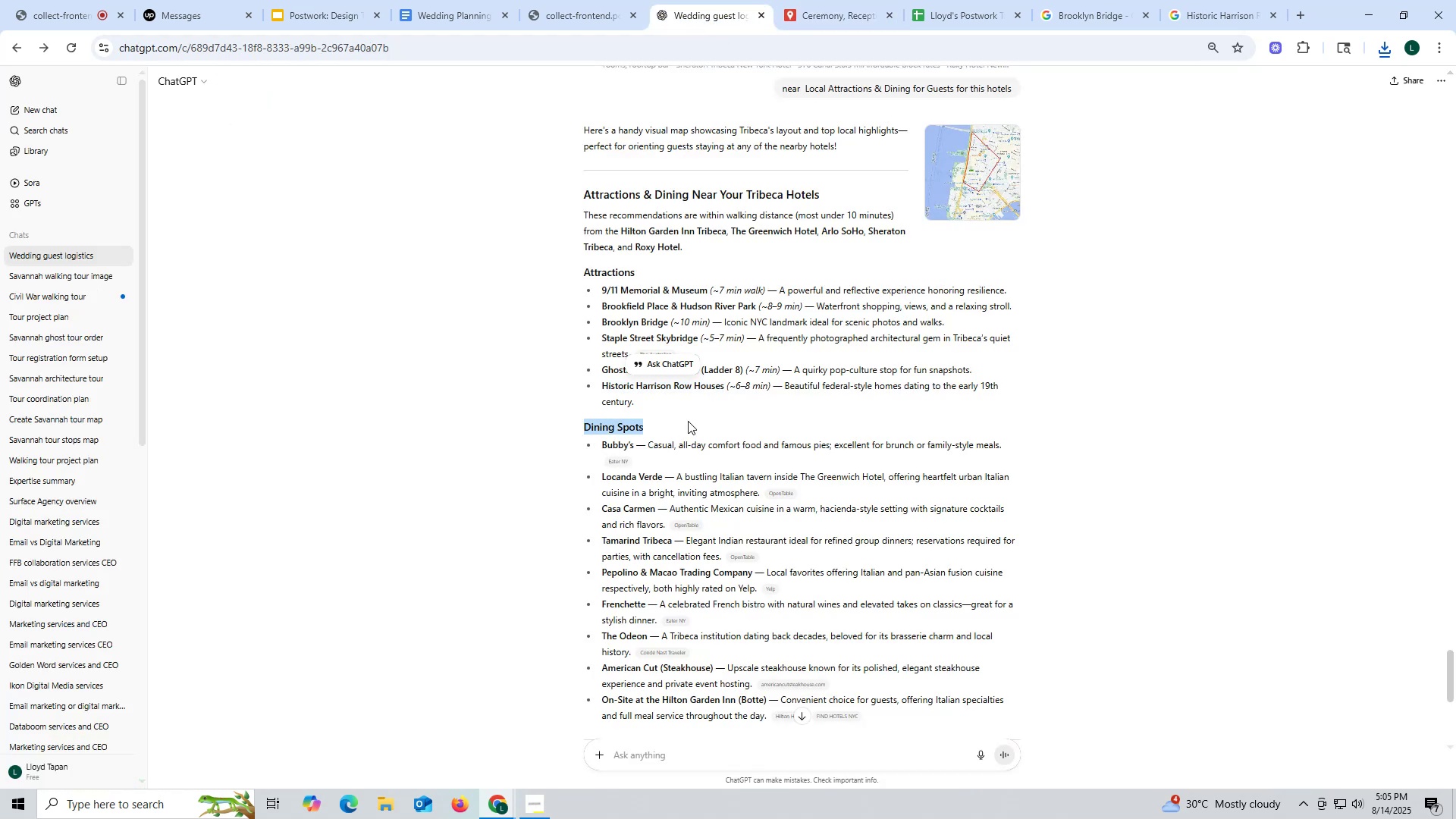 
key(Control+ControlLeft)
 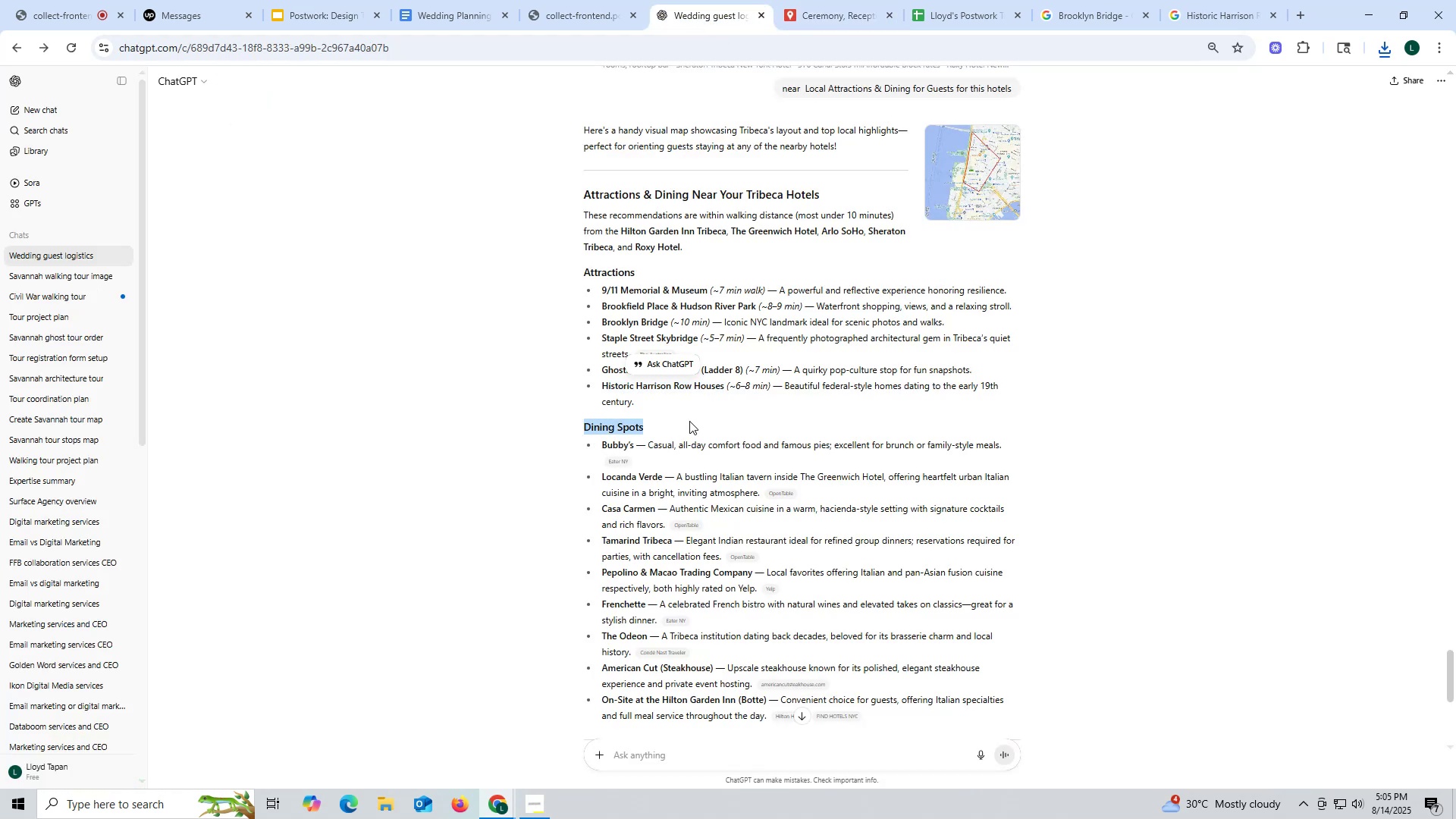 
key(Control+C)
 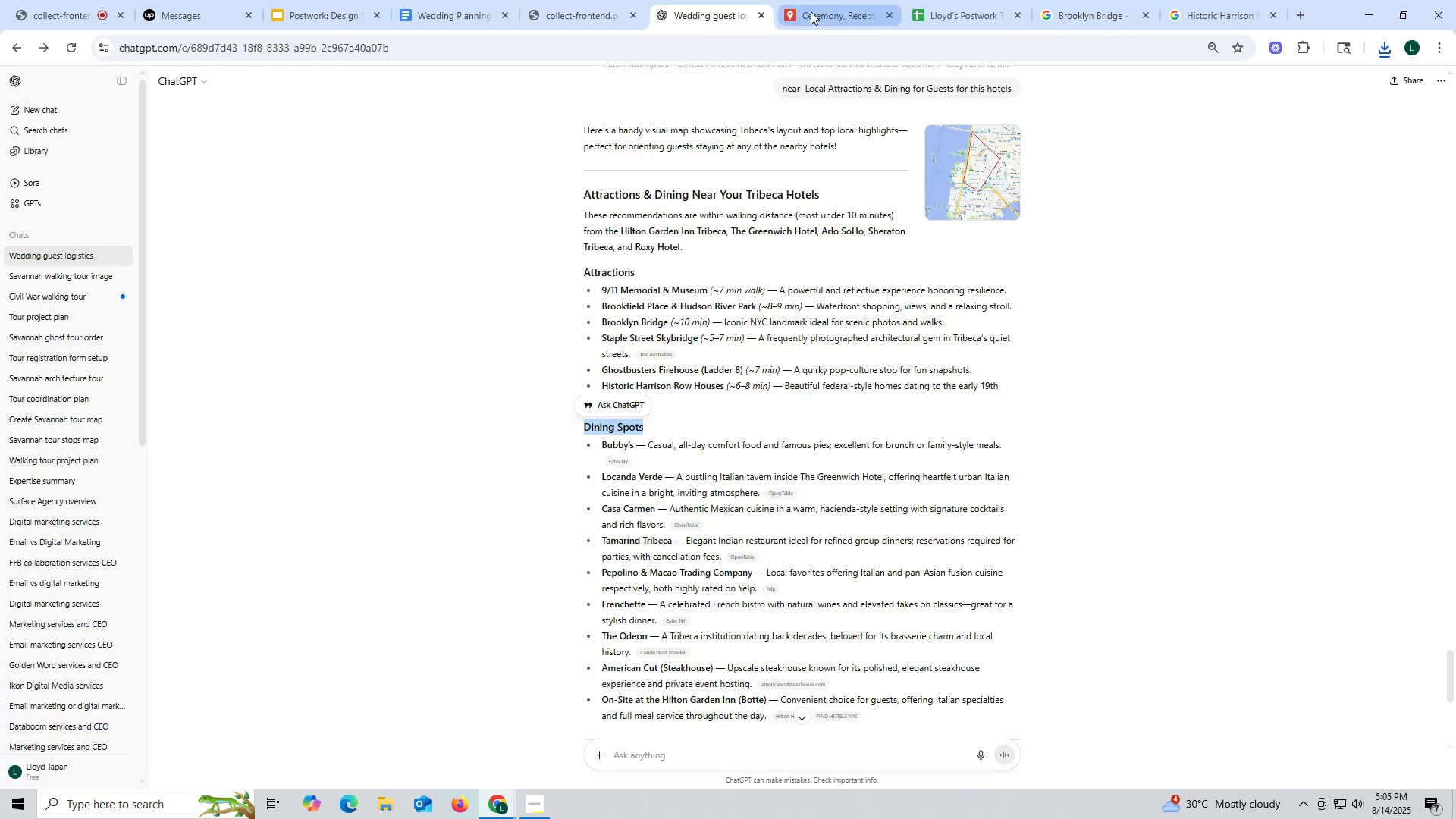 
left_click([811, 11])
 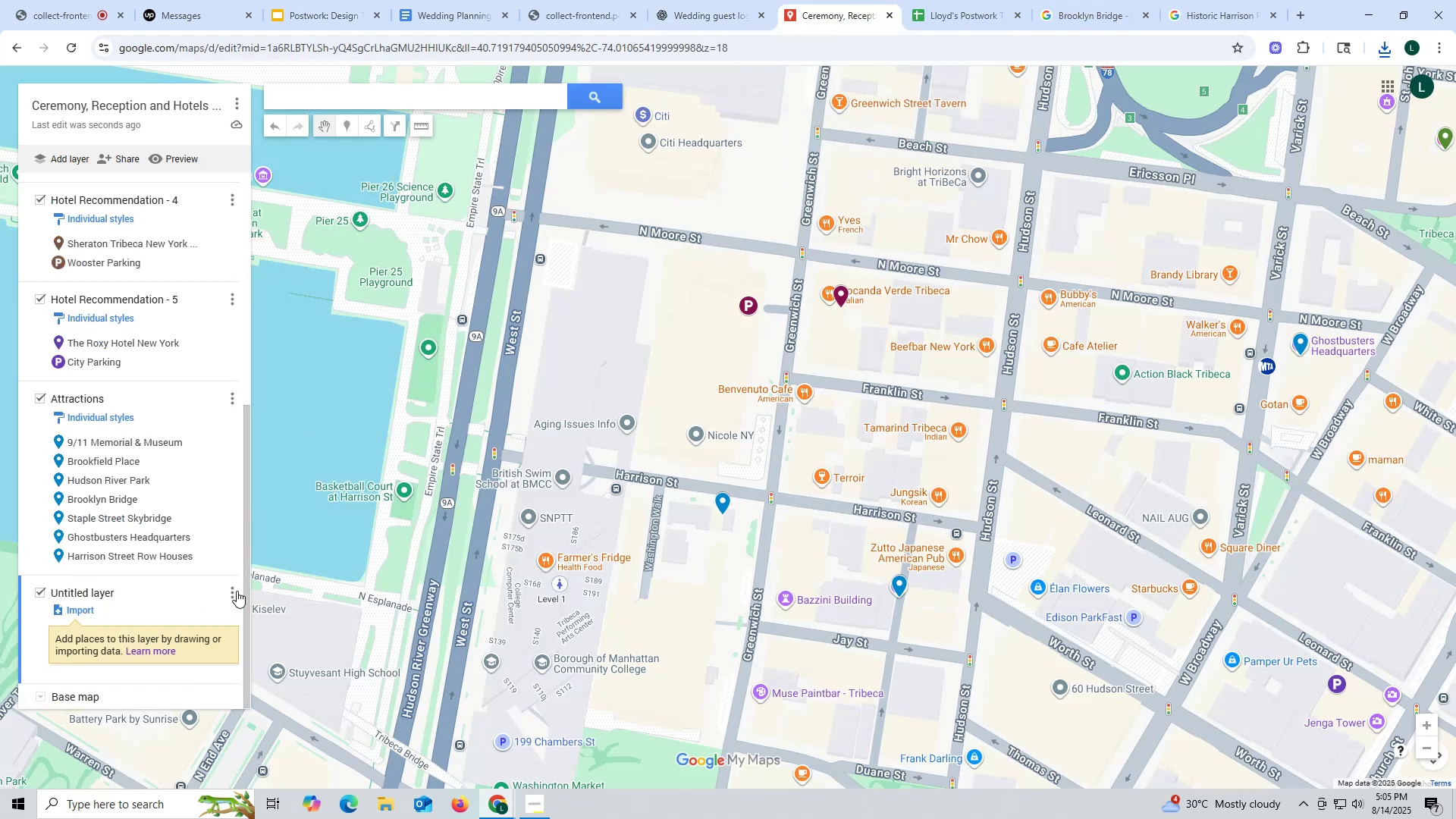 
left_click([190, 617])
 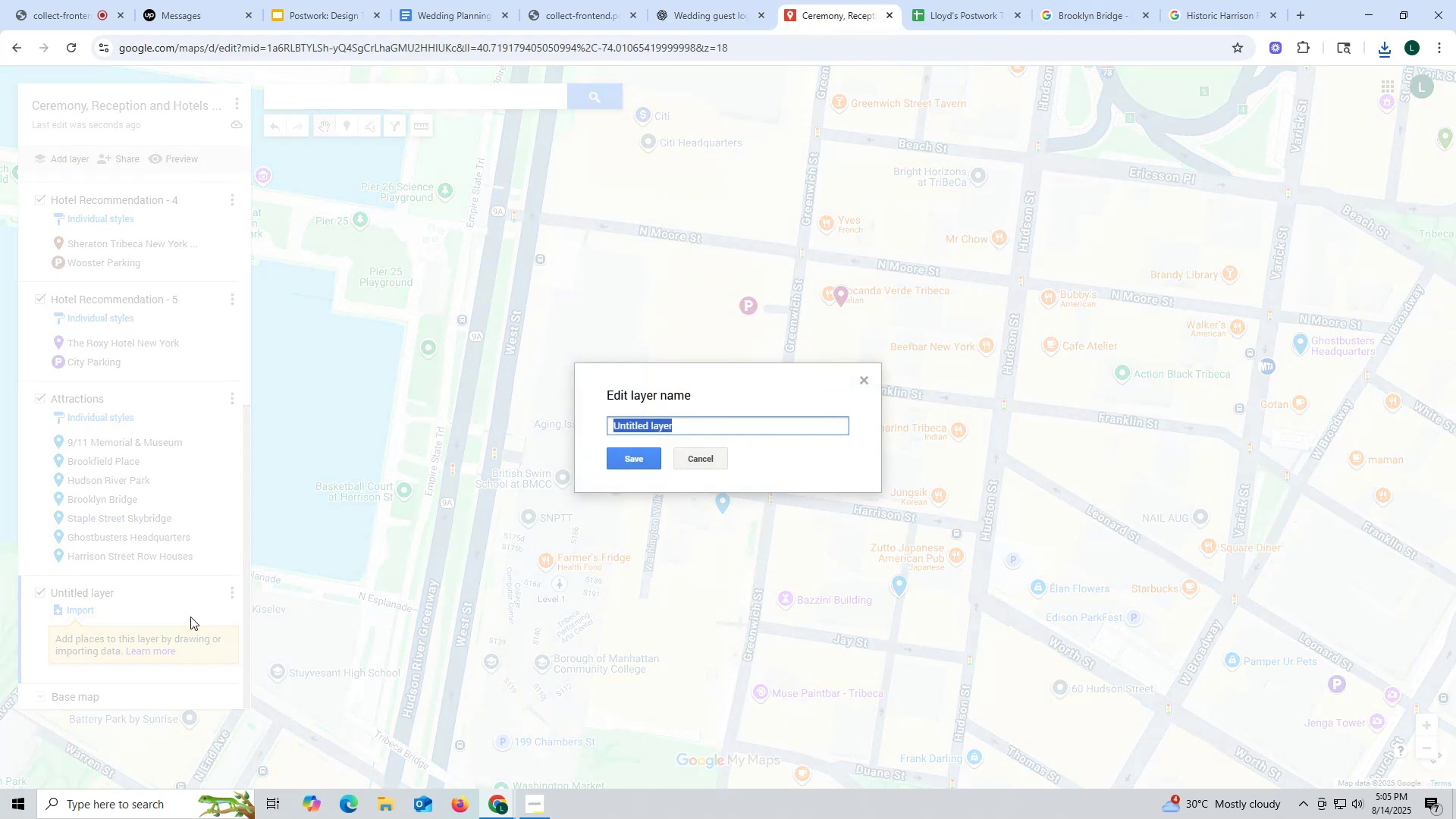 
key(Control+ControlLeft)
 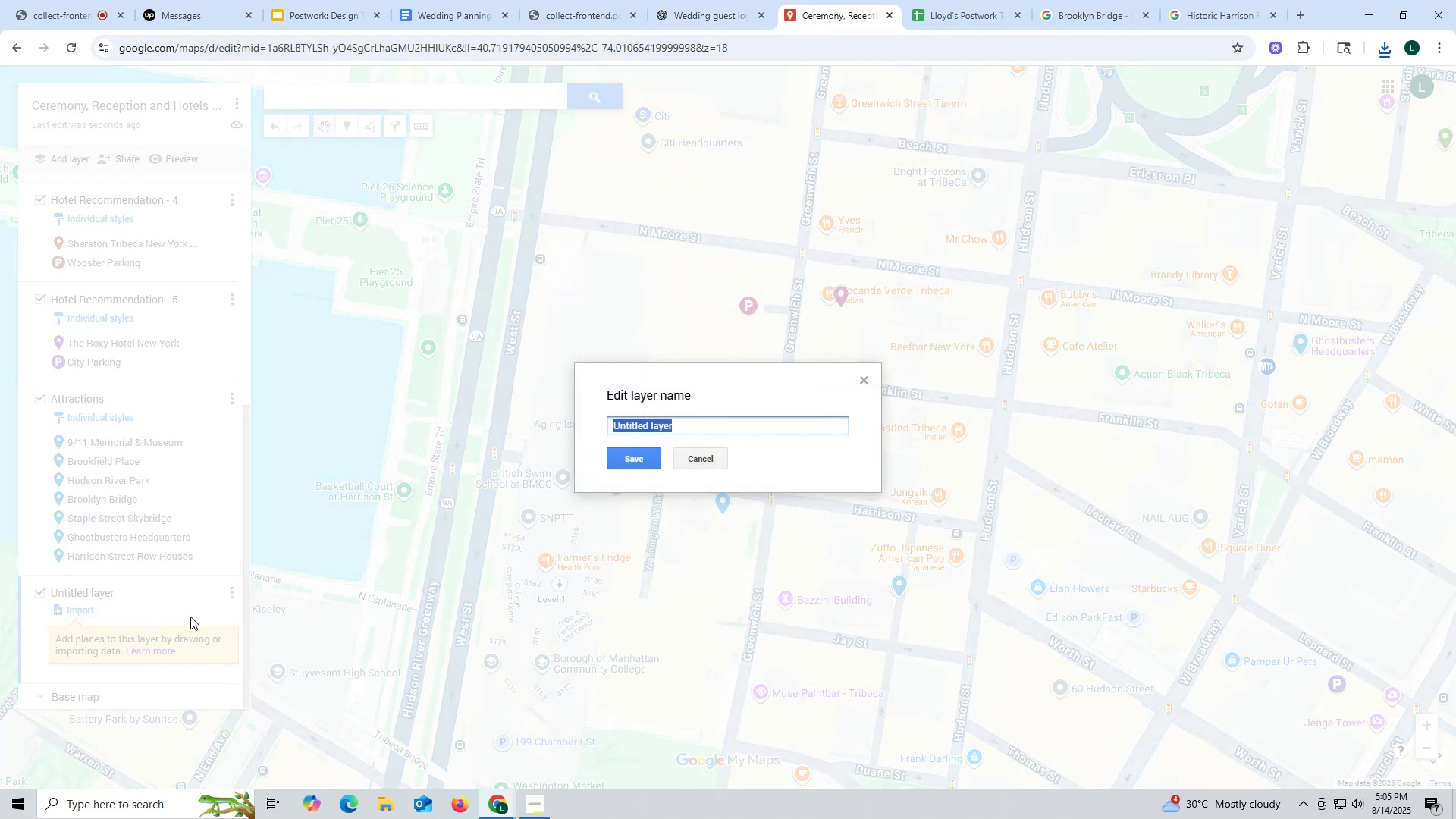 
key(Control+V)
 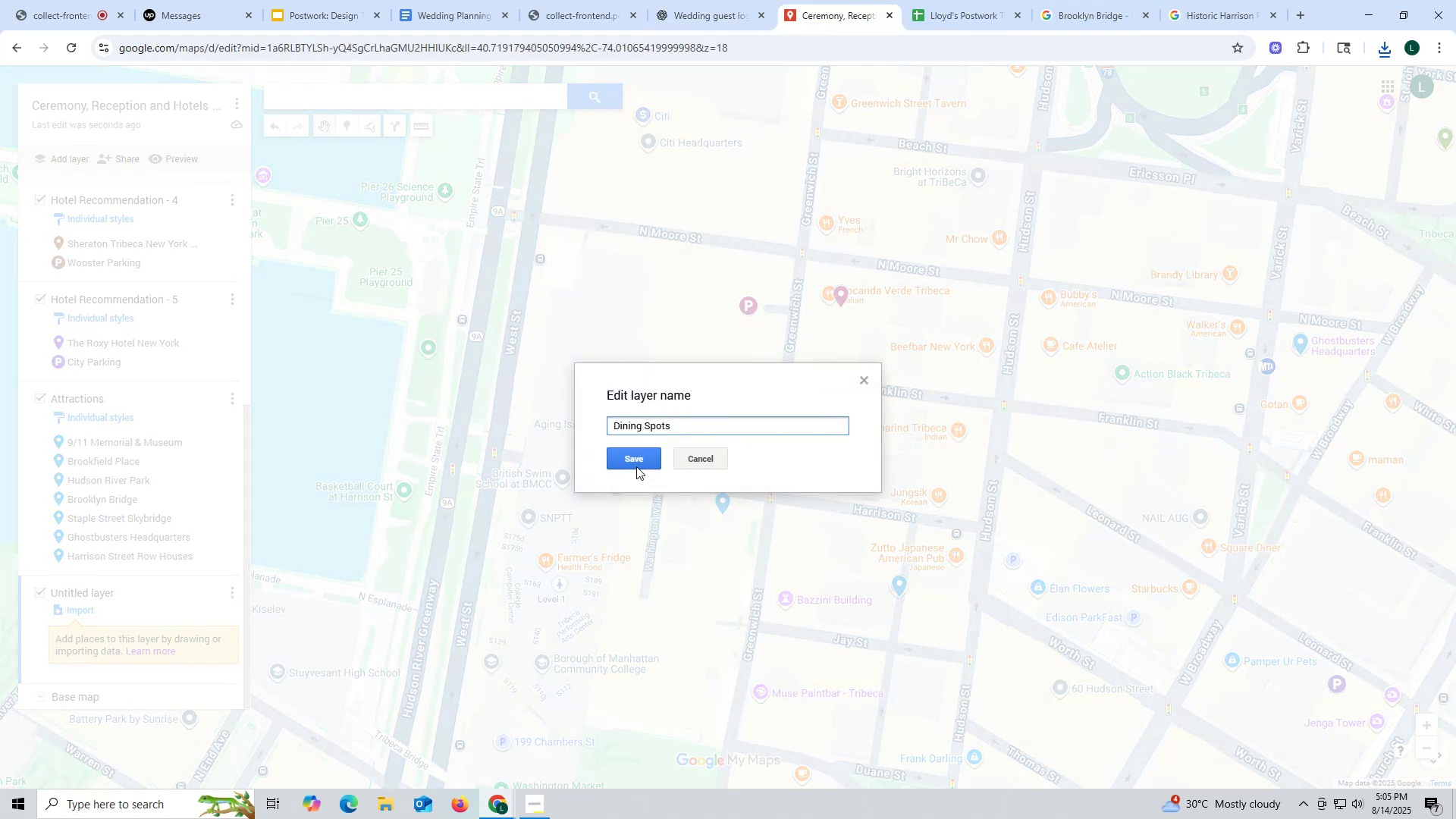 
left_click([632, 459])
 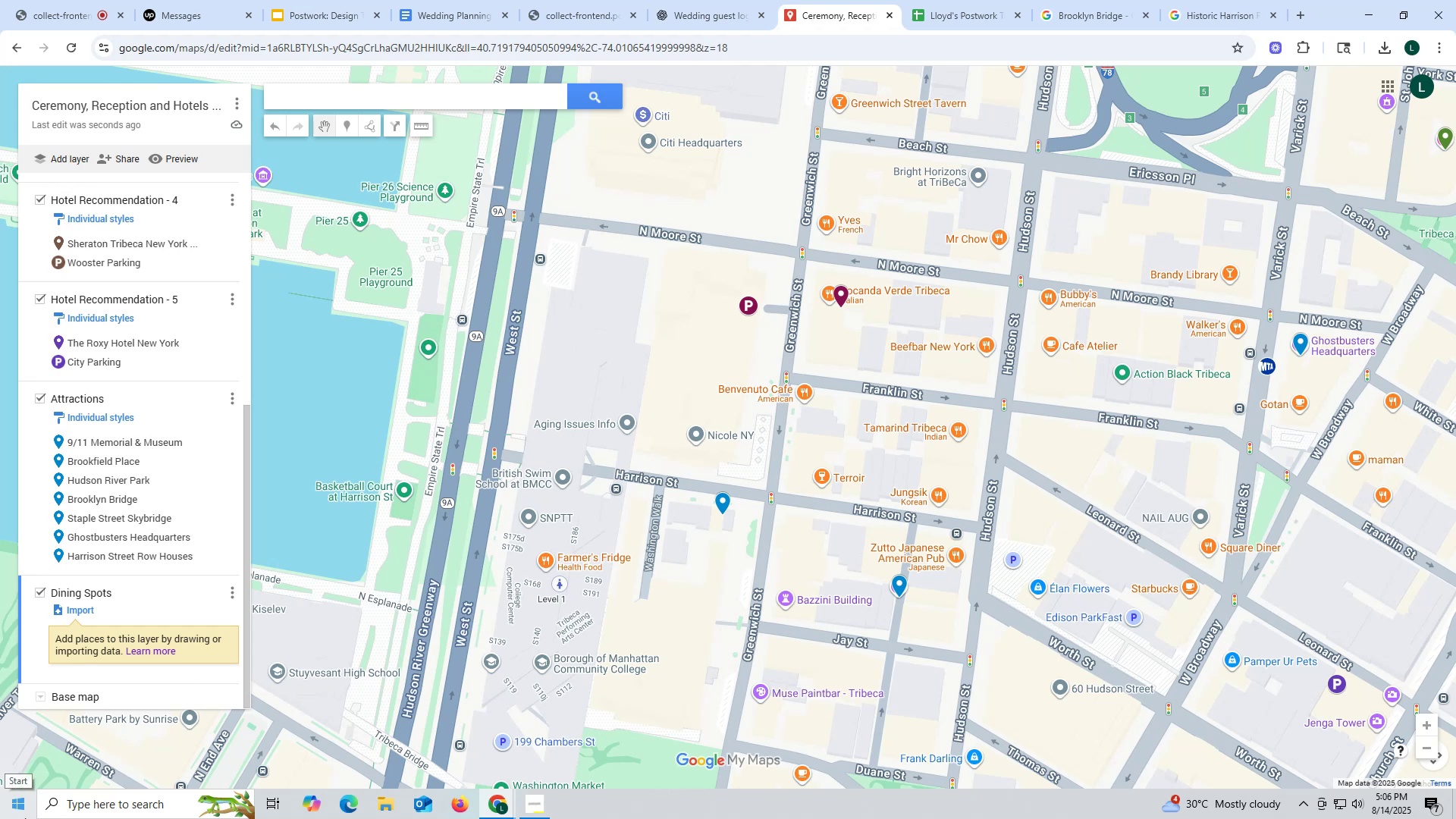 
wait(30.5)
 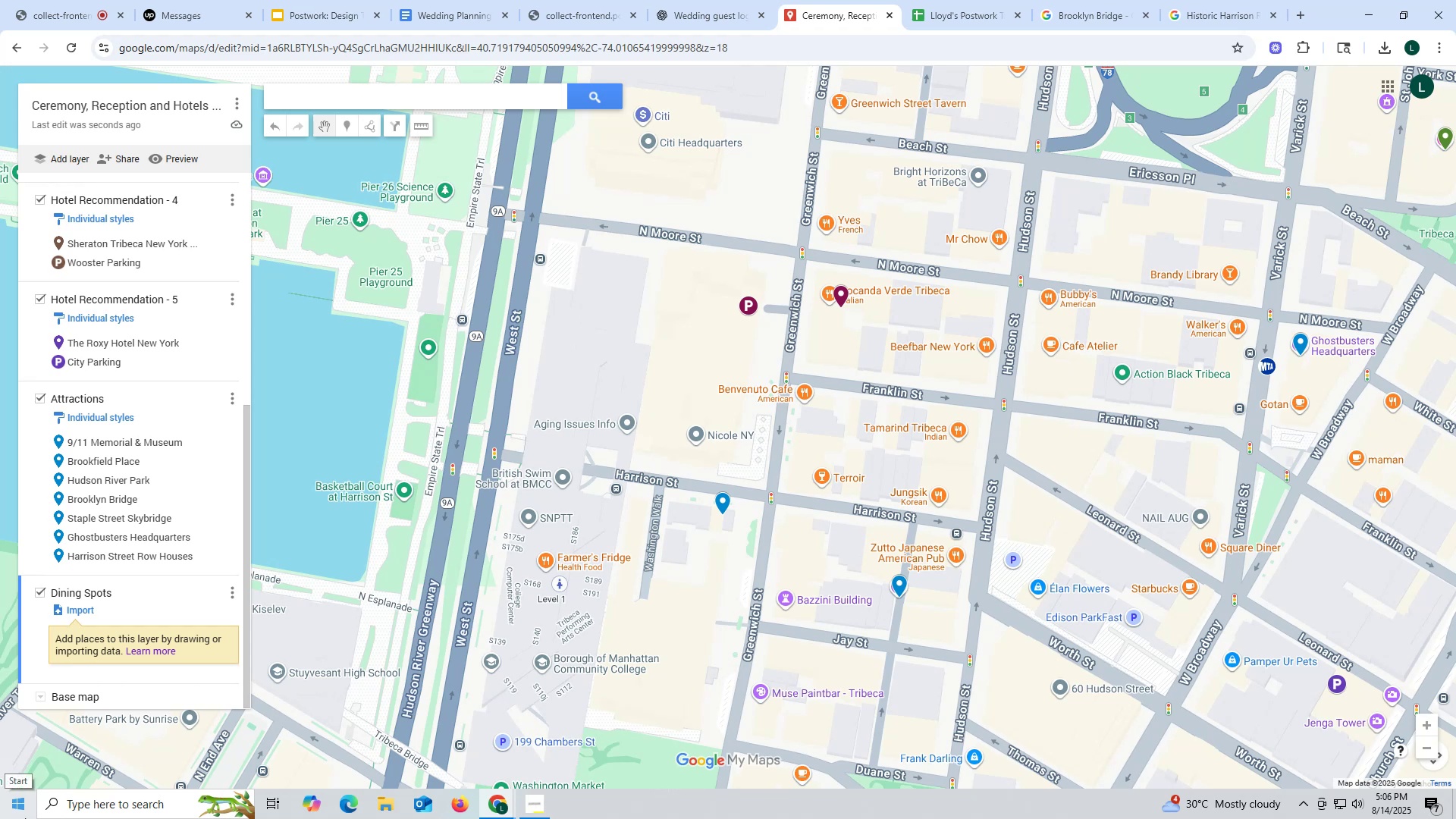 
mouse_move([975, 0])
 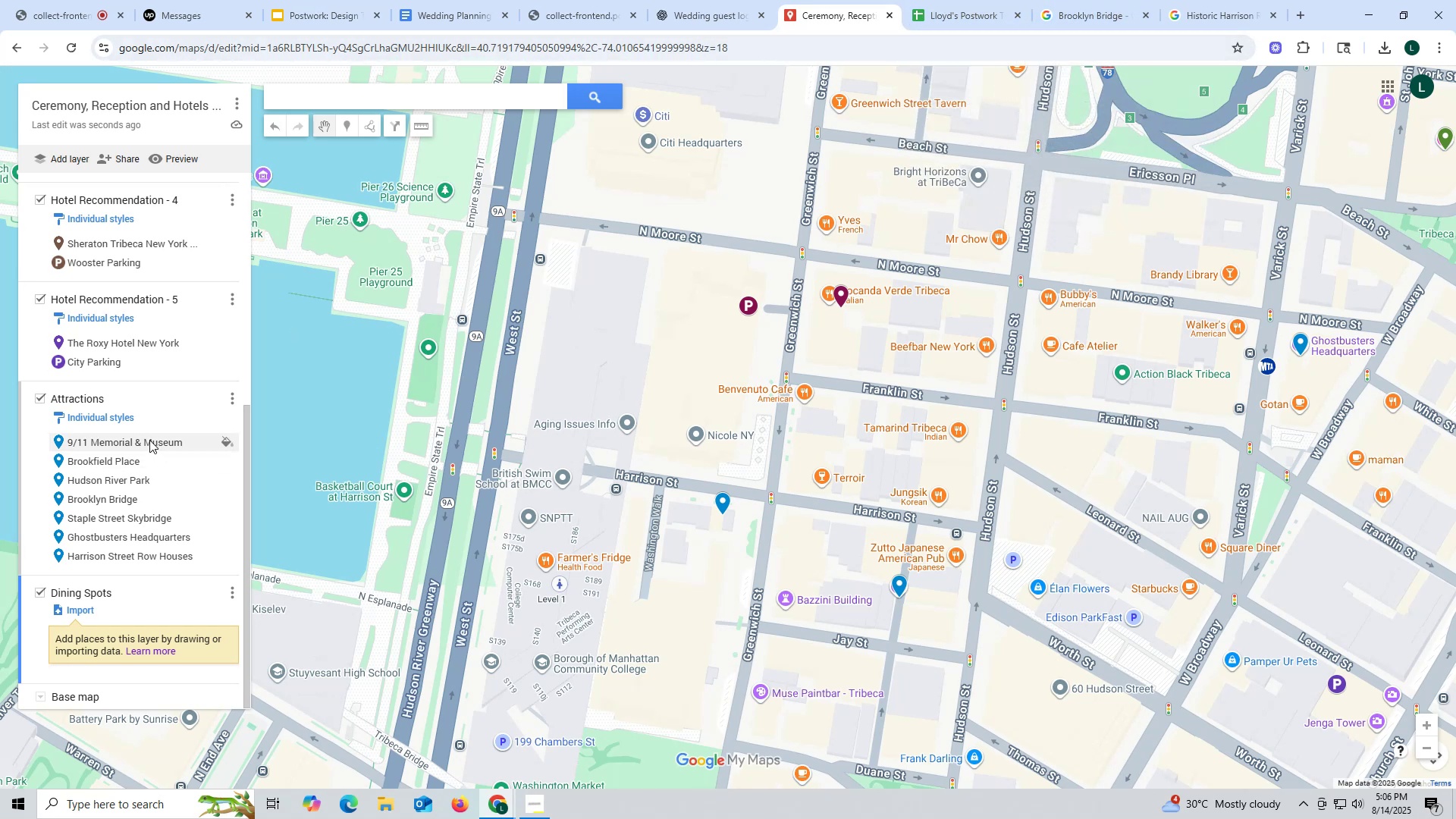 
scroll: coordinate [193, 515], scroll_direction: down, amount: 4.0
 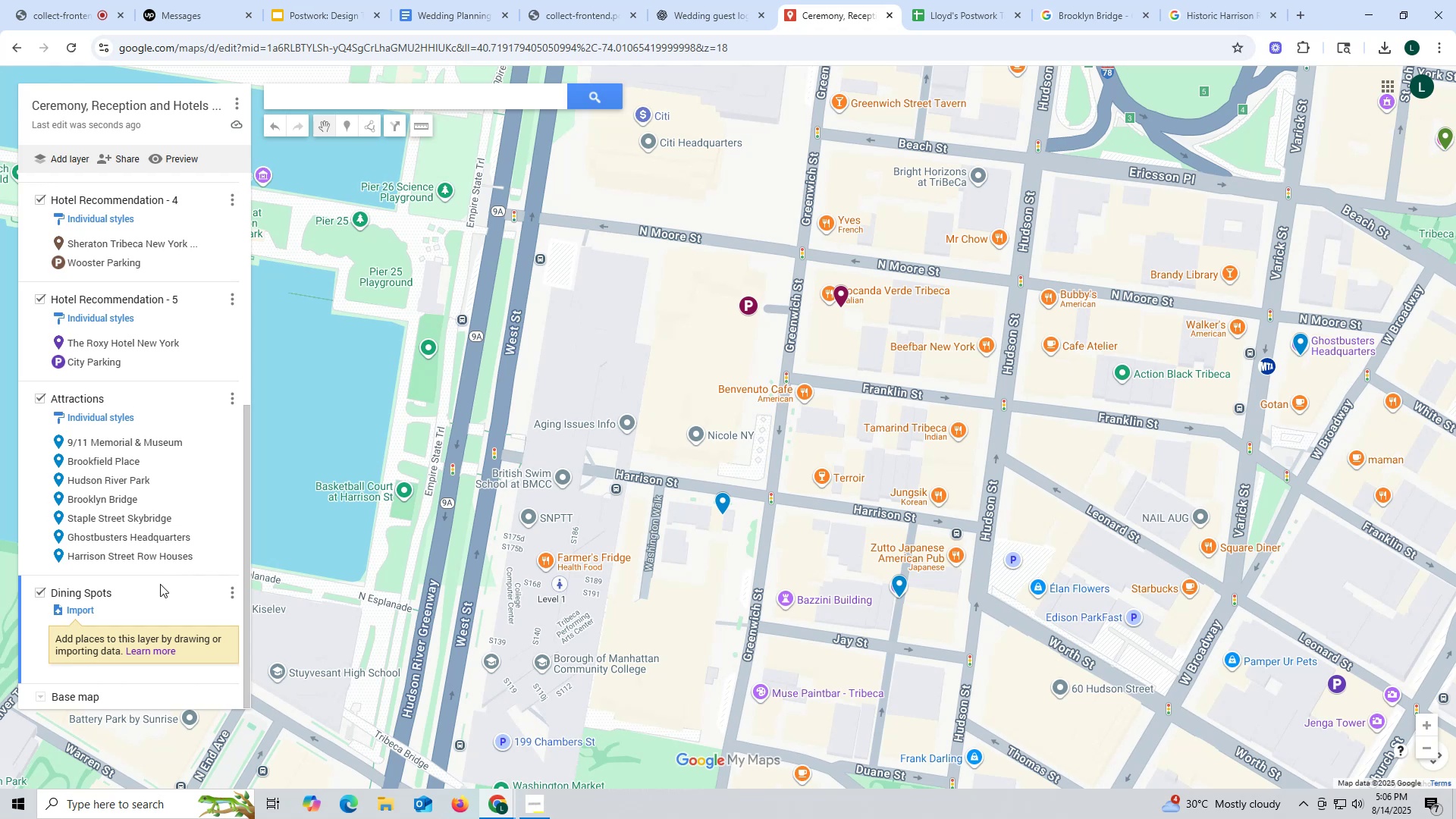 
wait(6.21)
 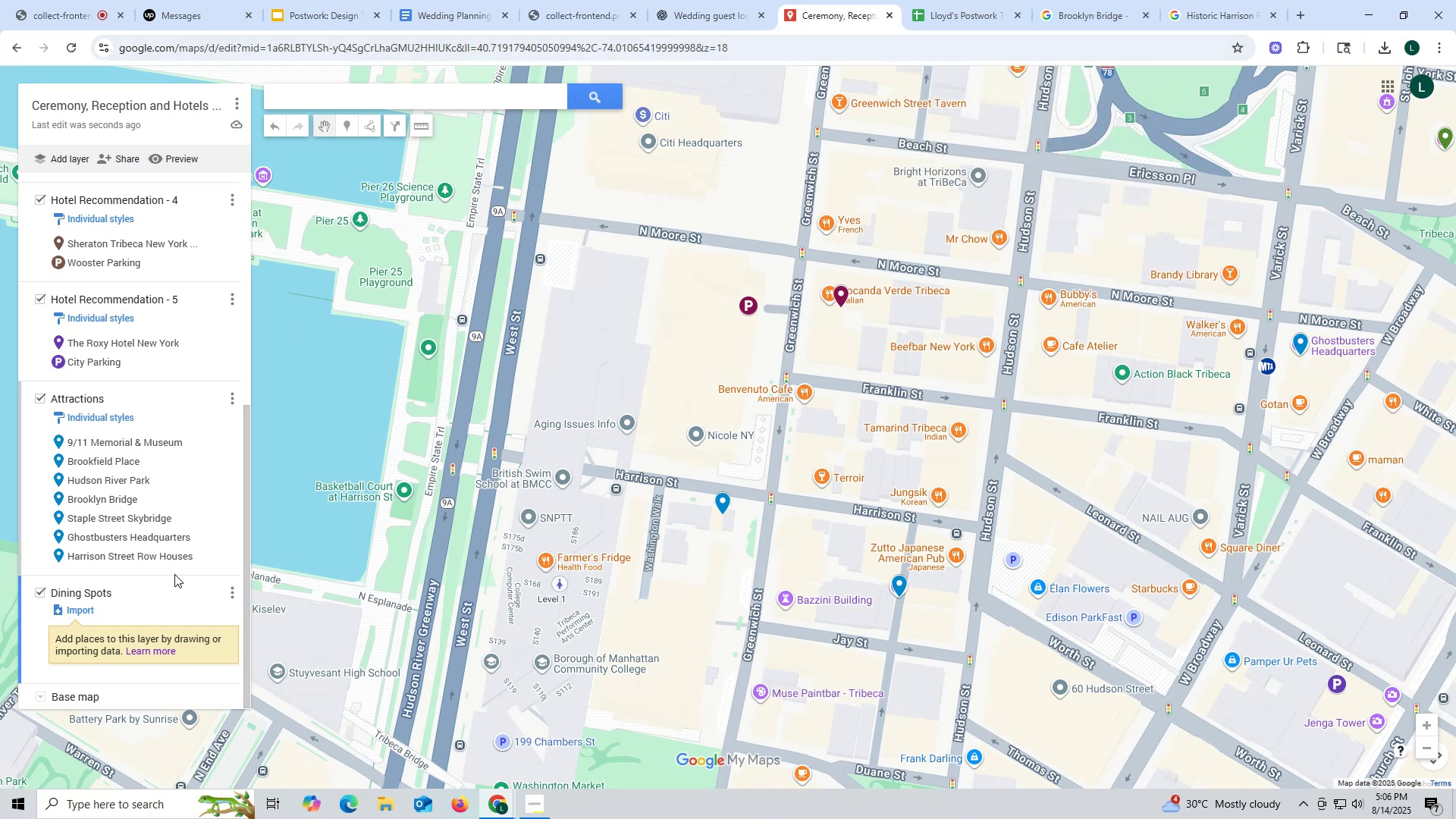 
left_click([697, 16])
 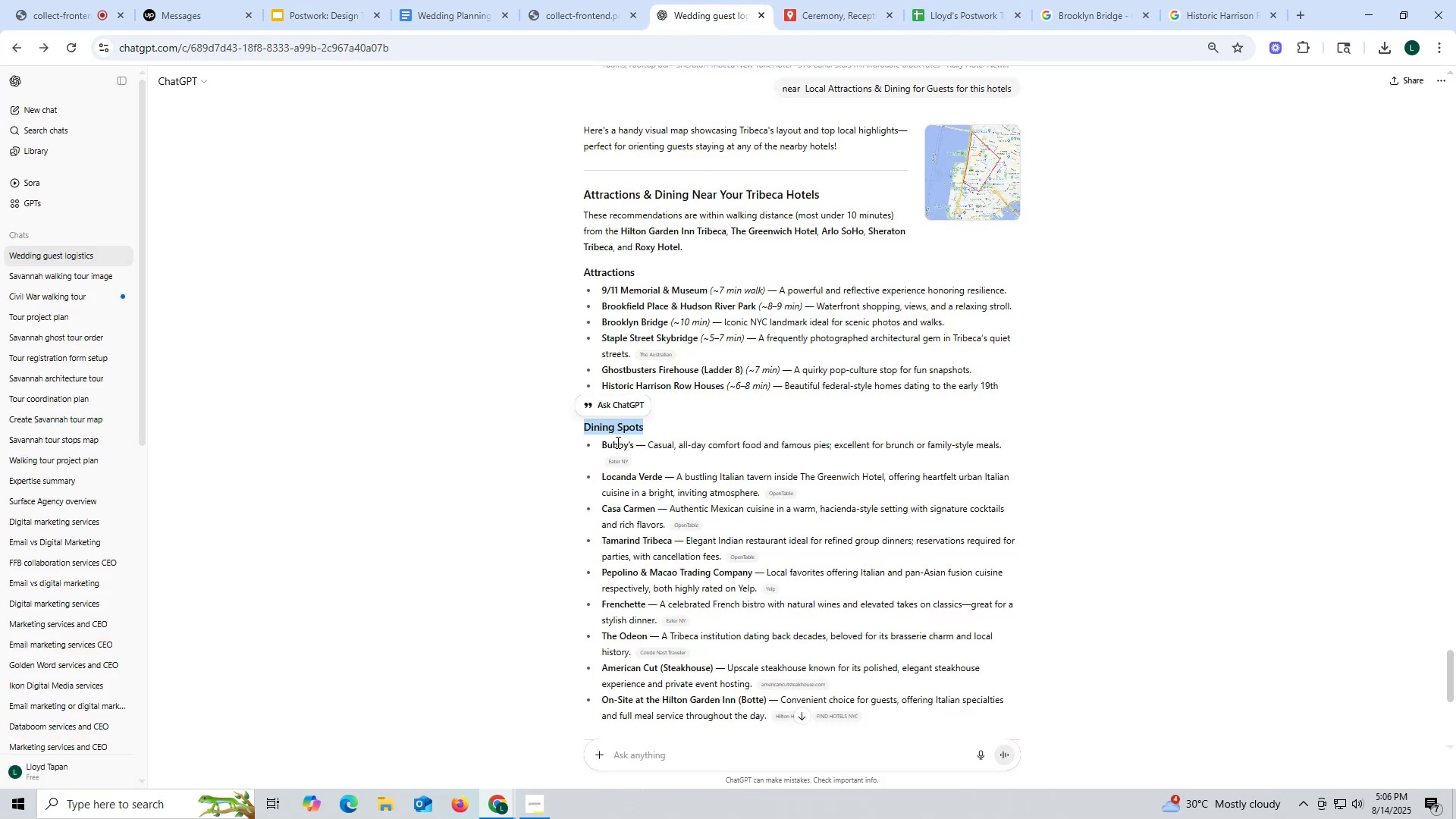 
scroll: coordinate [623, 445], scroll_direction: down, amount: 2.0
 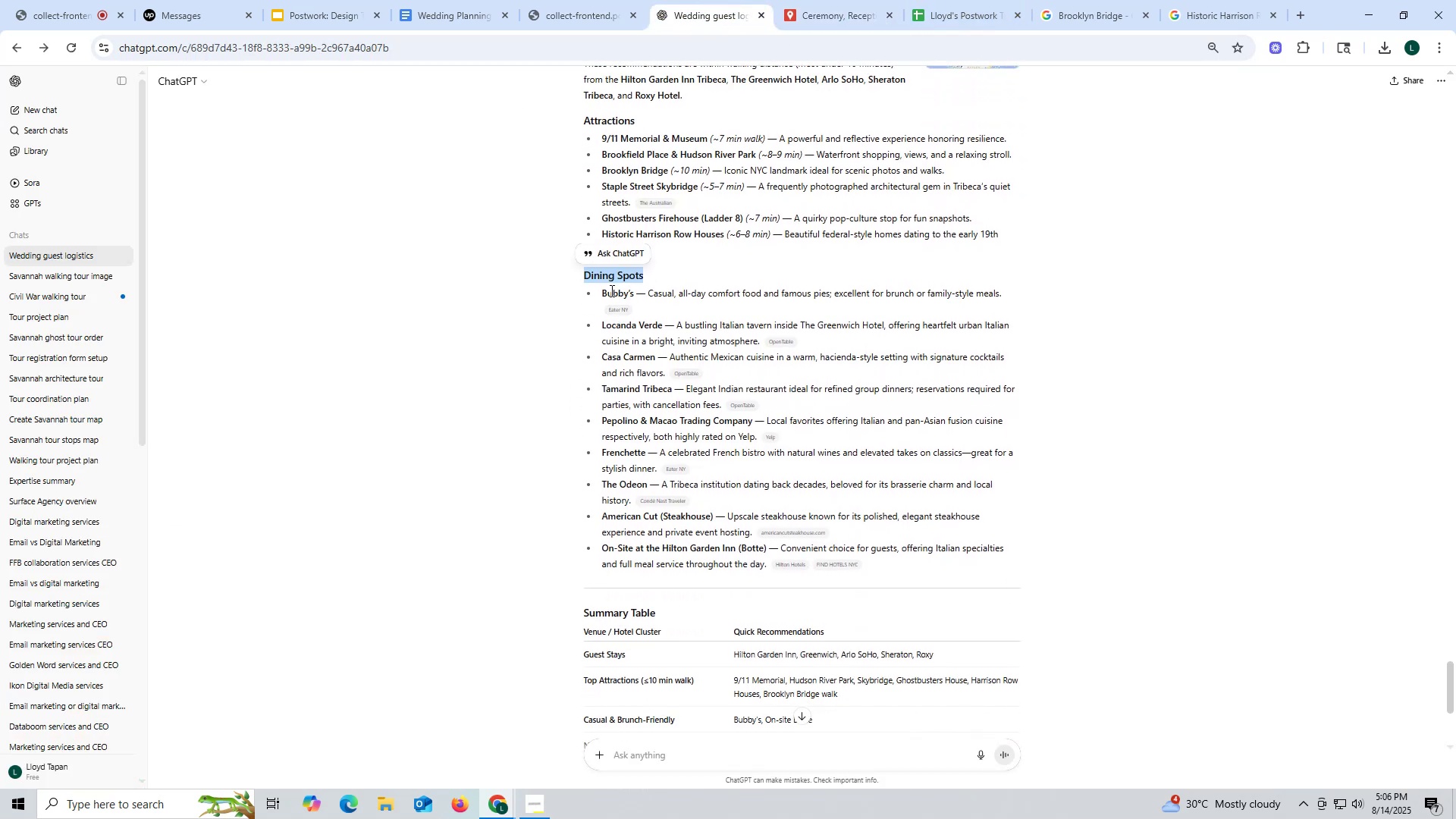 
left_click_drag(start_coordinate=[607, 287], to_coordinate=[623, 287])
 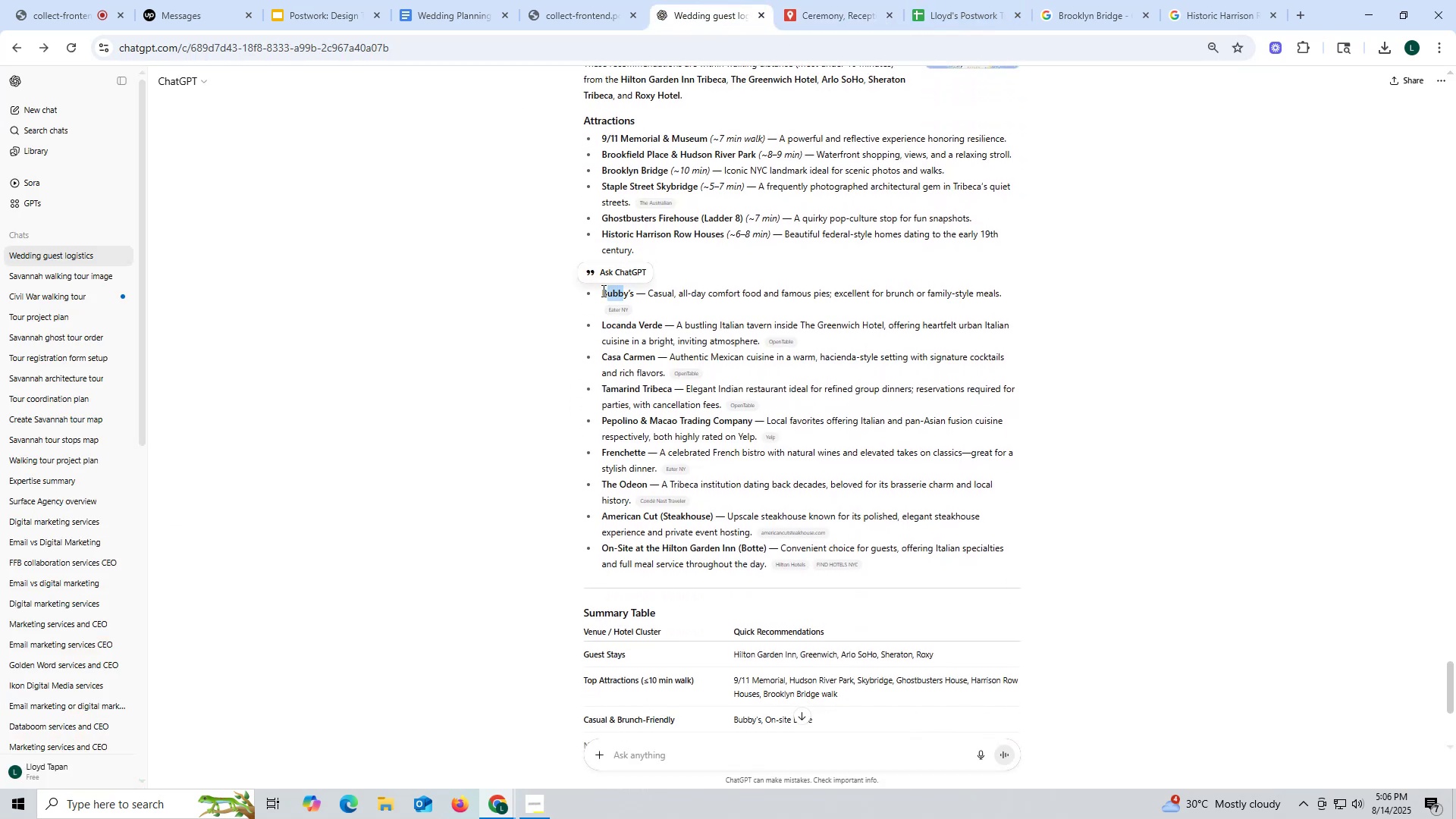 
left_click_drag(start_coordinate=[600, 290], to_coordinate=[634, 297])
 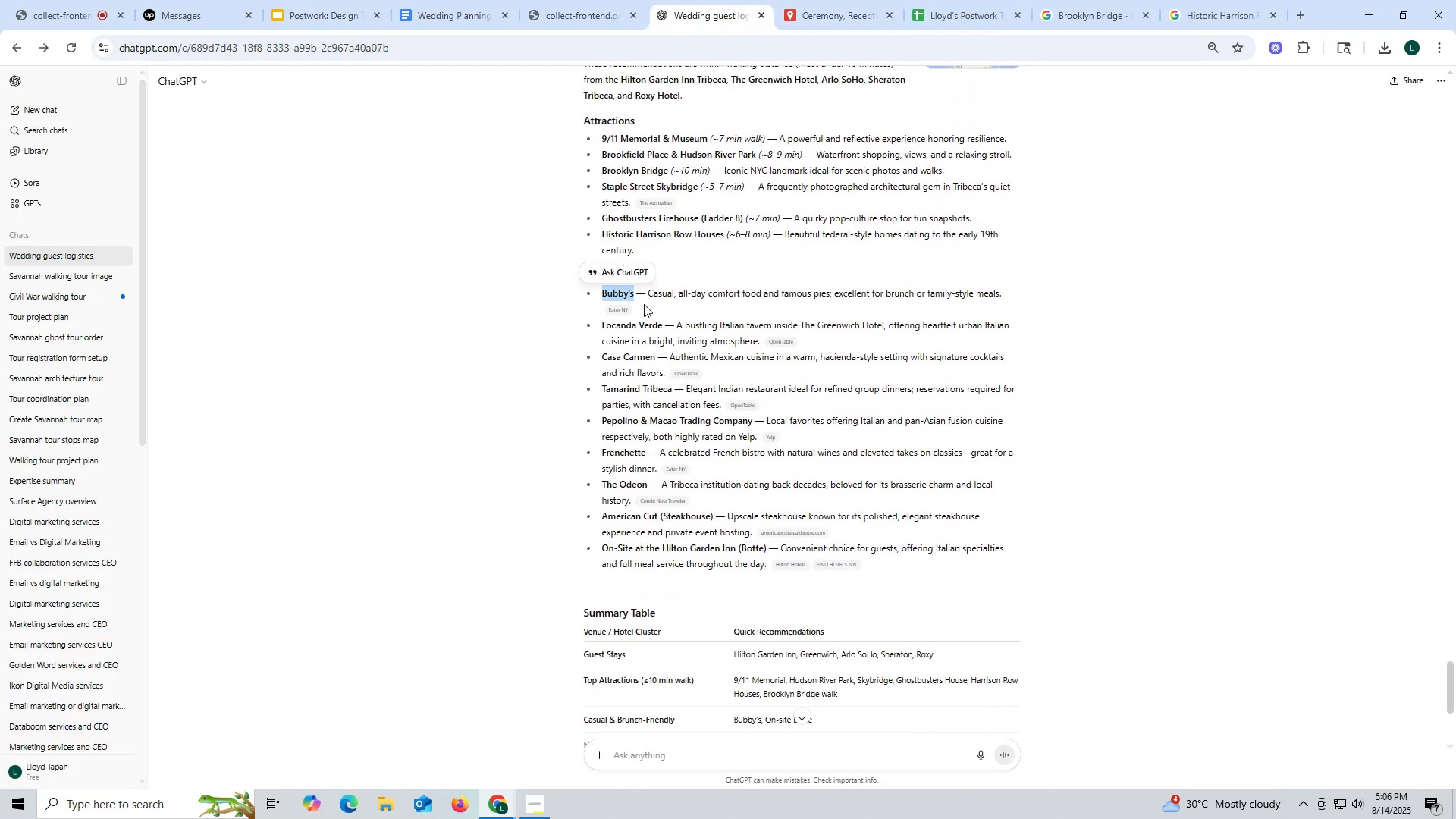 
key(Control+ControlLeft)
 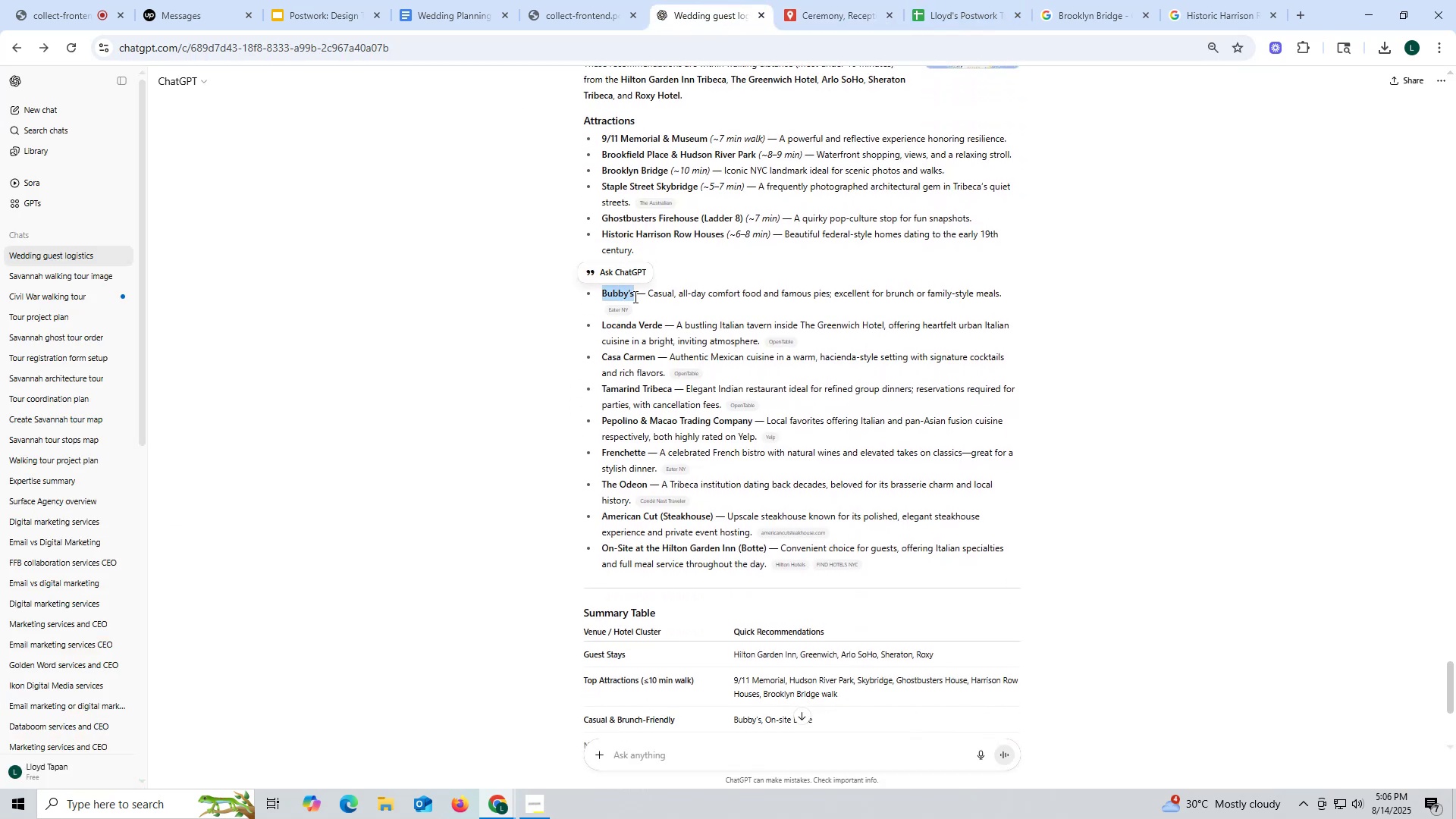 
key(Control+C)
 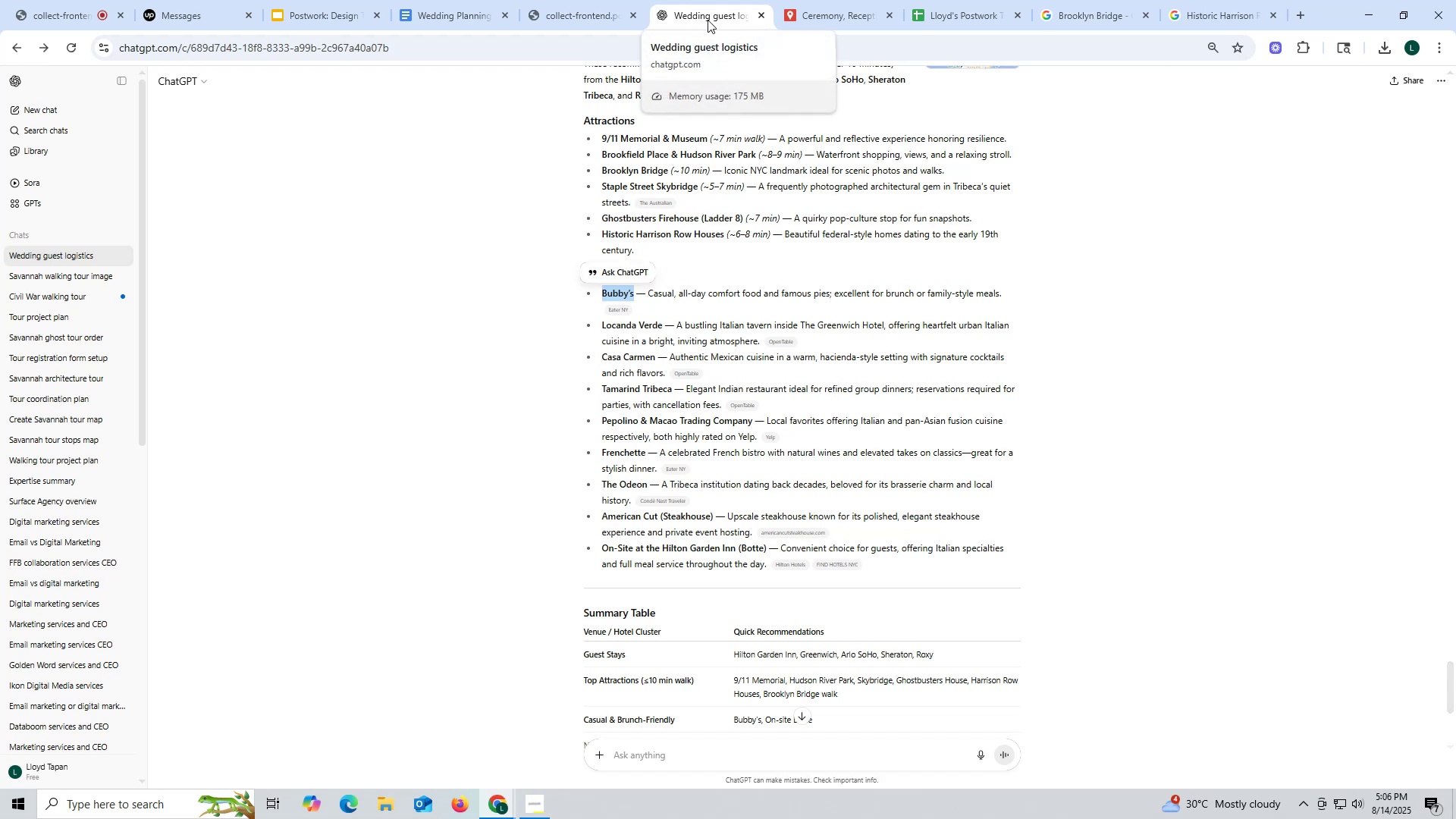 
left_click([822, 8])
 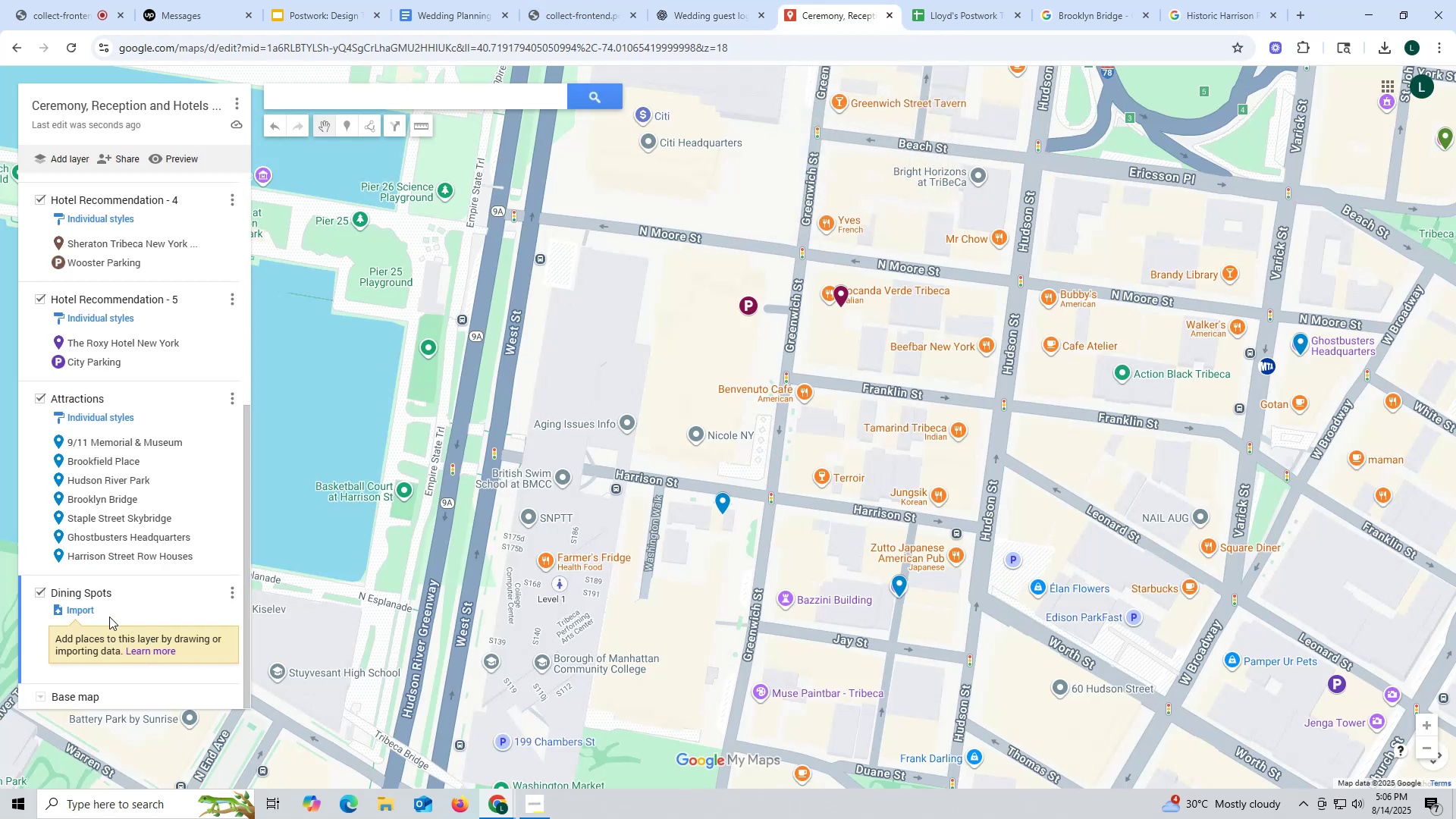 
key(Control+ControlLeft)
 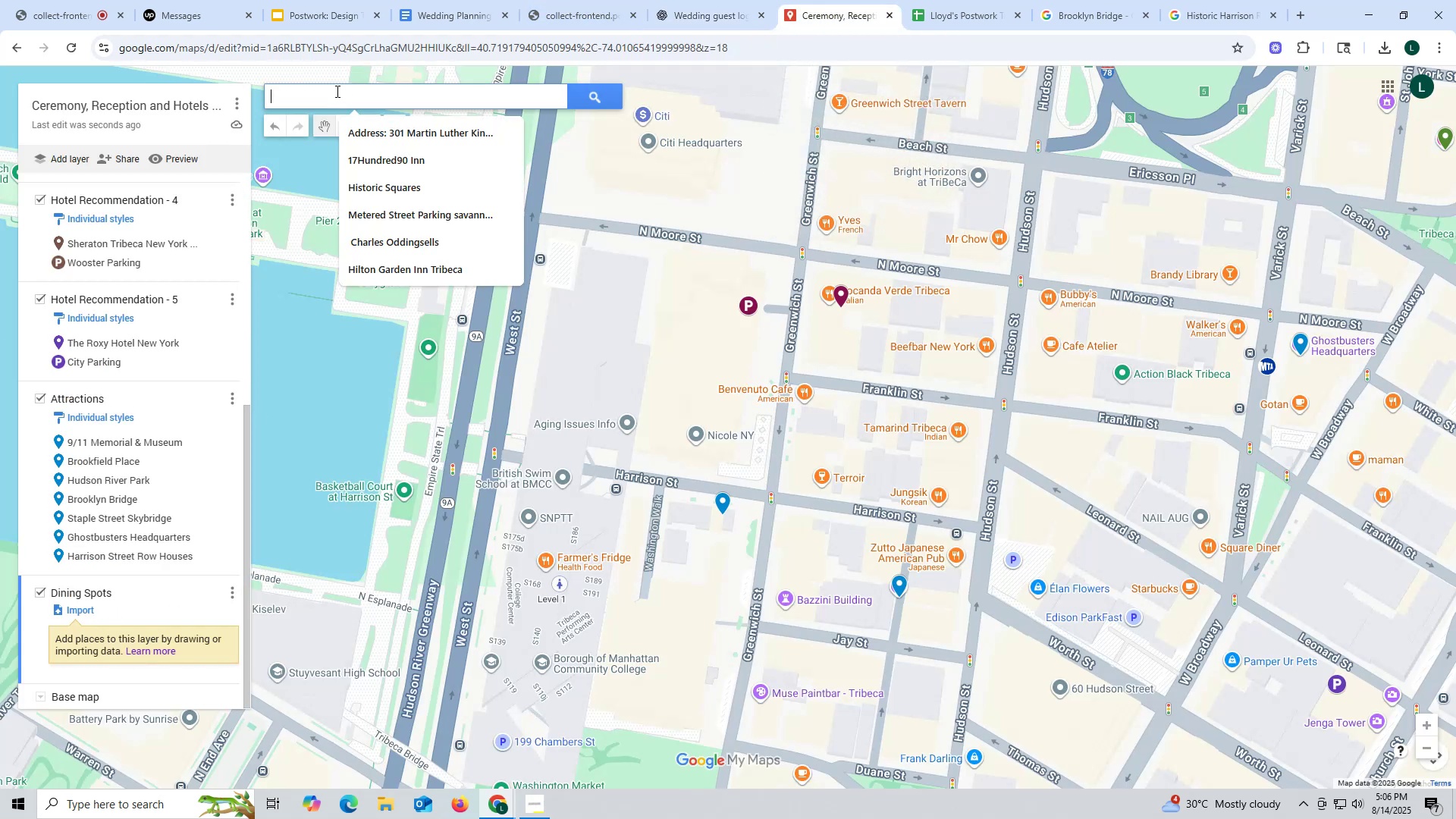 
left_click([336, 91])
 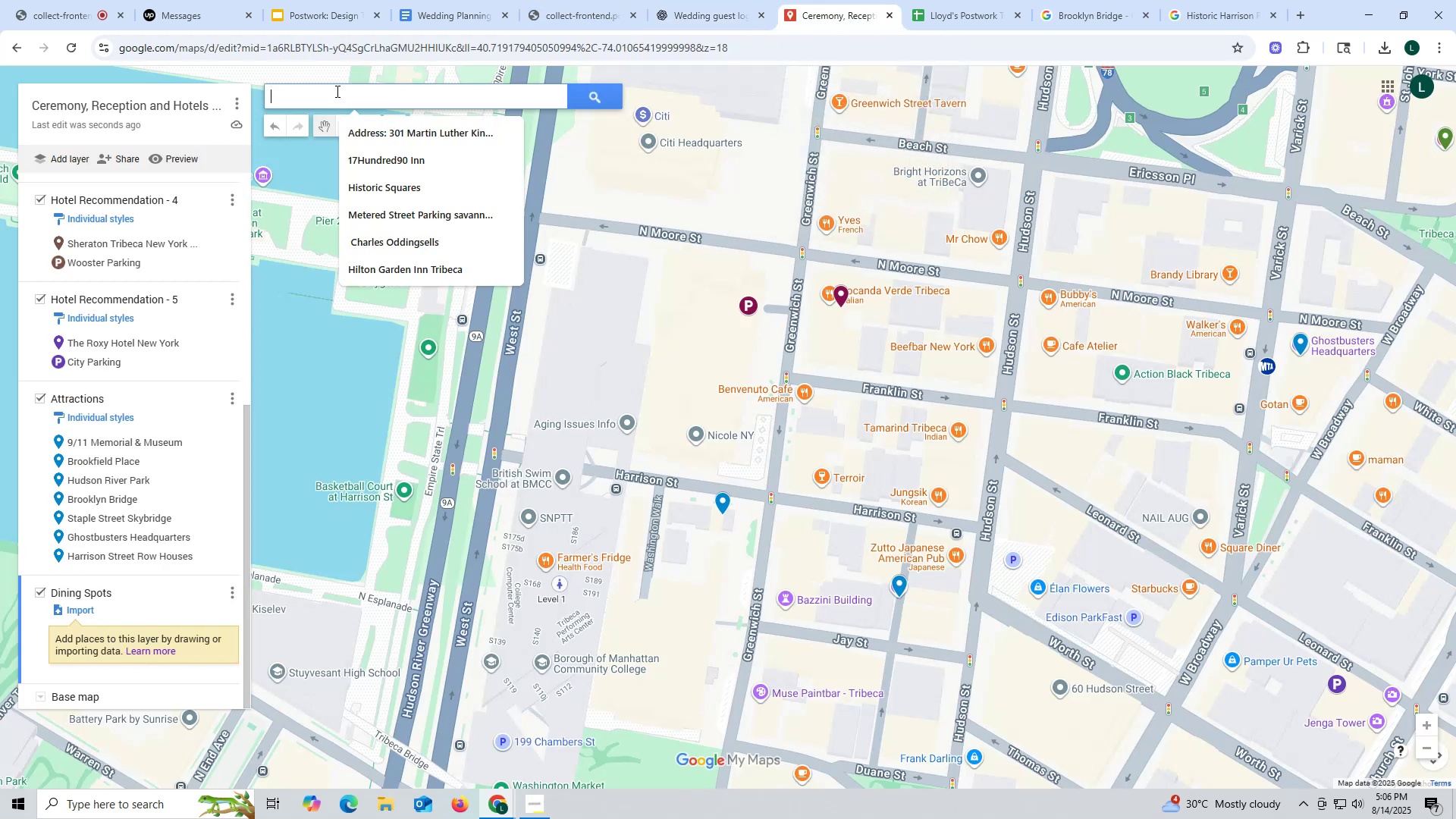 
key(Control+V)
 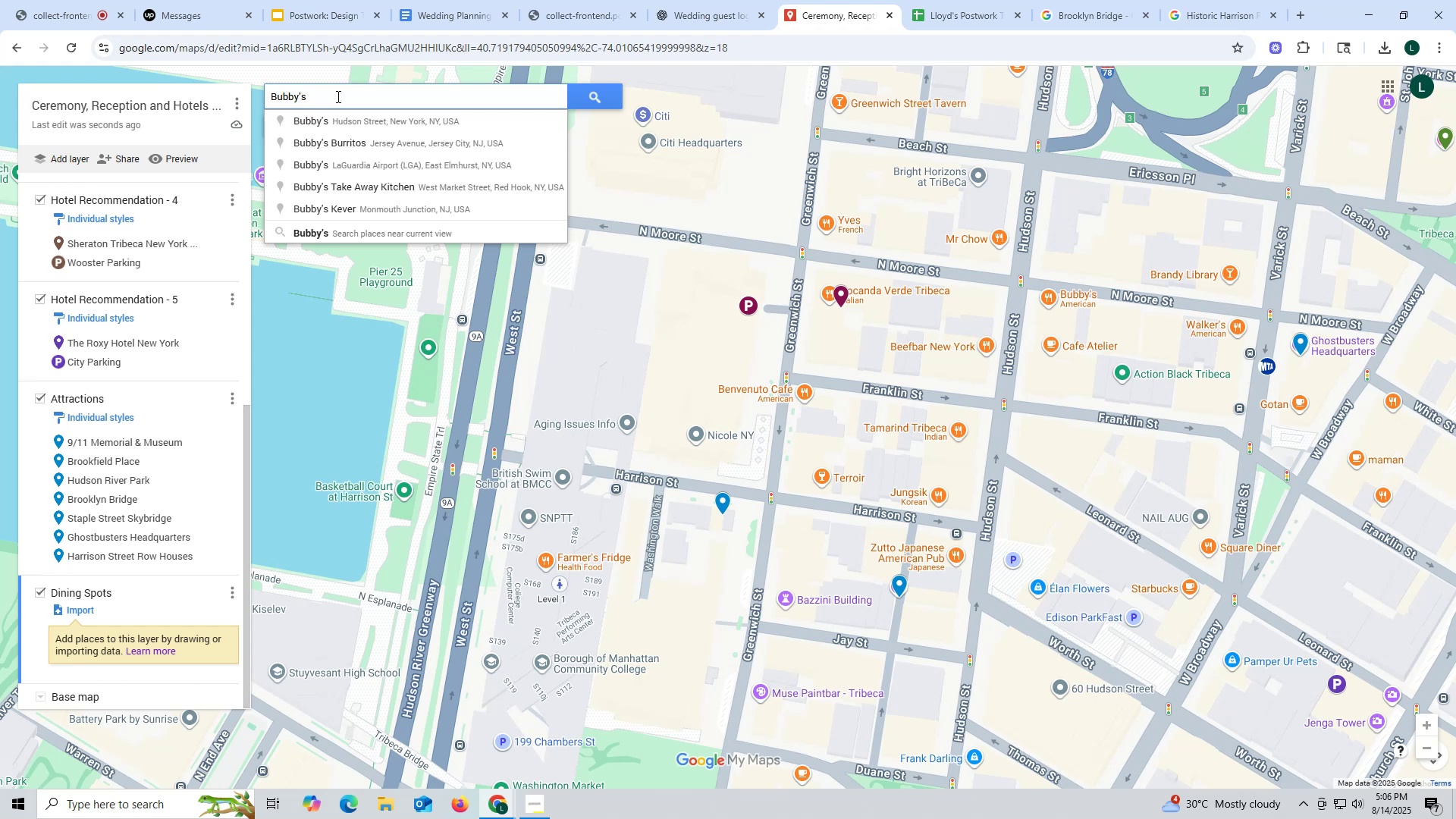 
wait(5.24)
 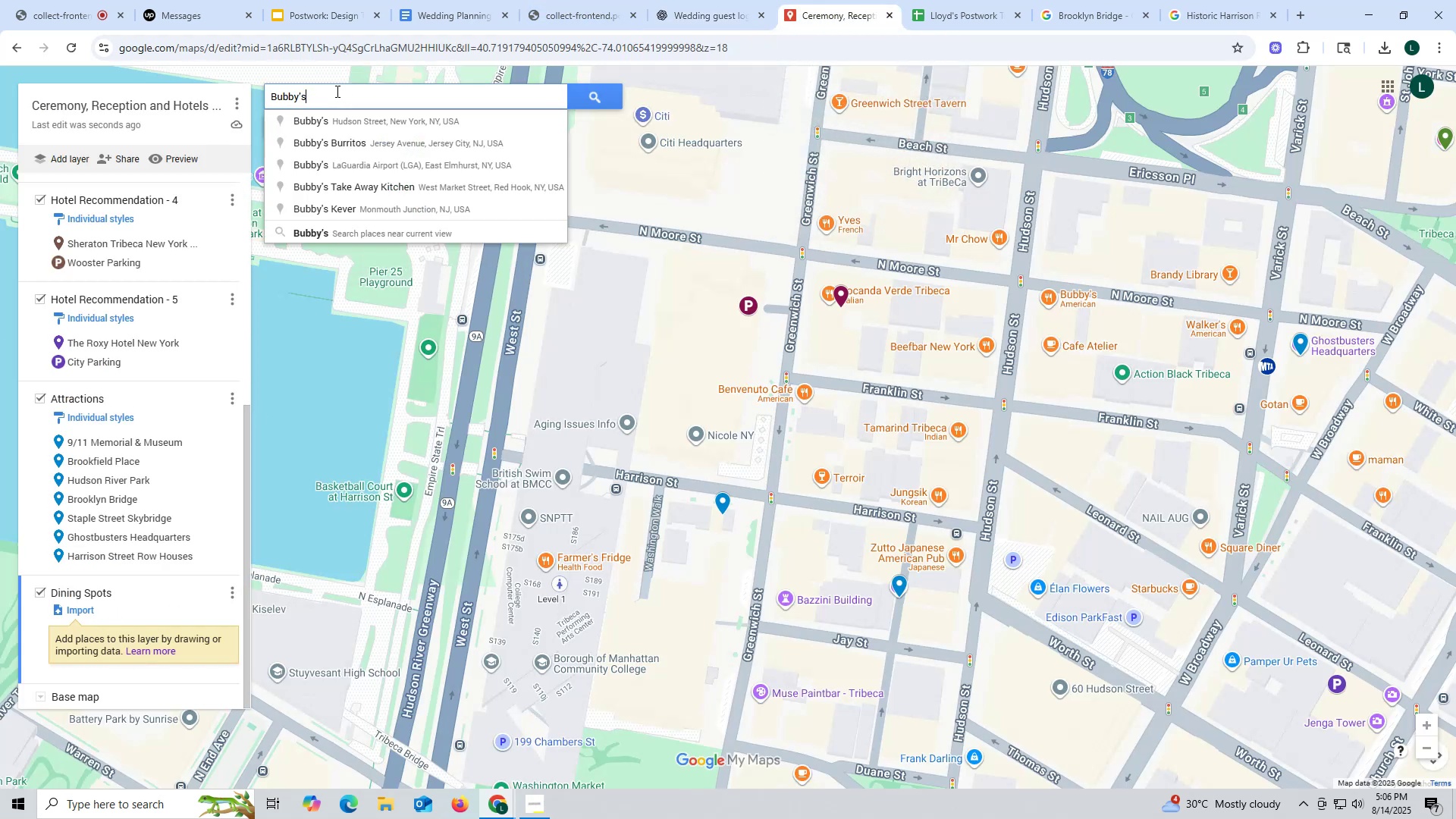 
left_click([361, 124])
 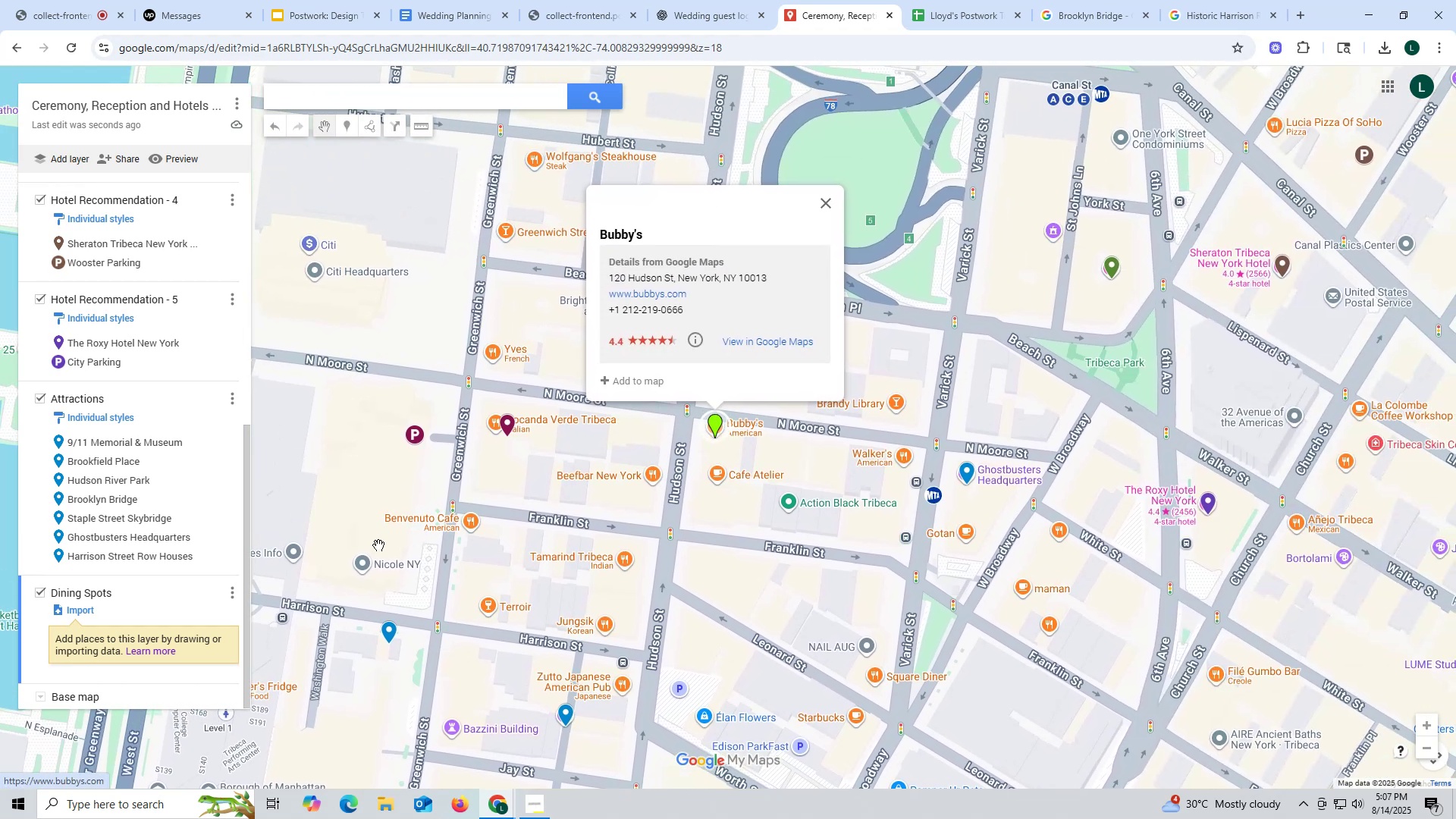 
wait(5.62)
 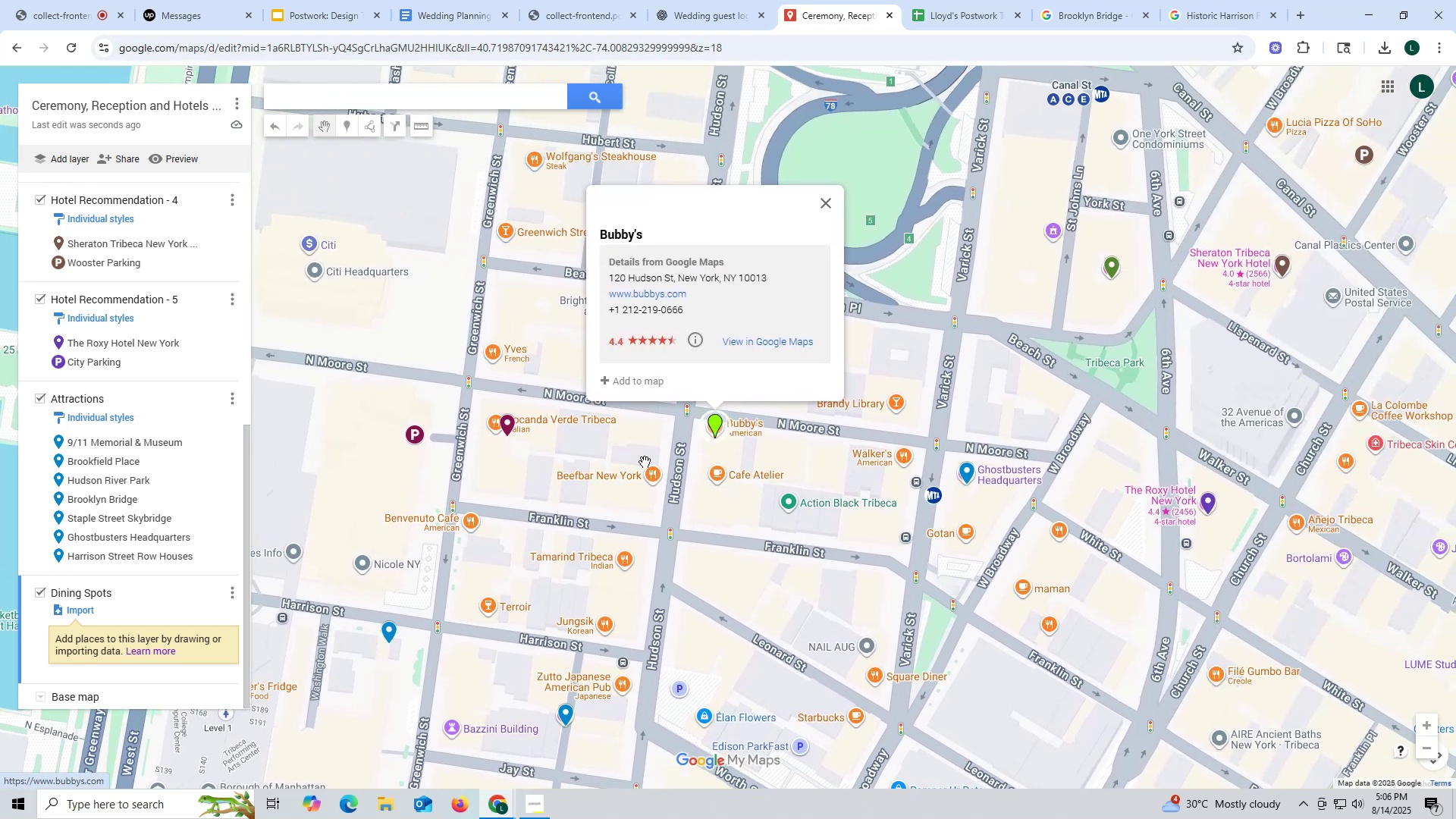 
scroll: coordinate [157, 223], scroll_direction: up, amount: 10.0
 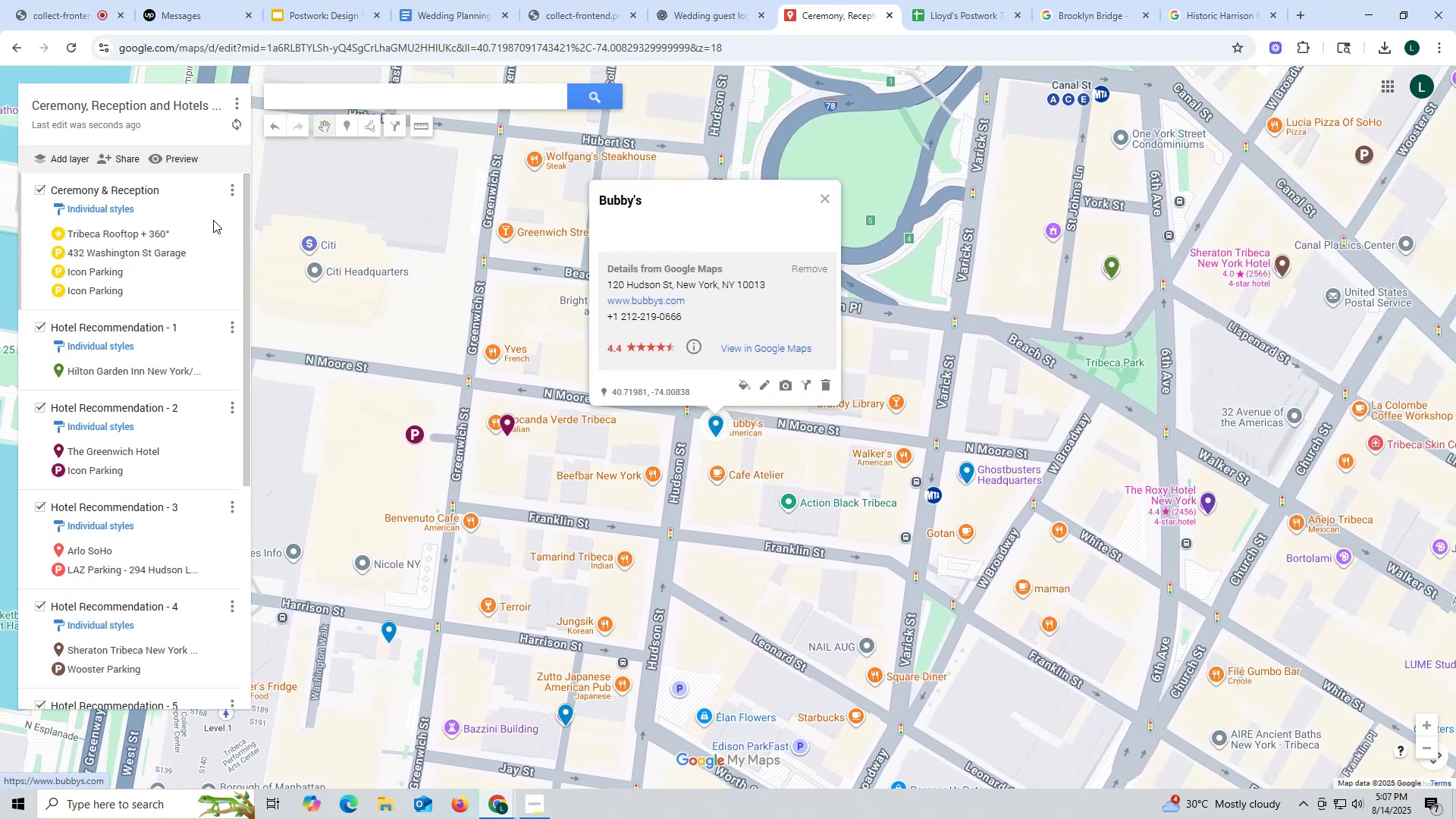 
scroll: coordinate [217, 481], scroll_direction: down, amount: 12.0
 